 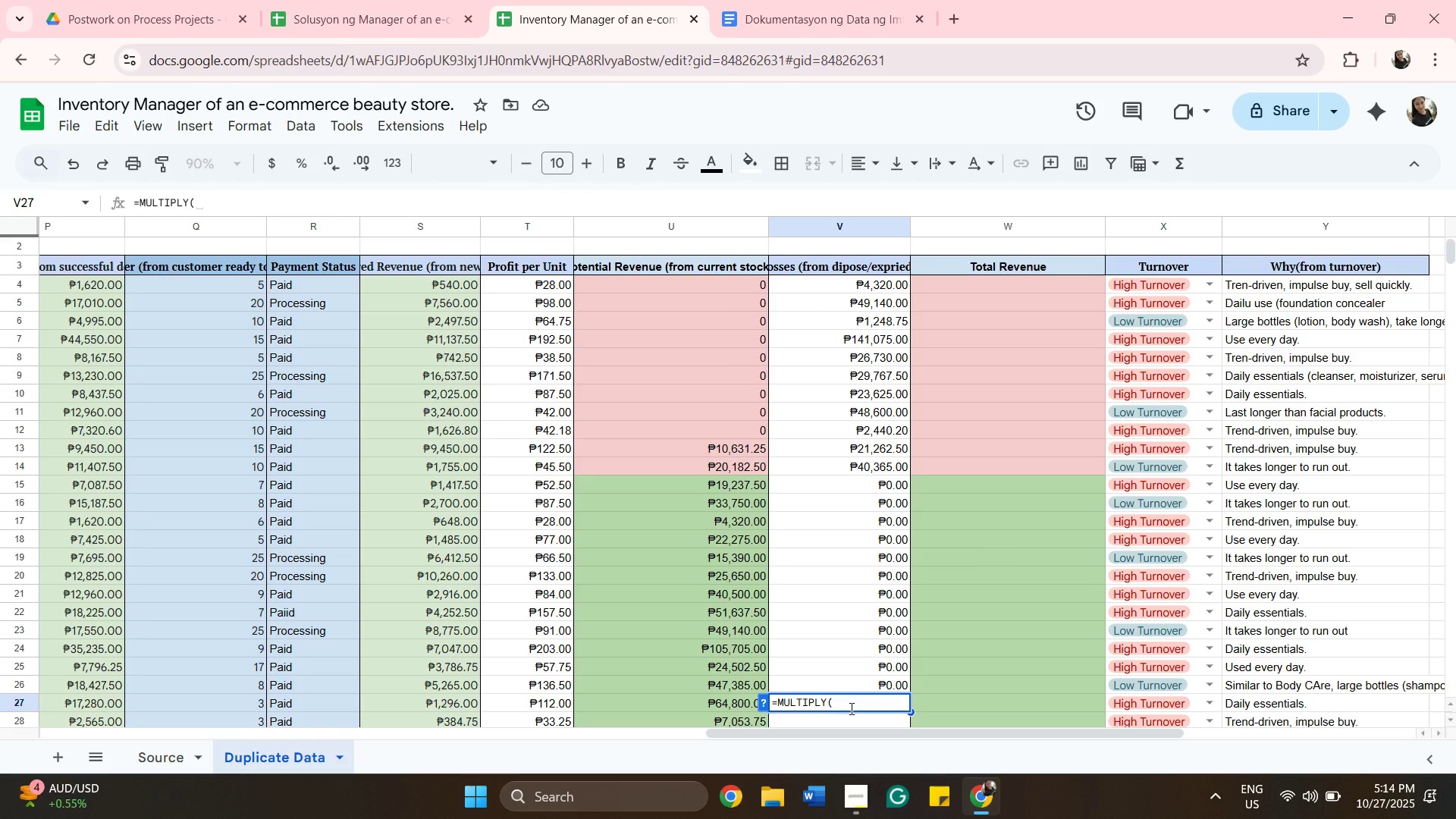 
key(Shift+ShiftLeft)
 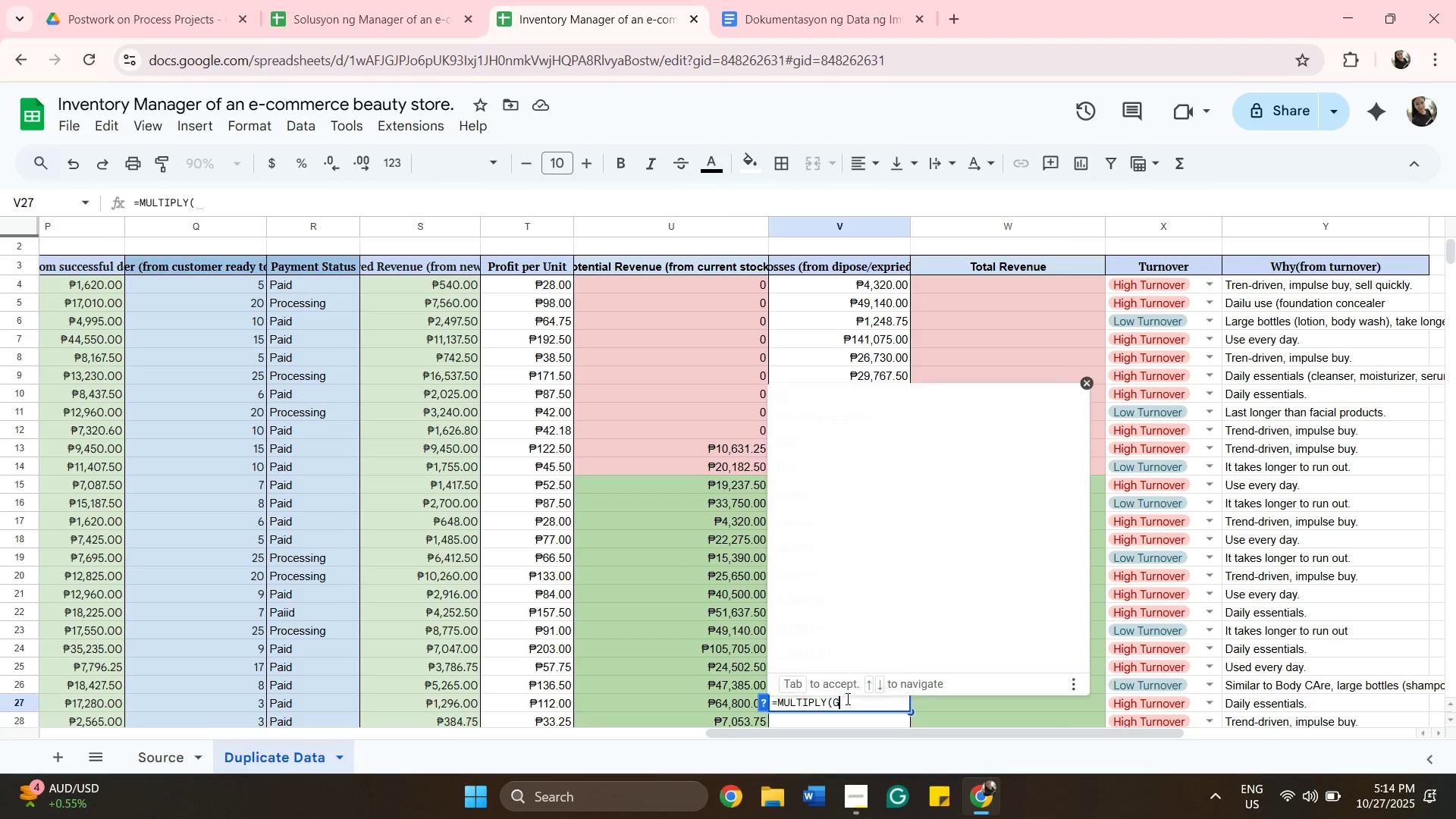 
key(Shift+G)
 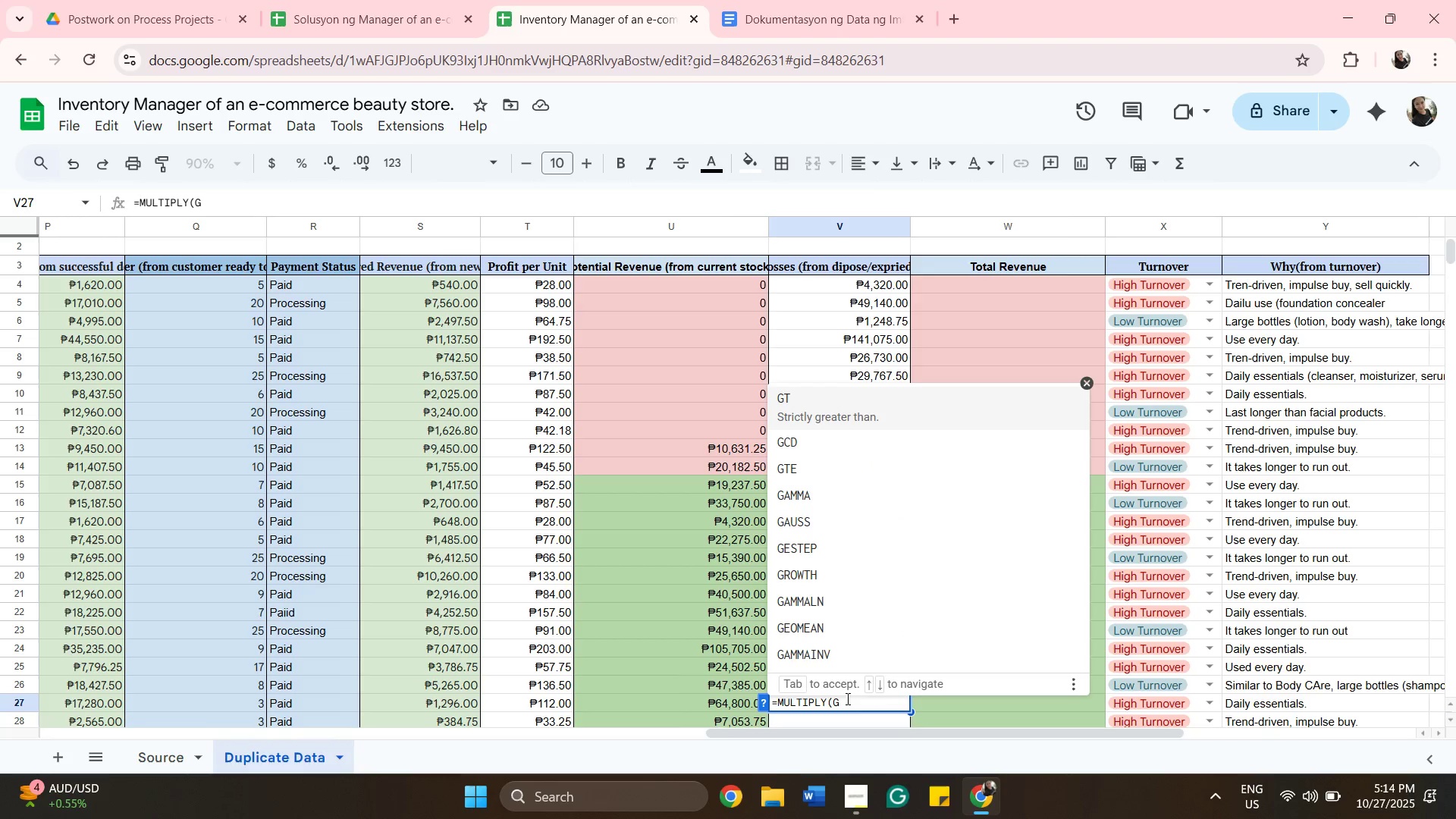 
wait(9.21)
 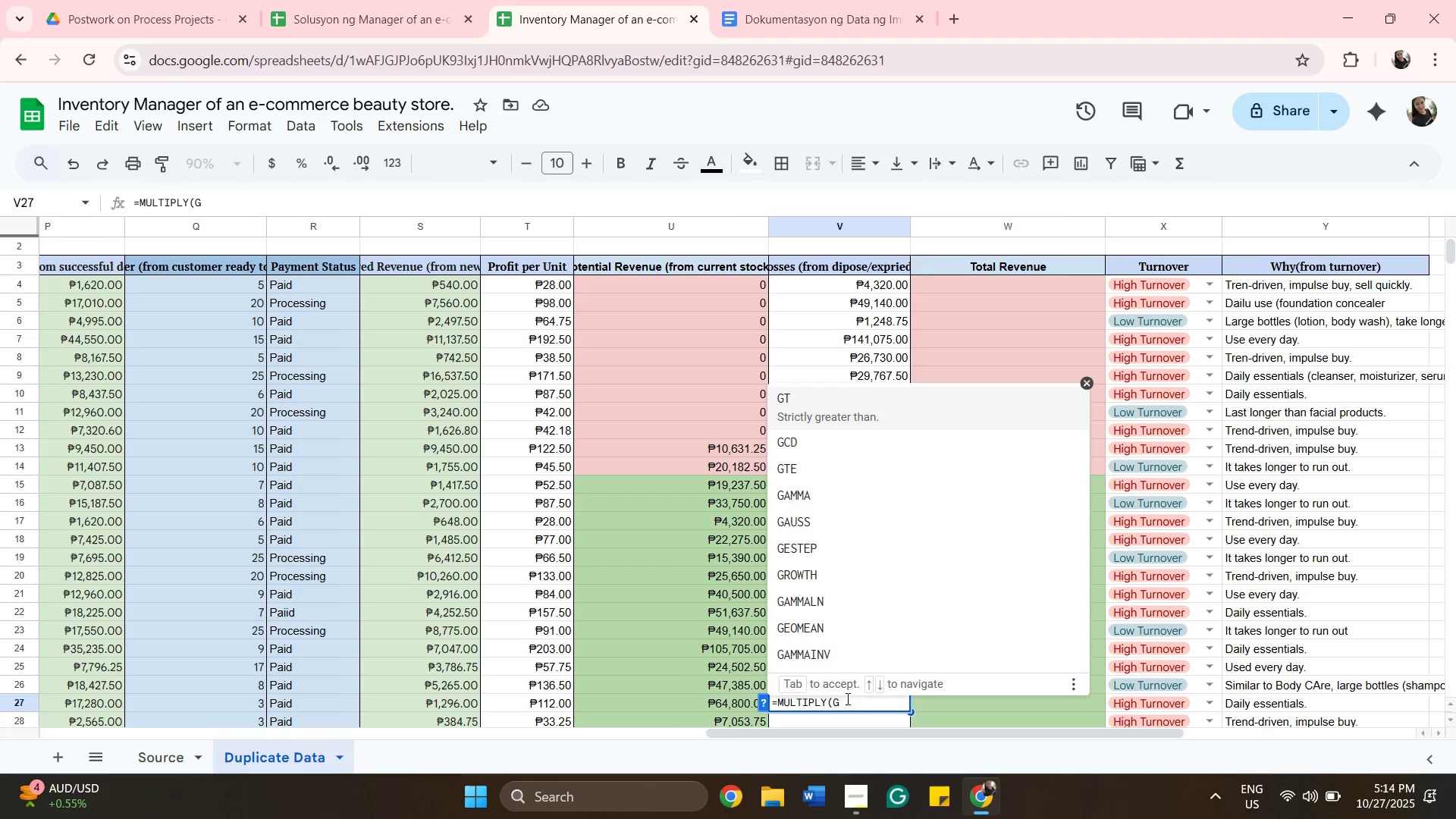 
left_click([1089, 381])
 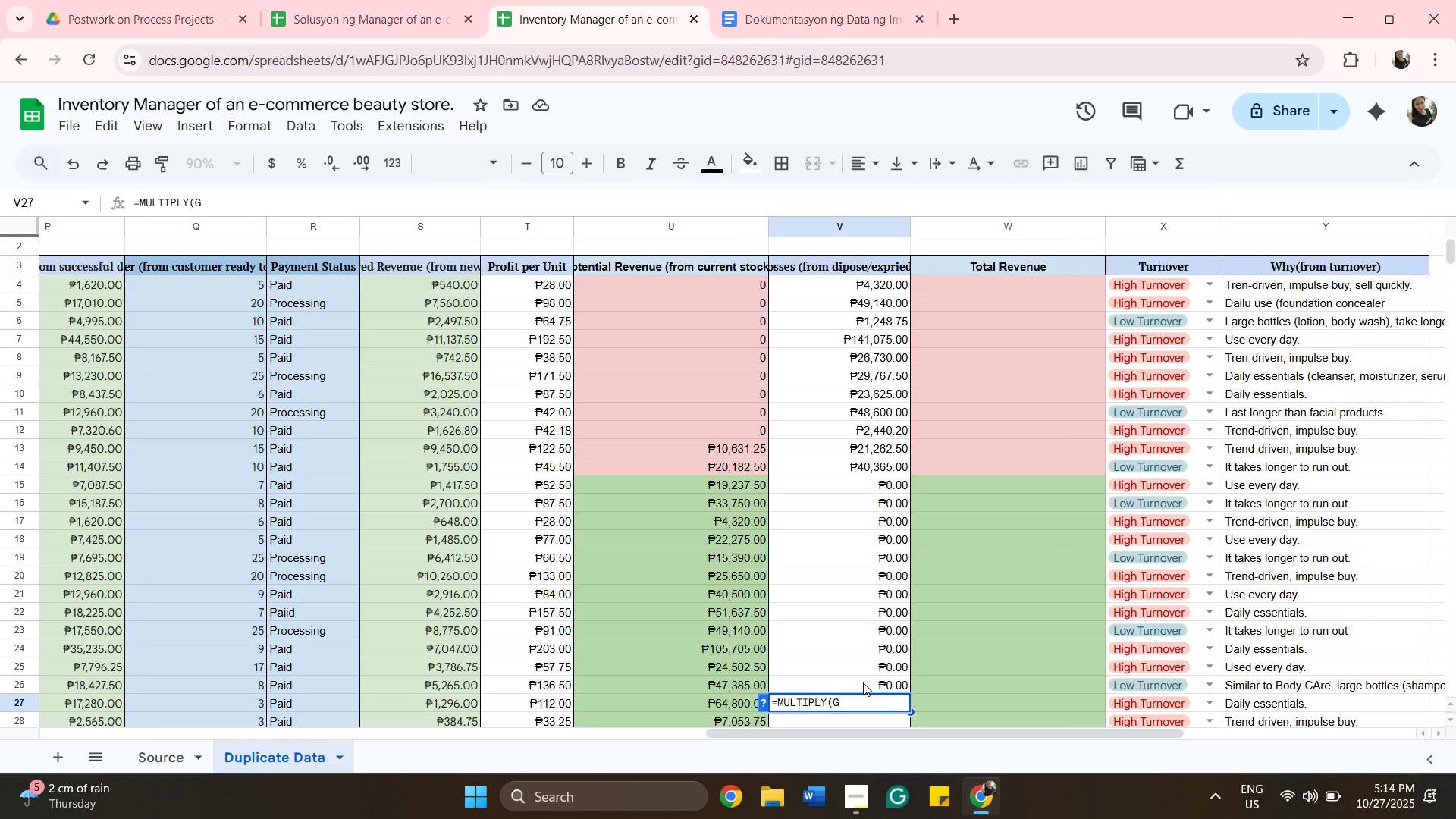 
hold_key(key=Backspace, duration=1.05)
 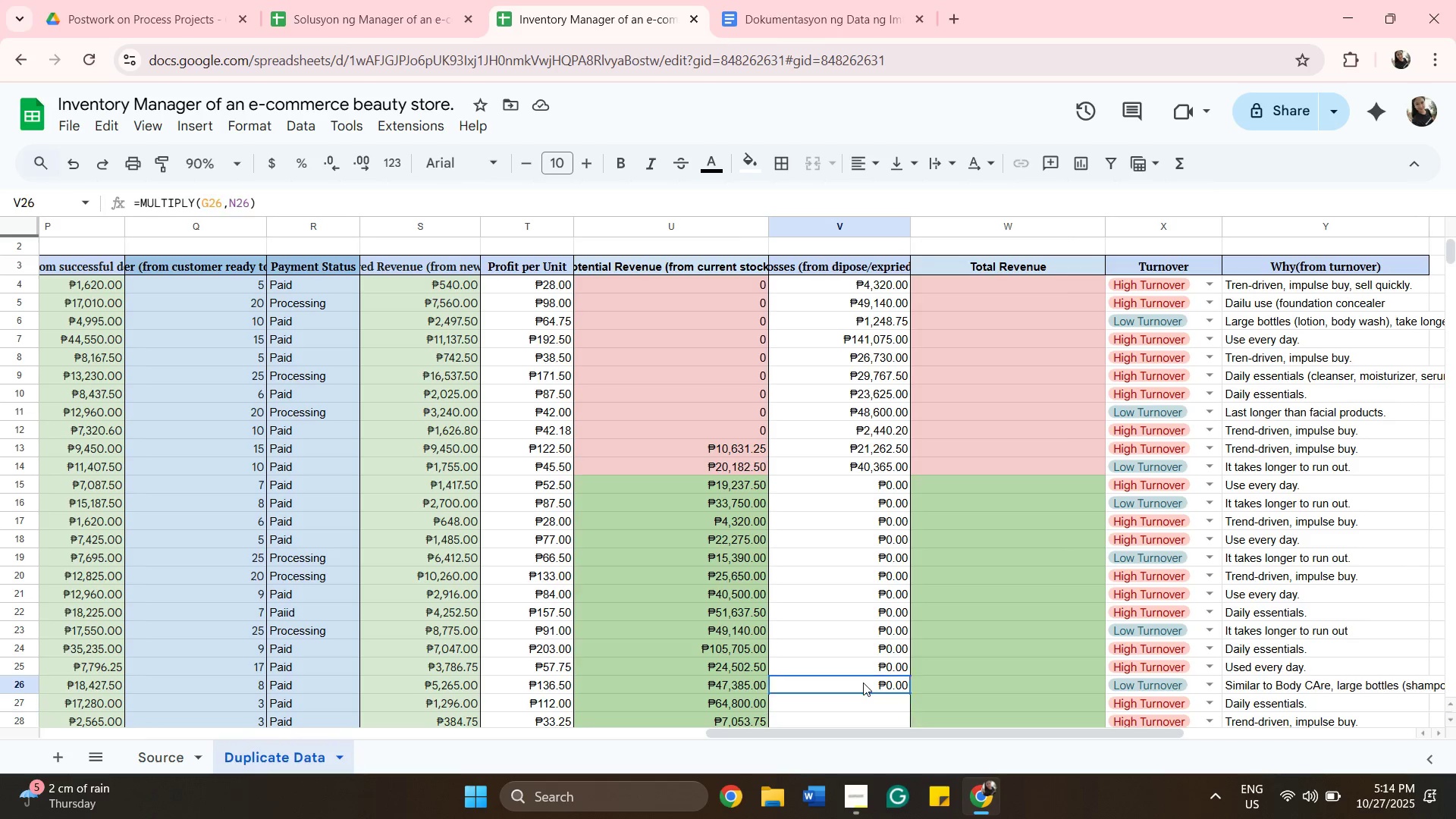 
left_click([863, 682])
 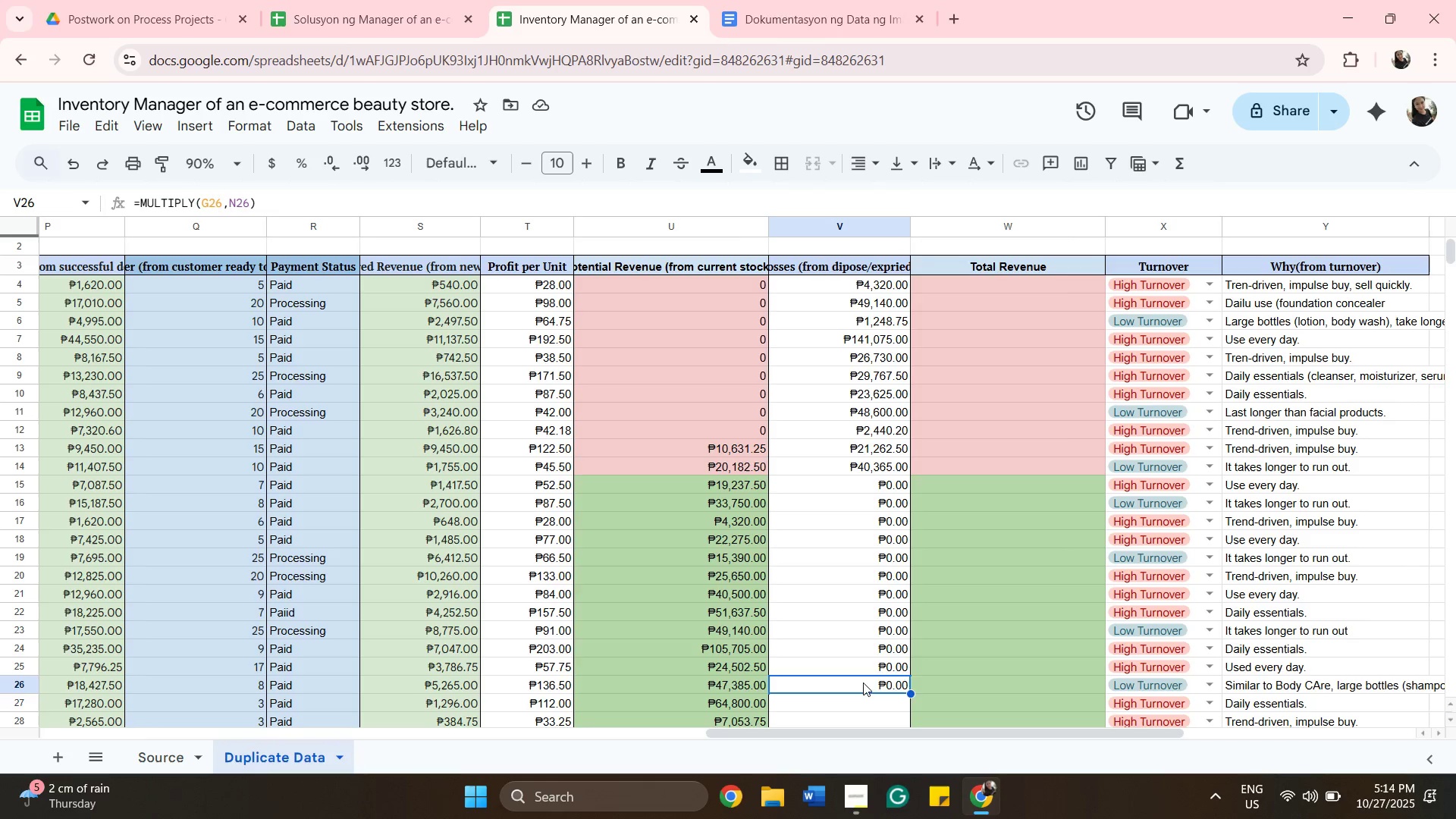 
double_click([863, 682])
 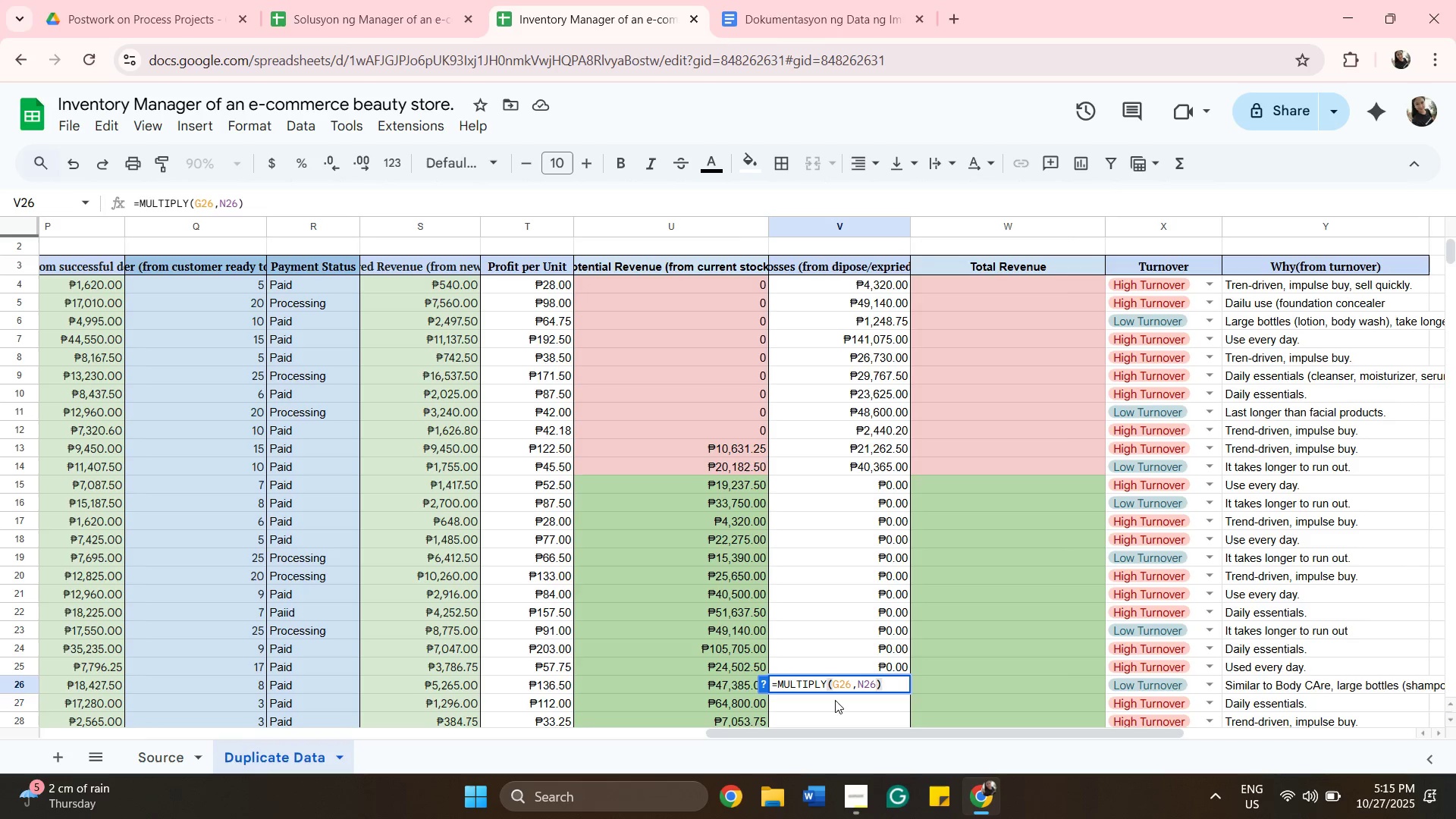 
left_click([836, 701])
 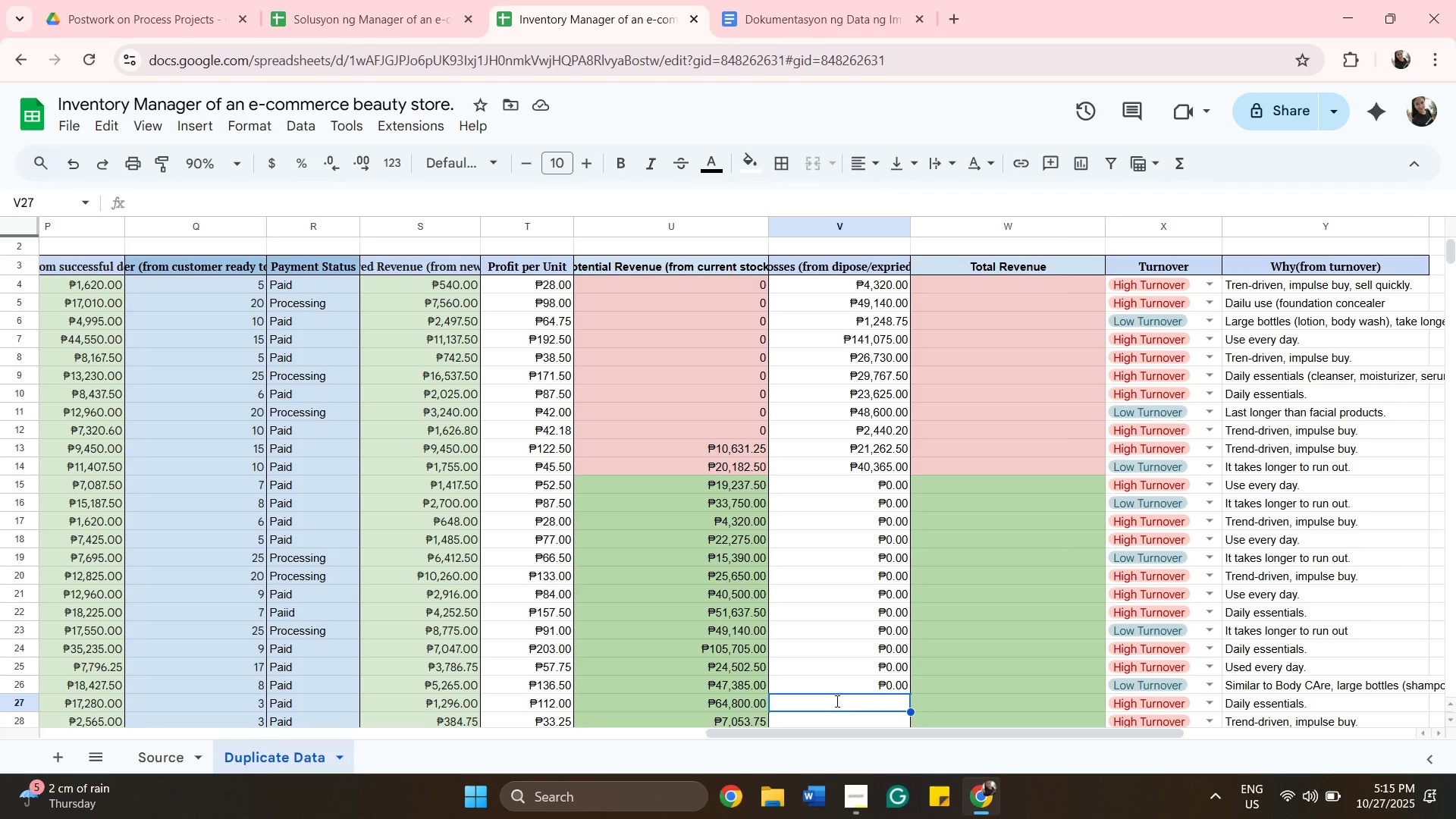 
type(=mu)
key(Backspace)
key(Backspace)
type(MULTIPLUY)
key(Backspace)
key(Backspace)
type(Y(G27,N27))
 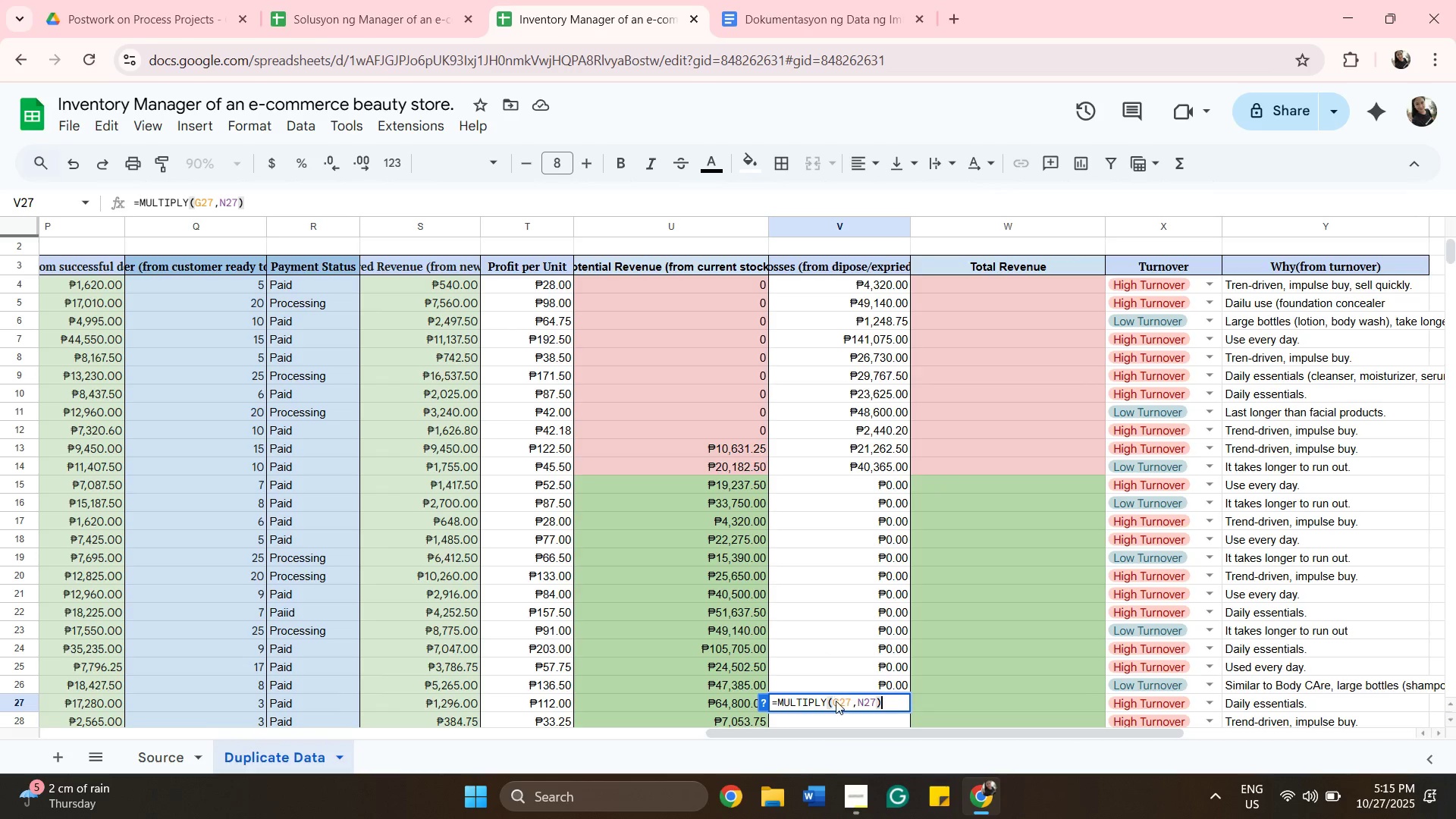 
key(Enter)
 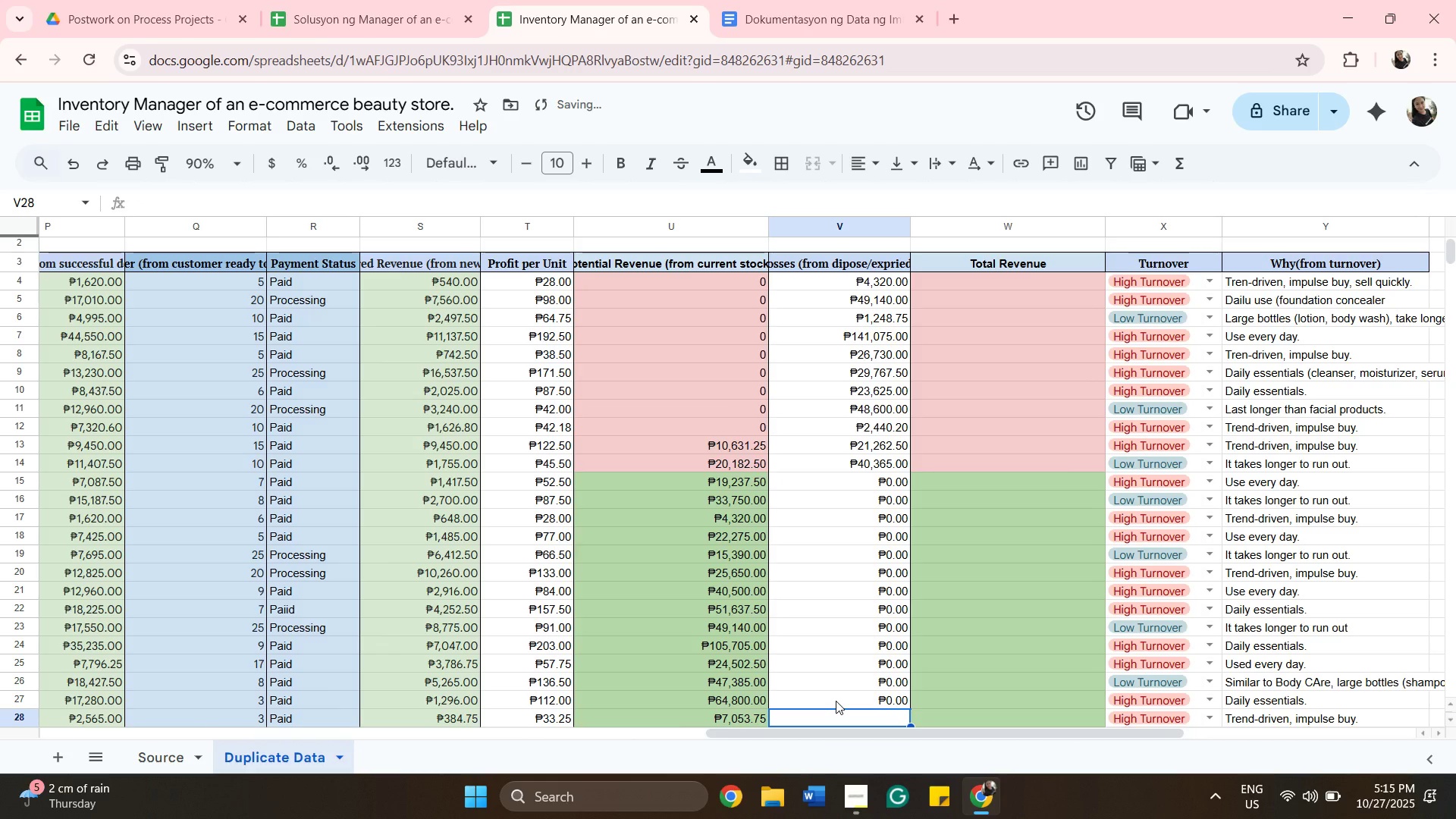 
key(ArrowDown)
 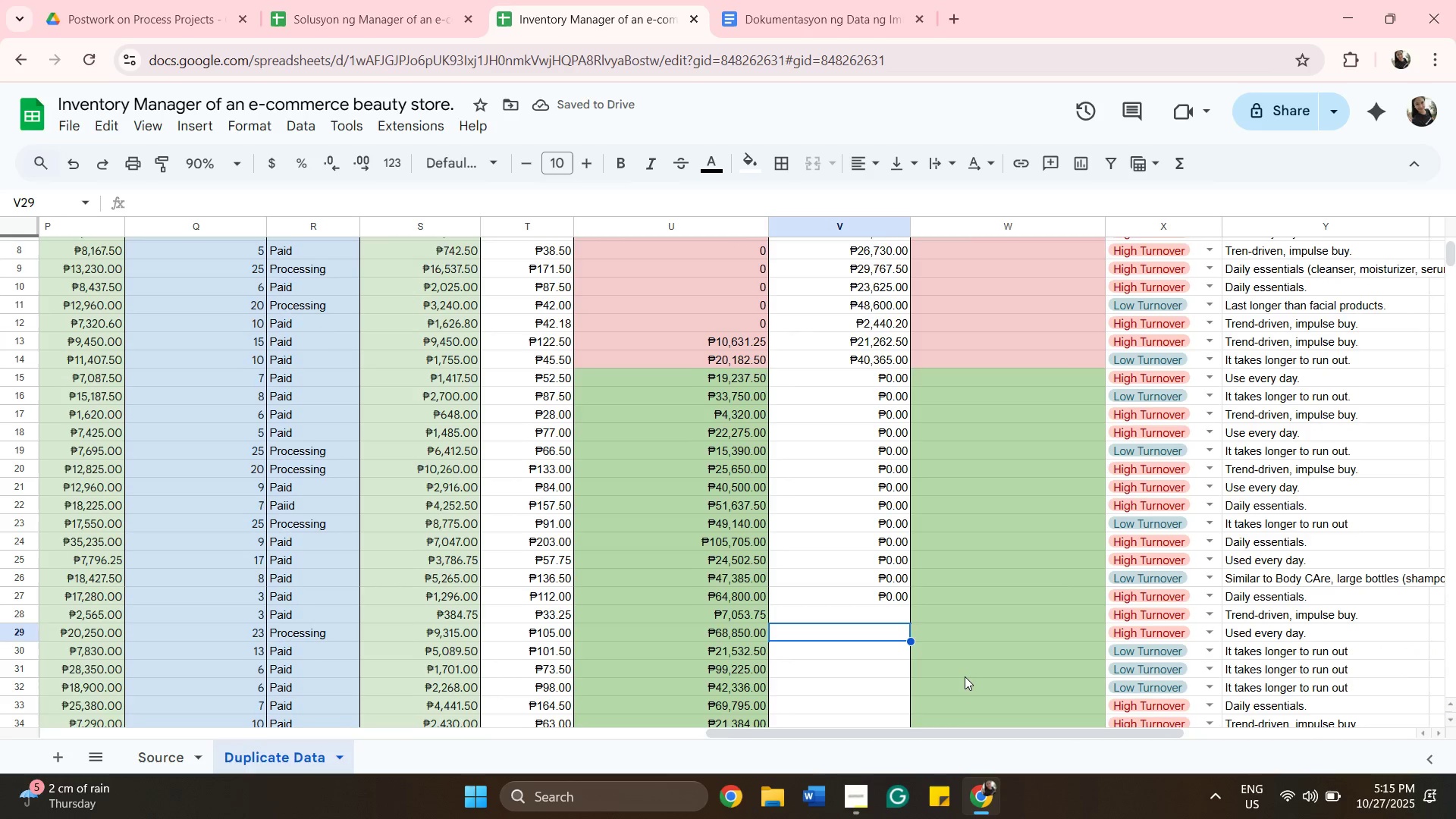 
scroll: coordinate [965, 676], scroll_direction: down, amount: 5.0
 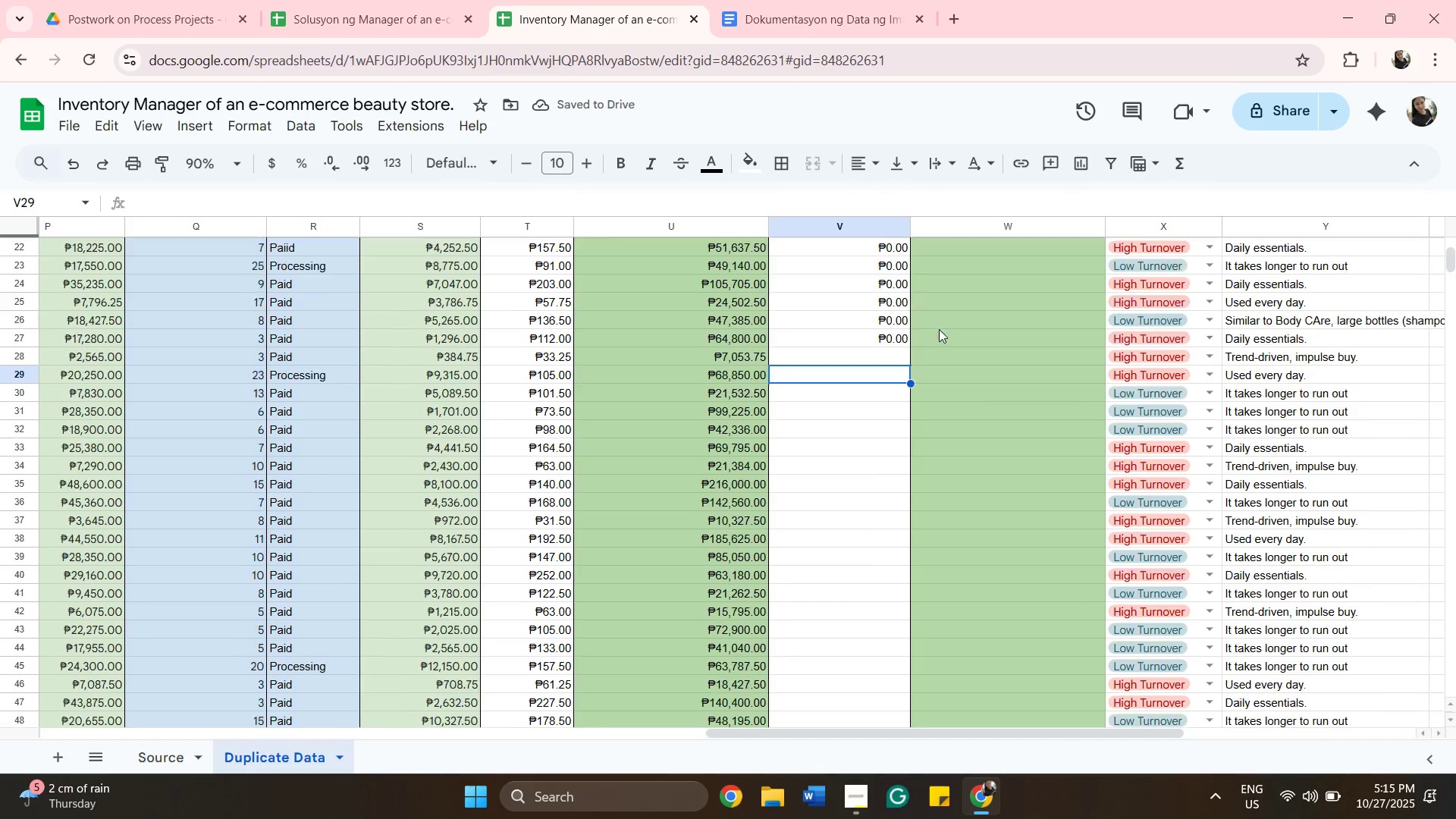 
scroll: coordinate [965, 412], scroll_direction: up, amount: 1.0
 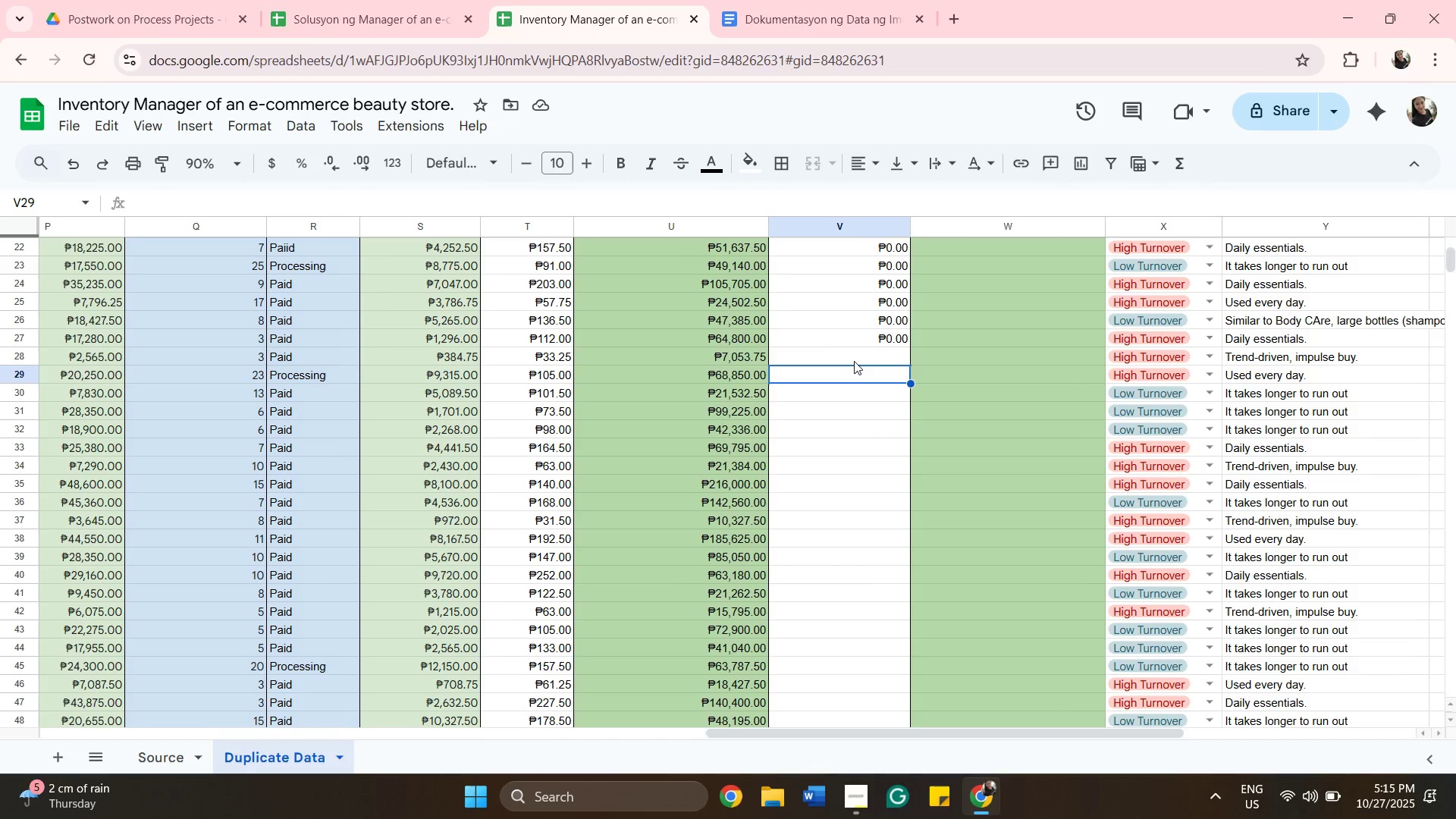 
left_click([854, 361])
 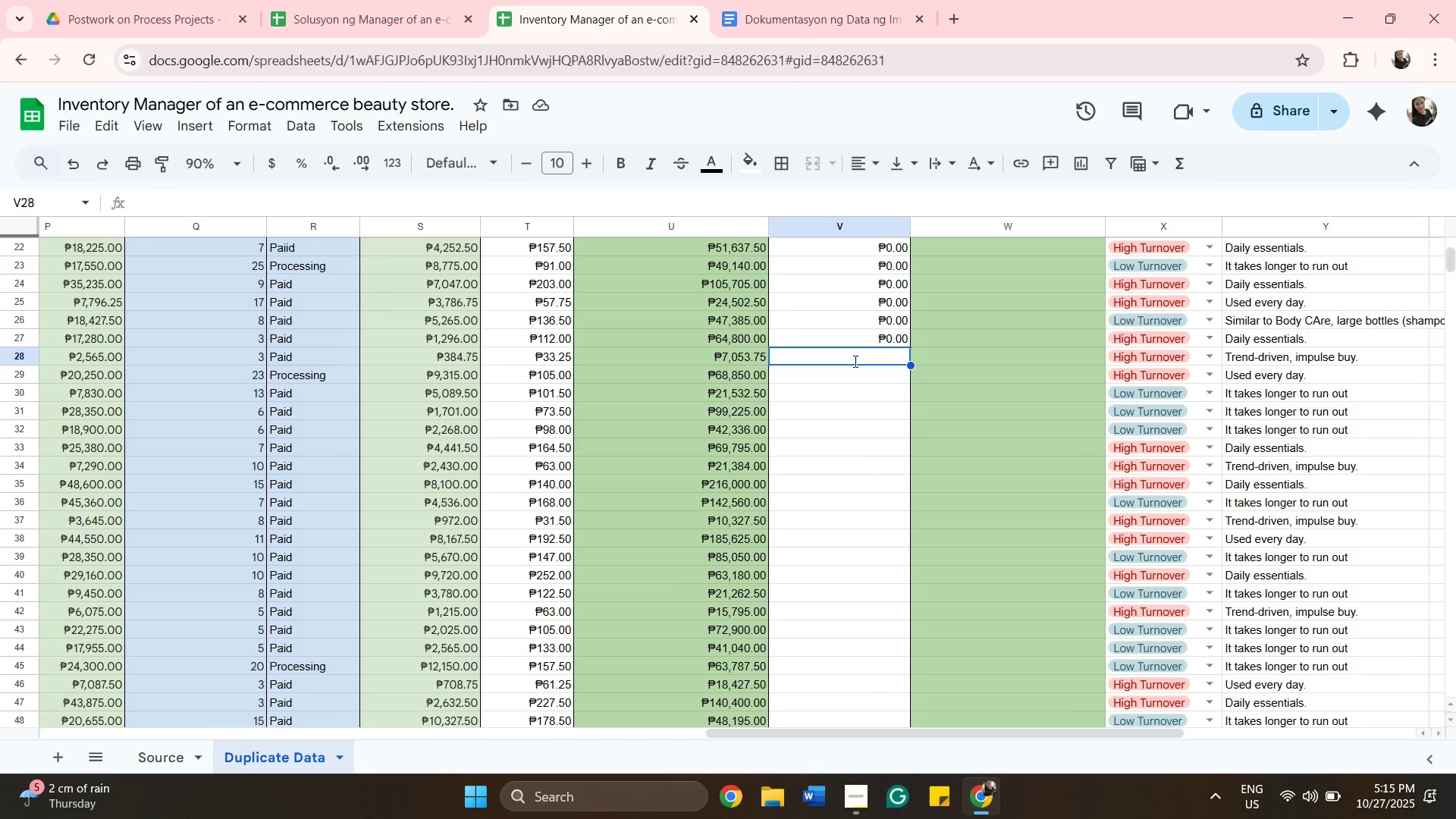 
type(=MULTIPLU)
key(Backspace)
type(Y(G28,N28))
 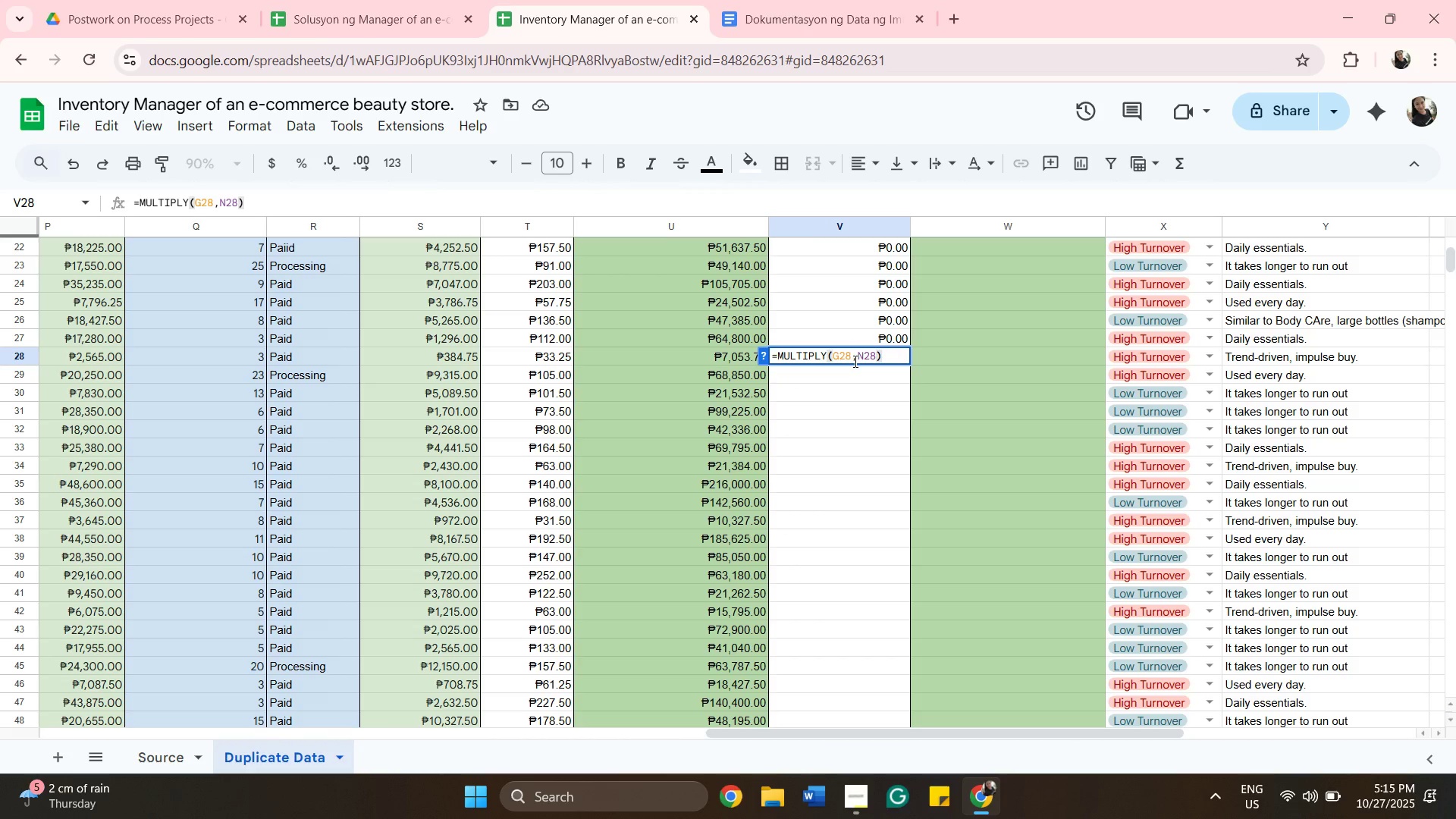 
key(Enter)
 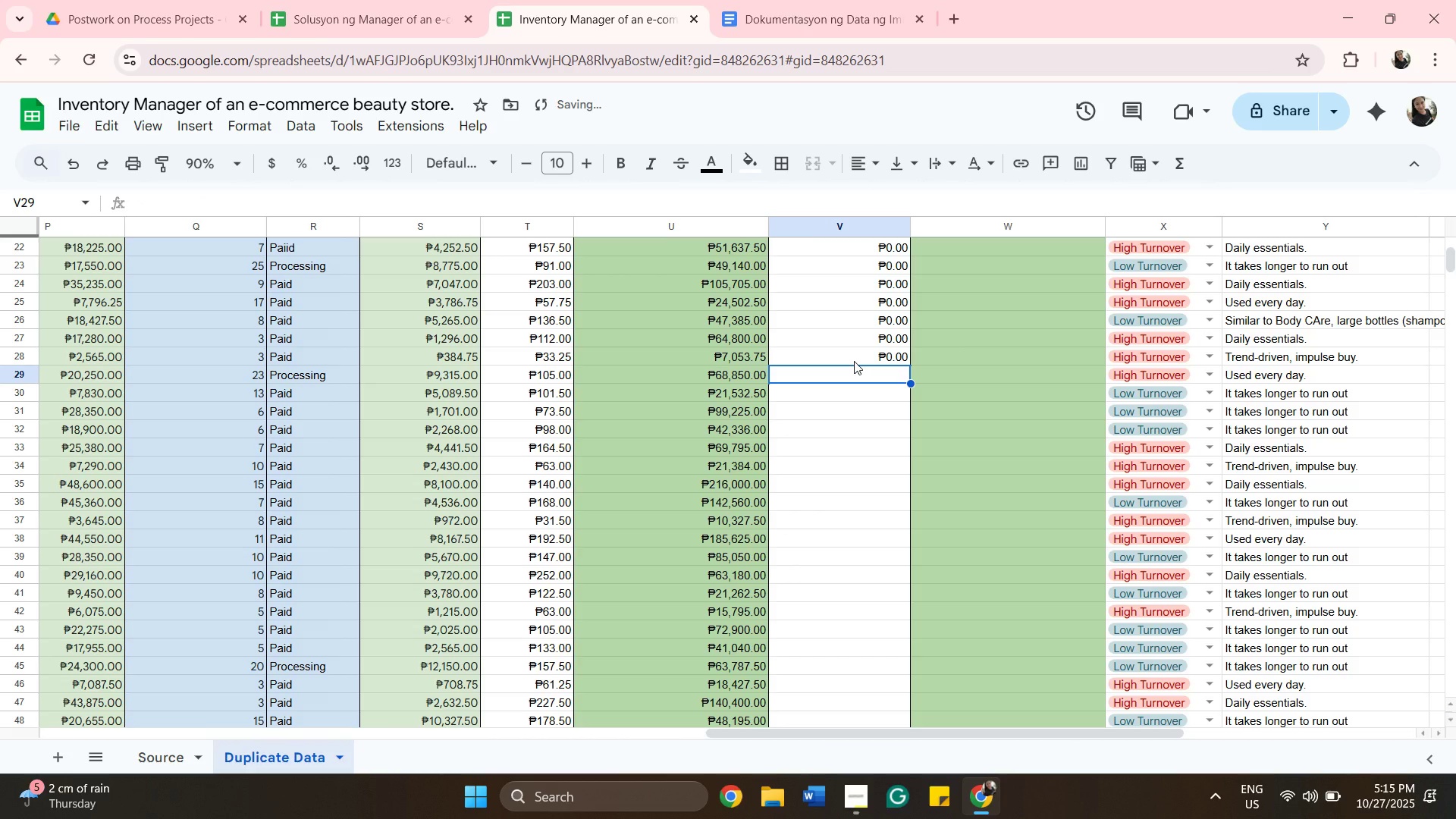 
type(=MULTIPLY(G29,N29))
 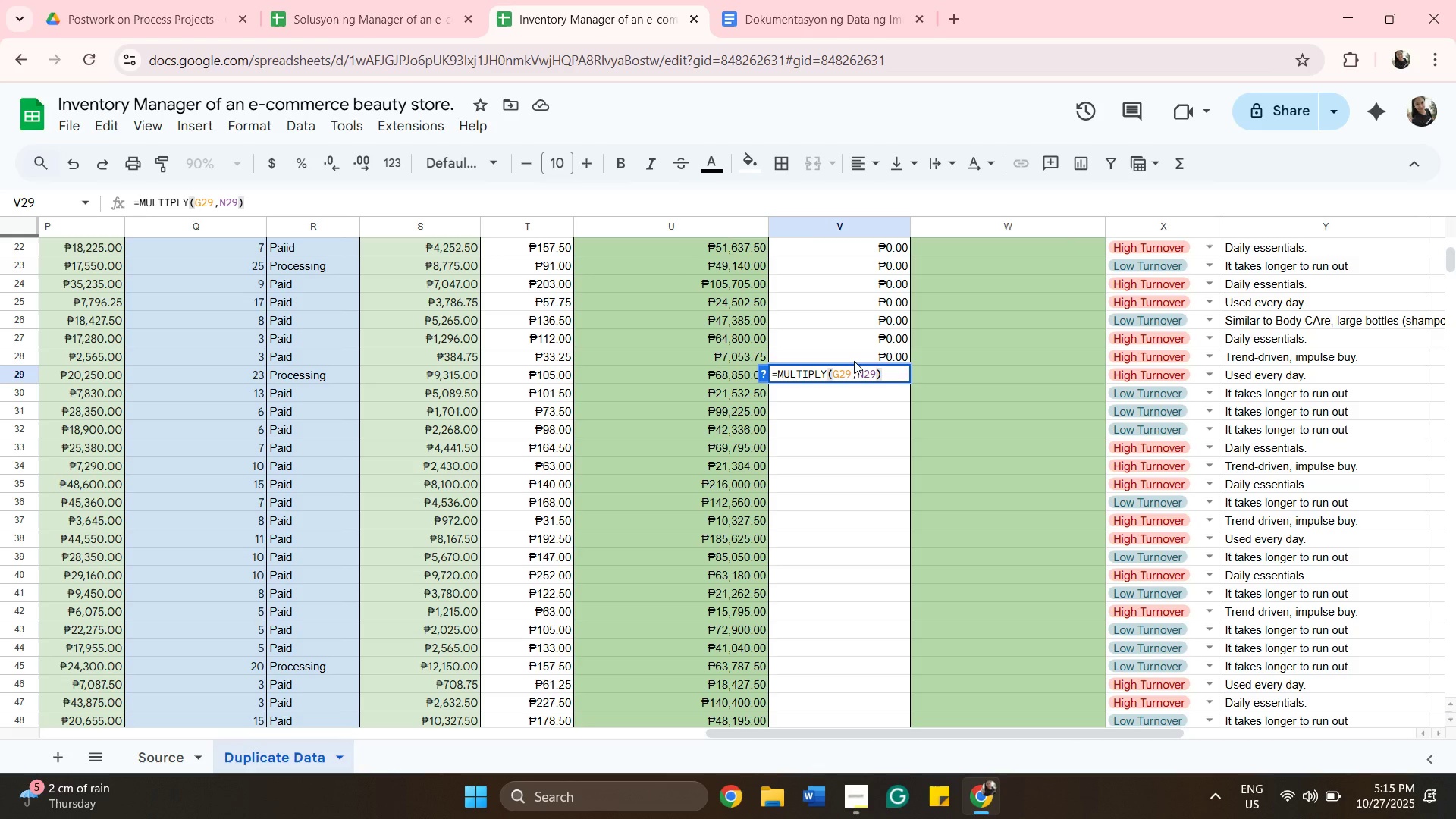 
key(Enter)
 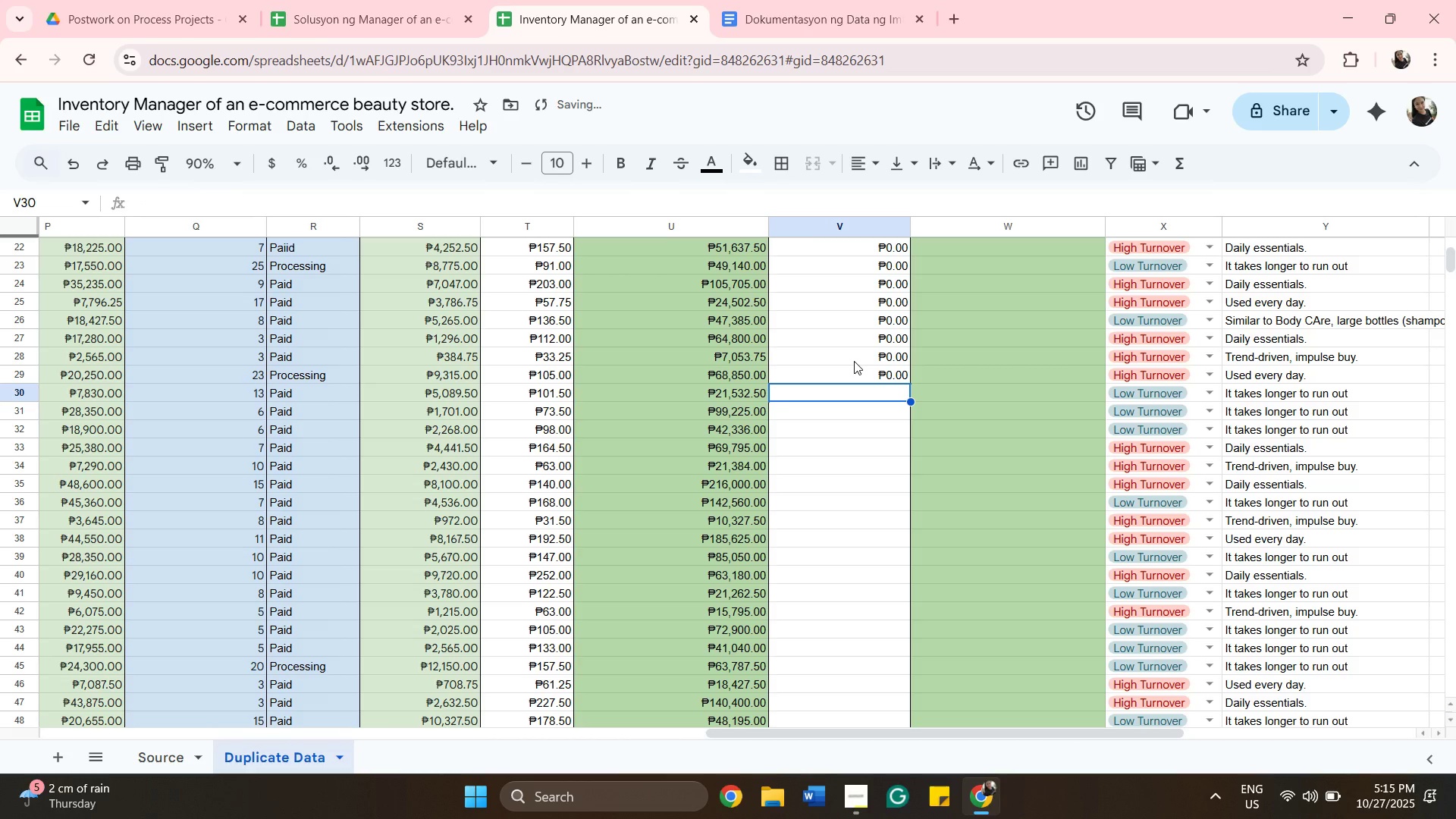 
type(=MULTIPLY(G30,N30))
 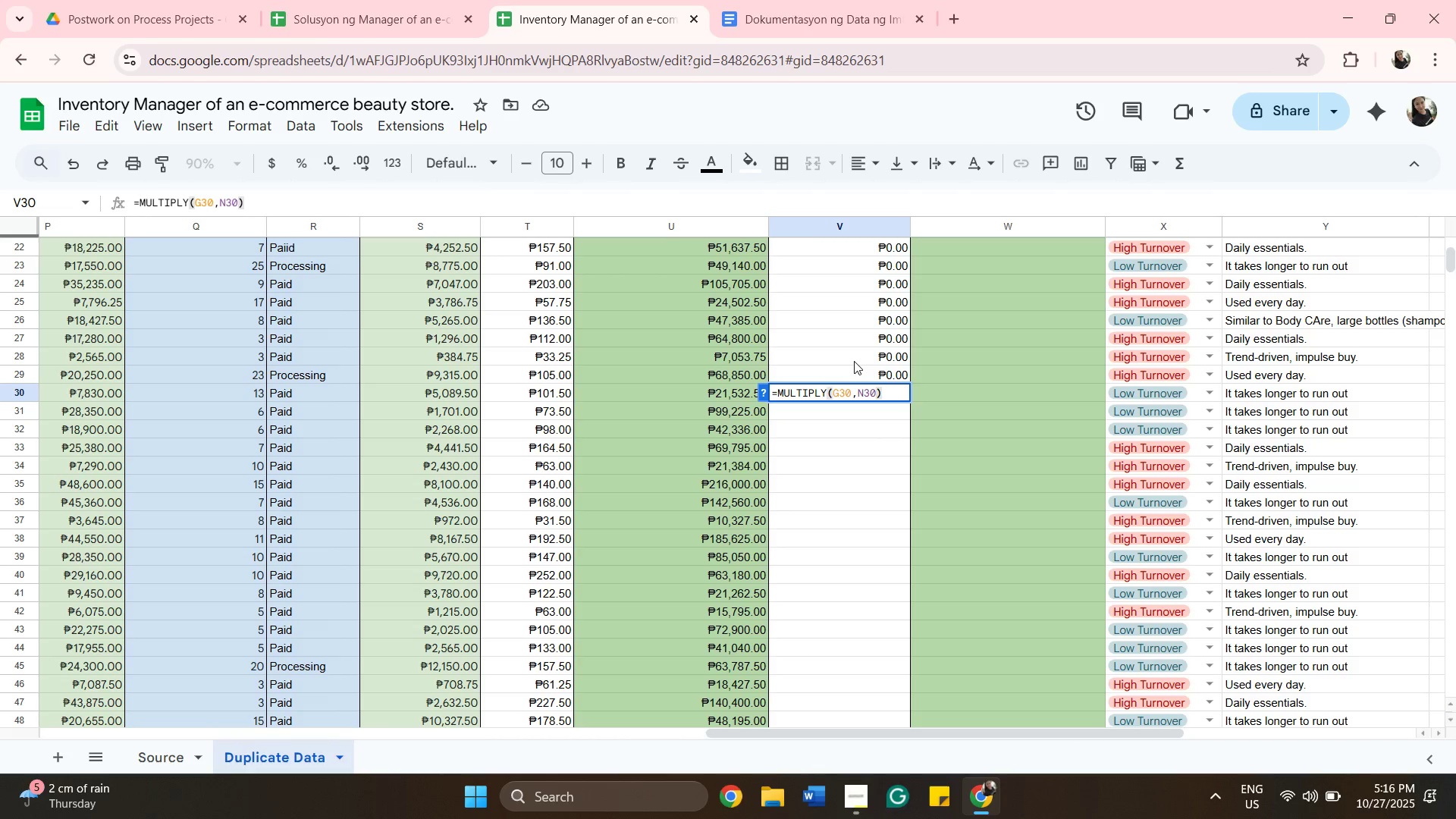 
key(Enter)
 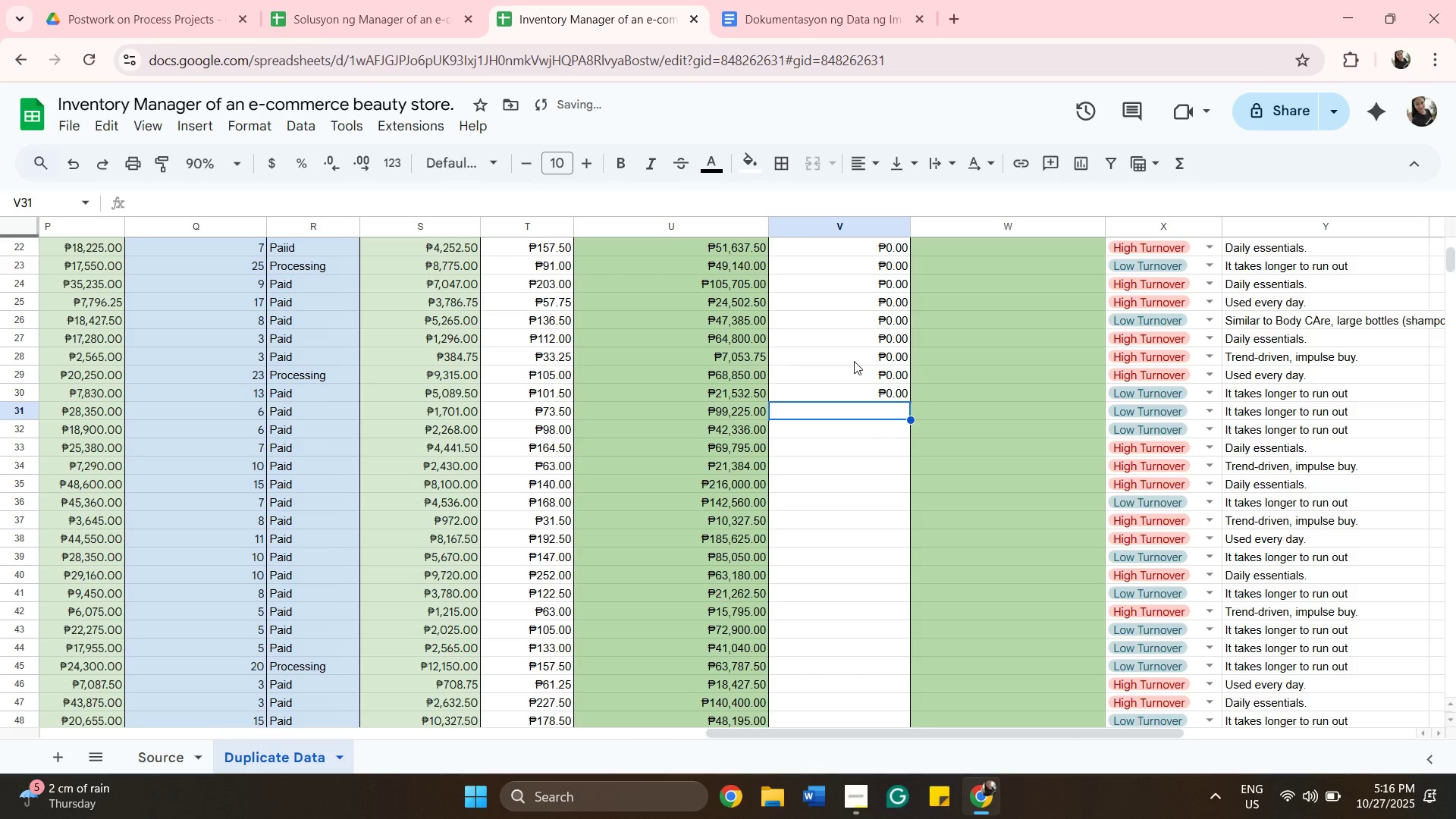 
key(Backspace)
 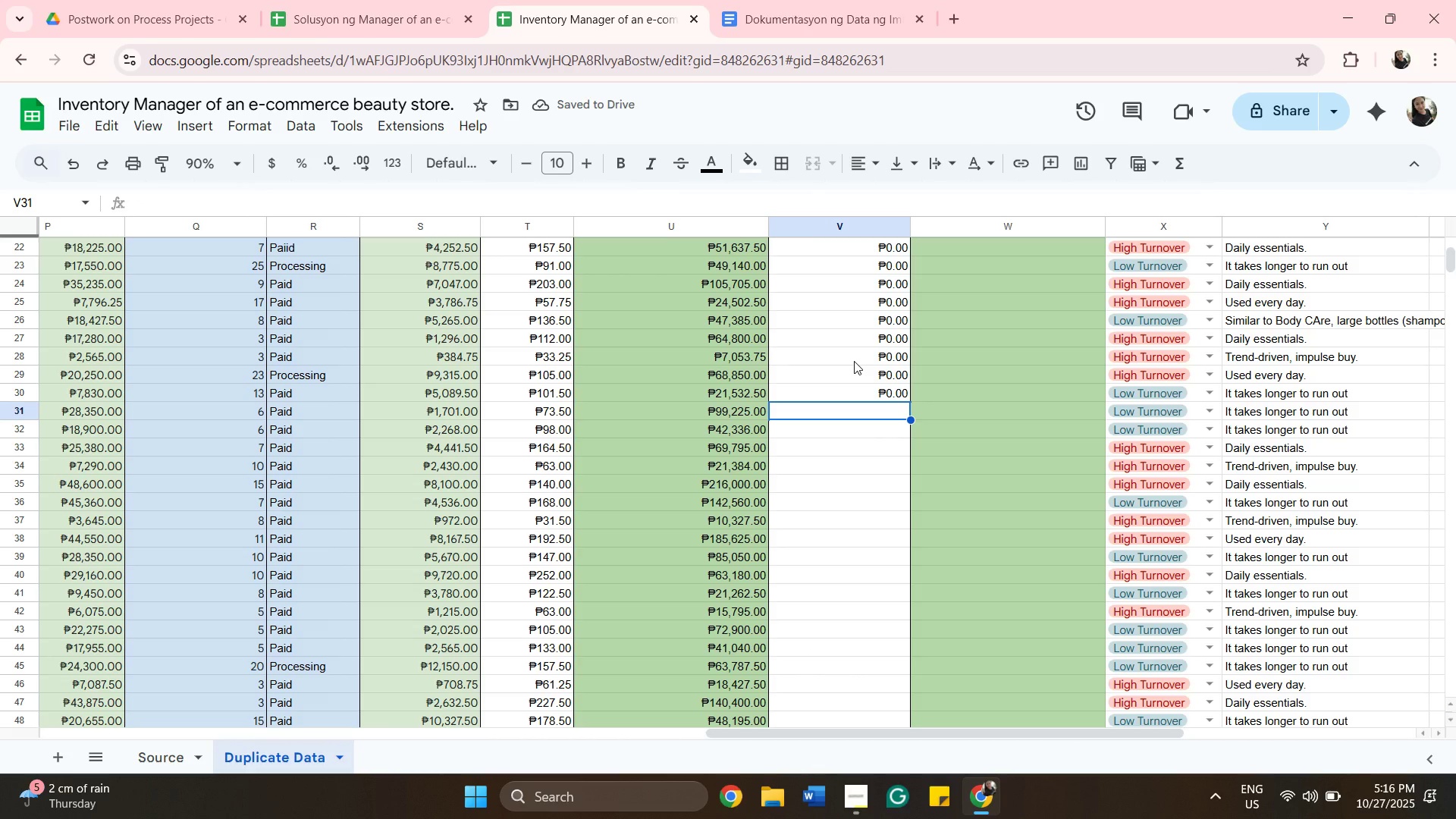 
type(=MUL)
 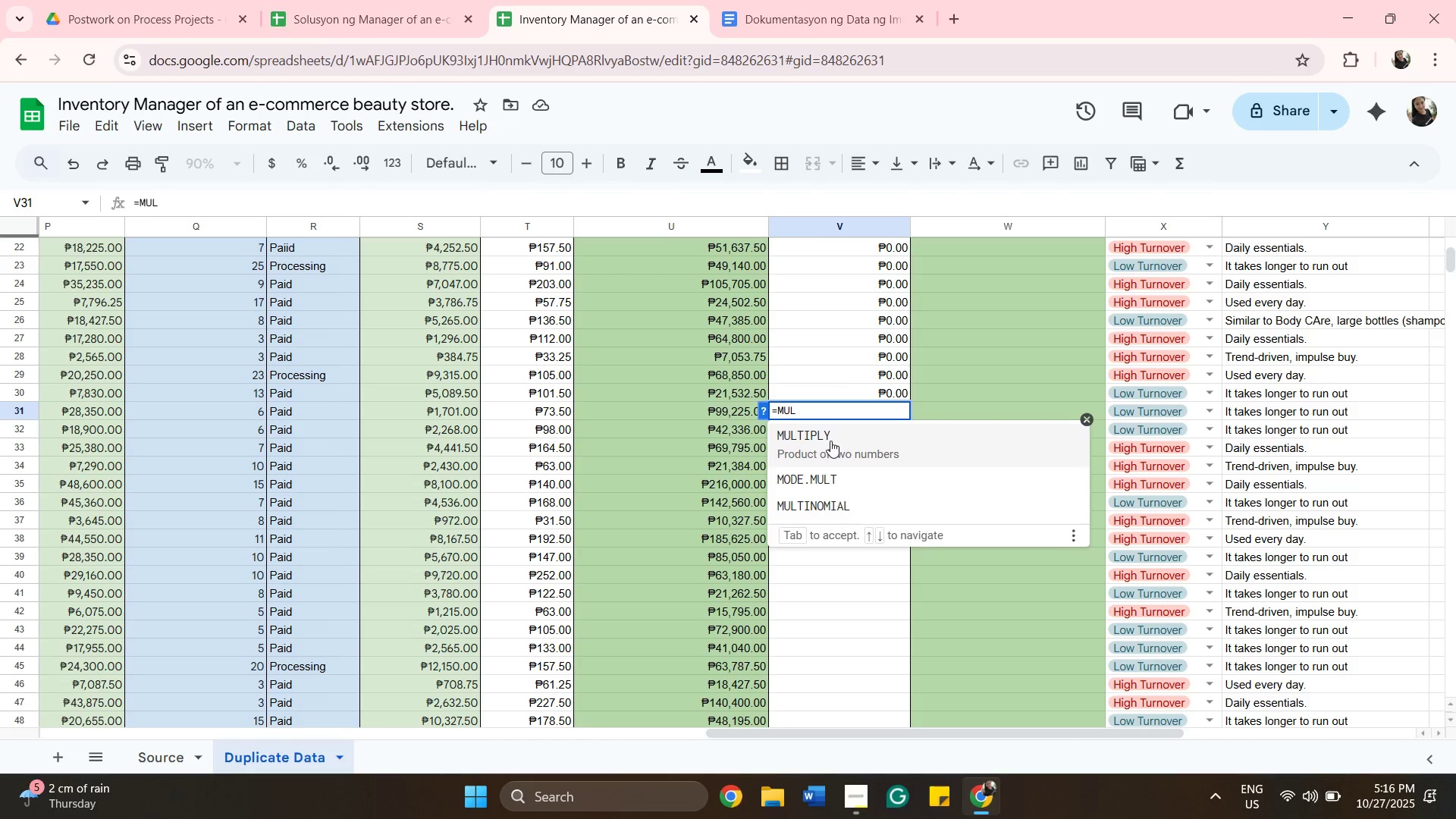 
left_click([830, 441])
 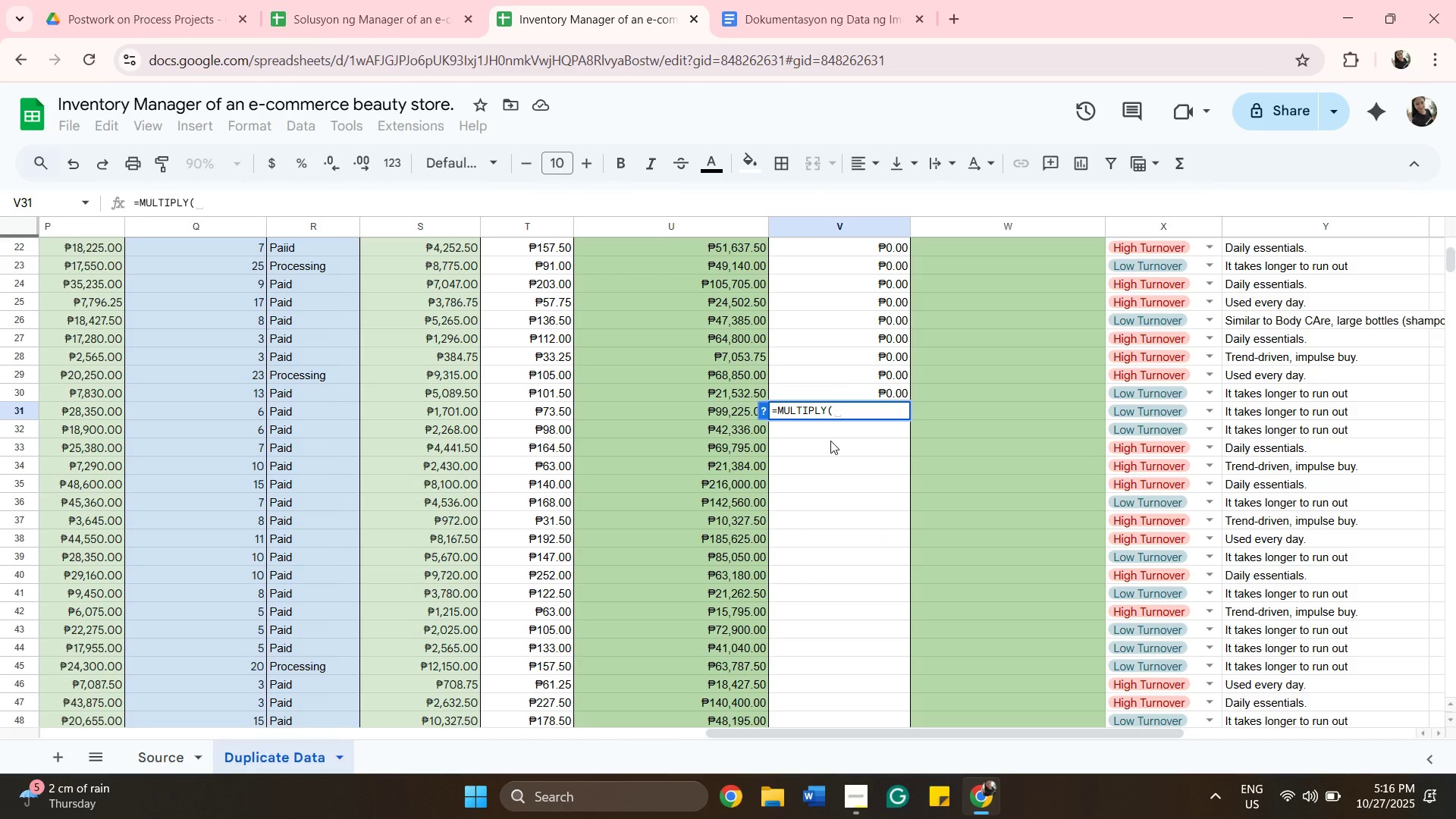 
type((G)
 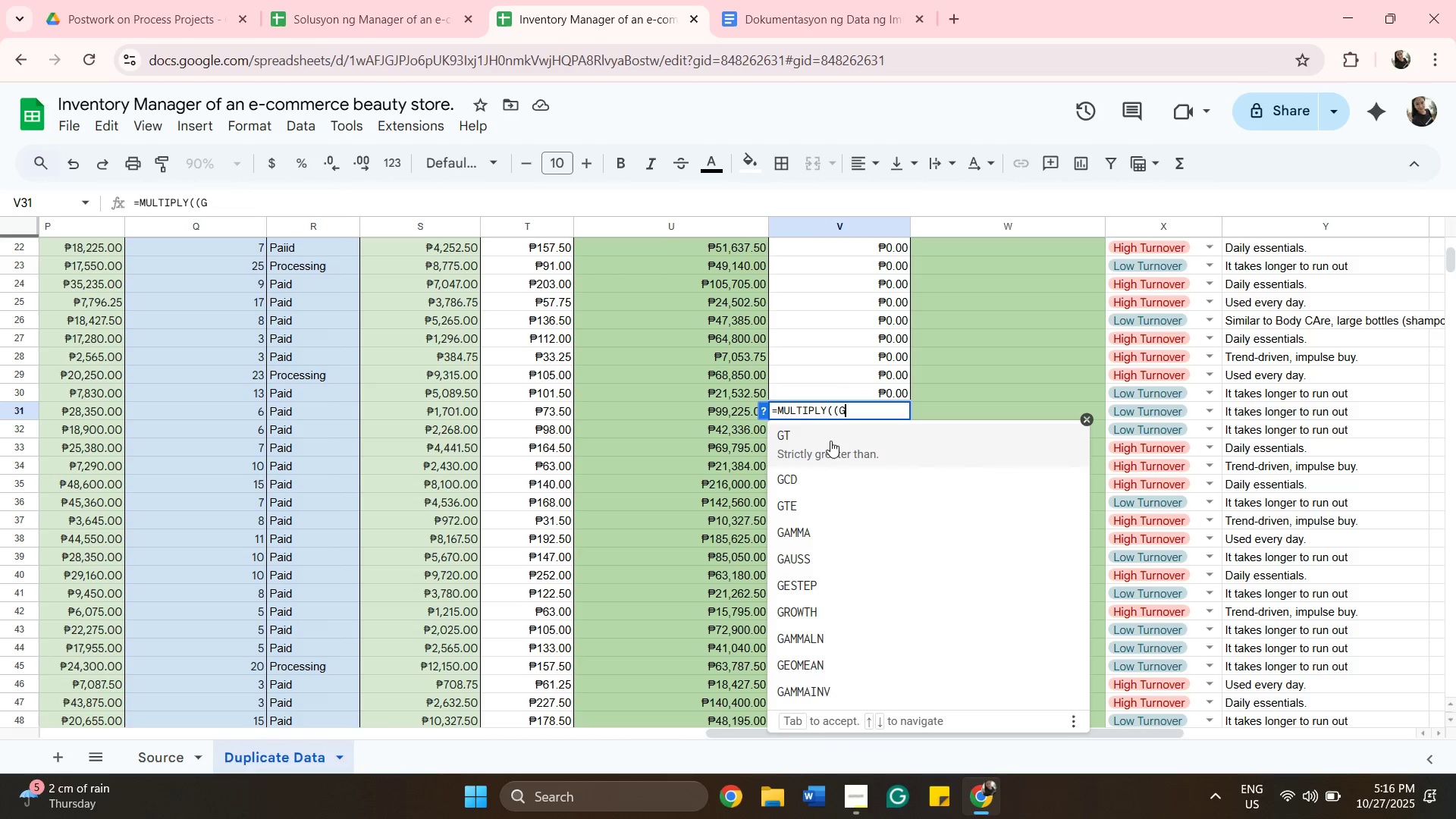 
type(31,)
 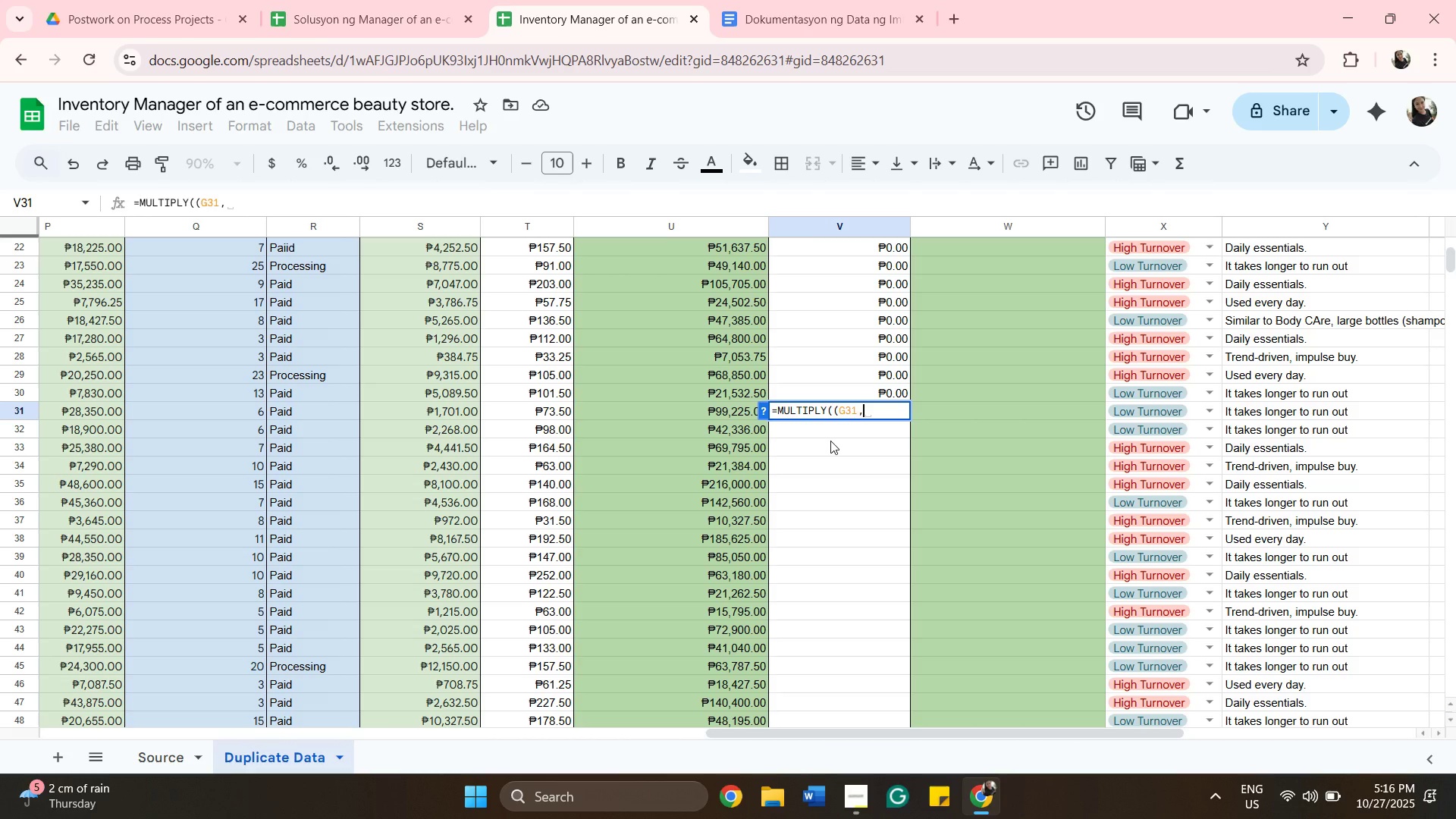 
type(N31))
 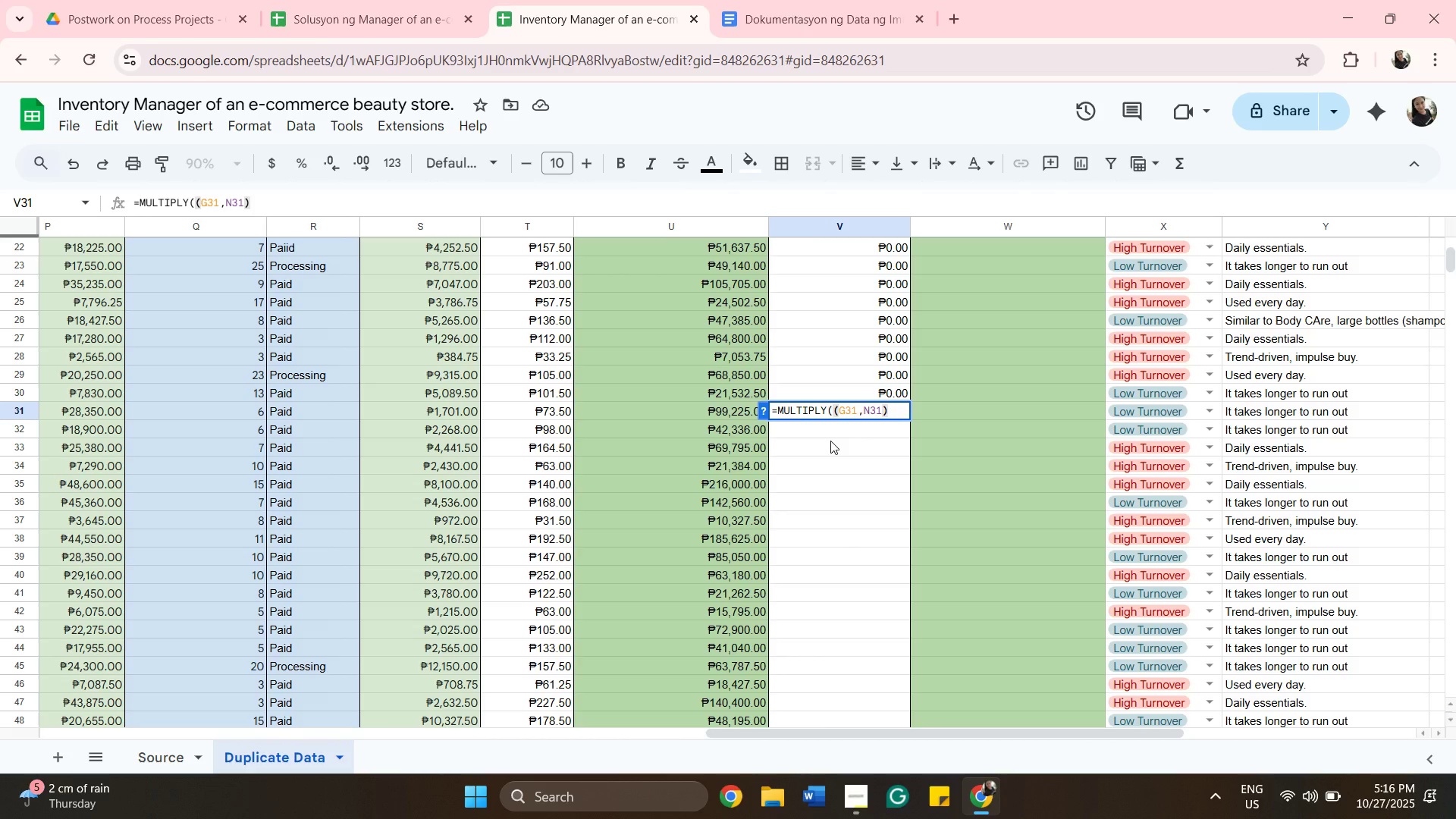 
key(Enter)
 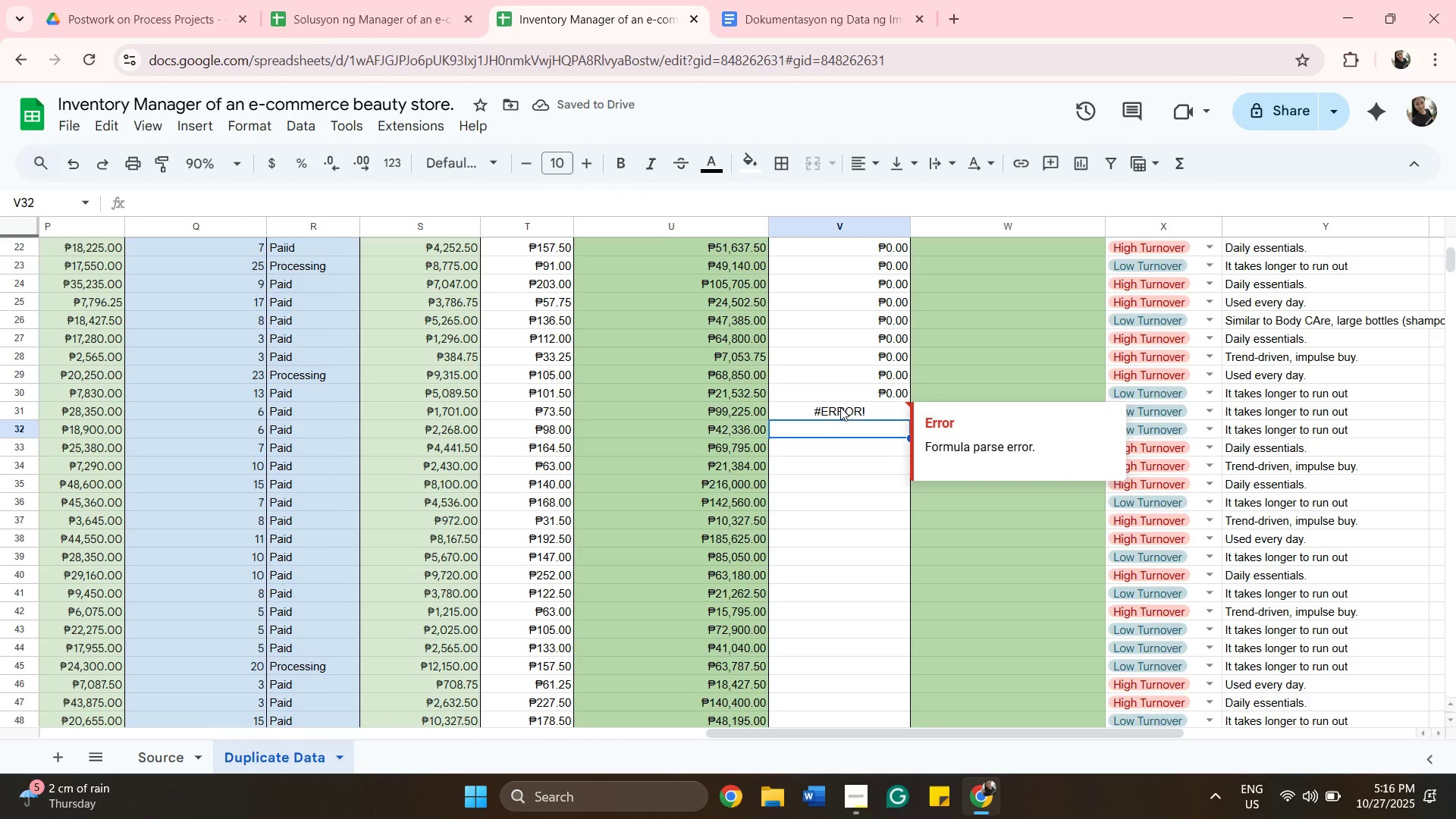 
double_click([840, 406])
 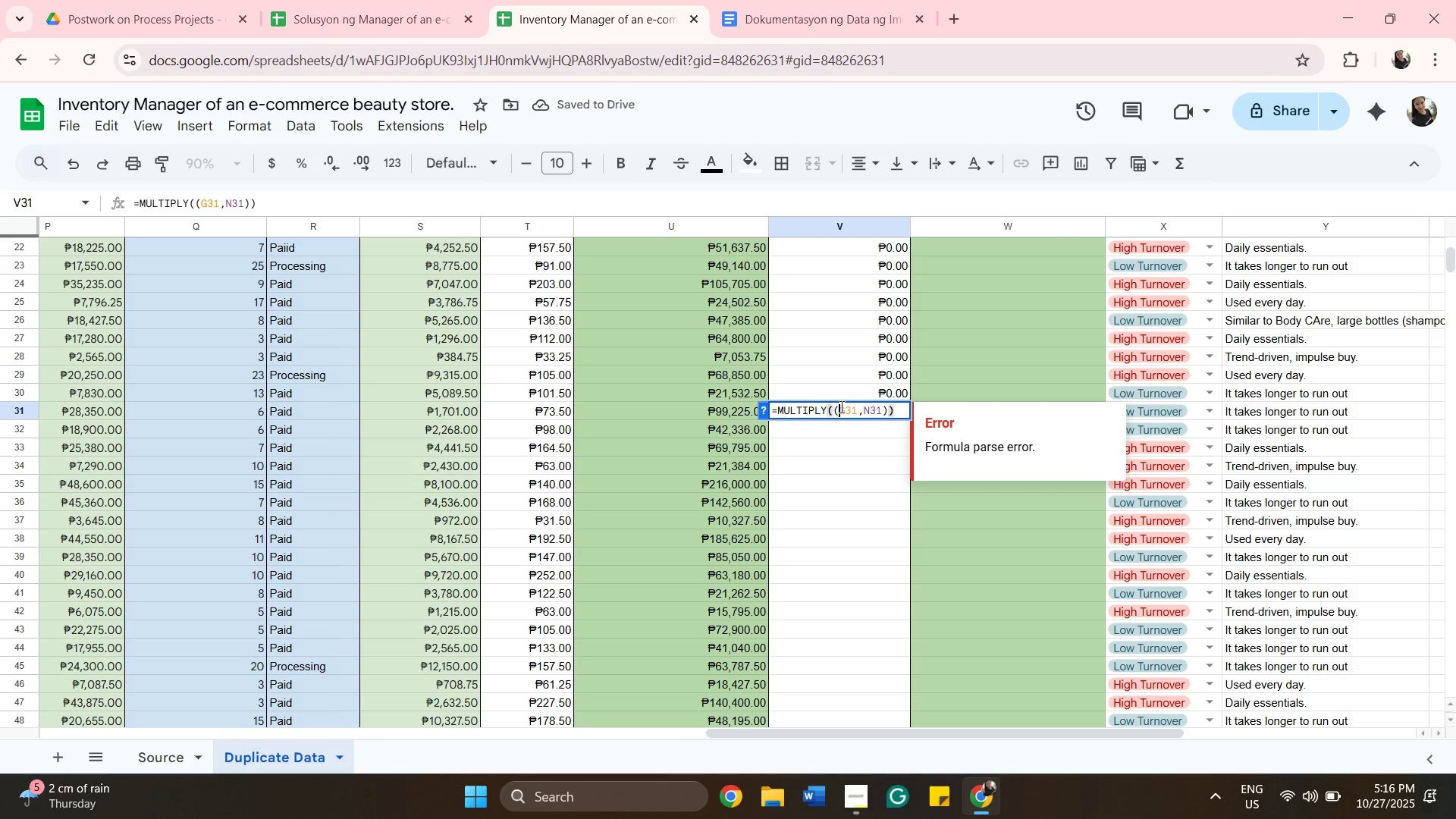 
left_click([840, 406])
 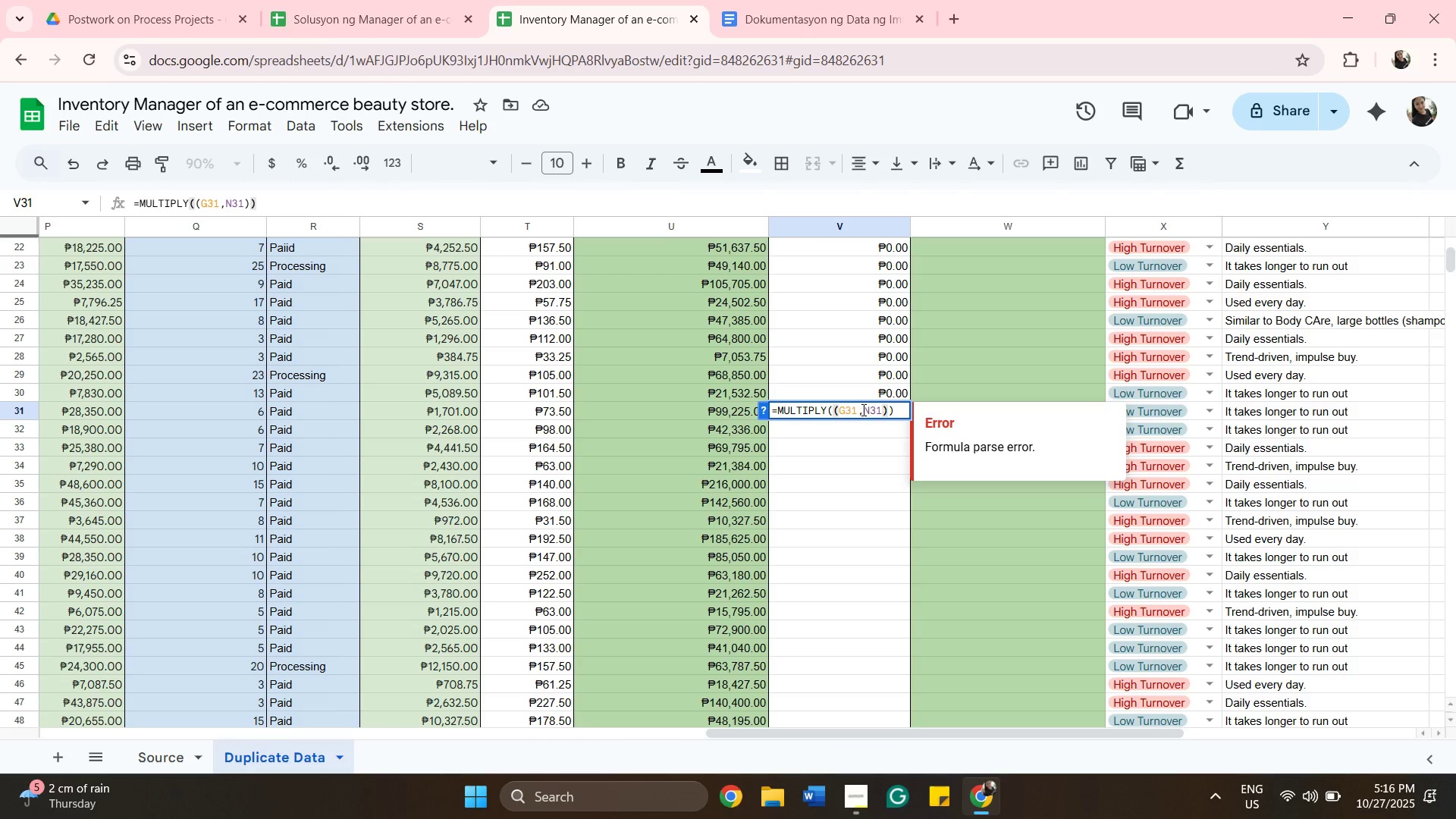 
left_click([862, 410])
 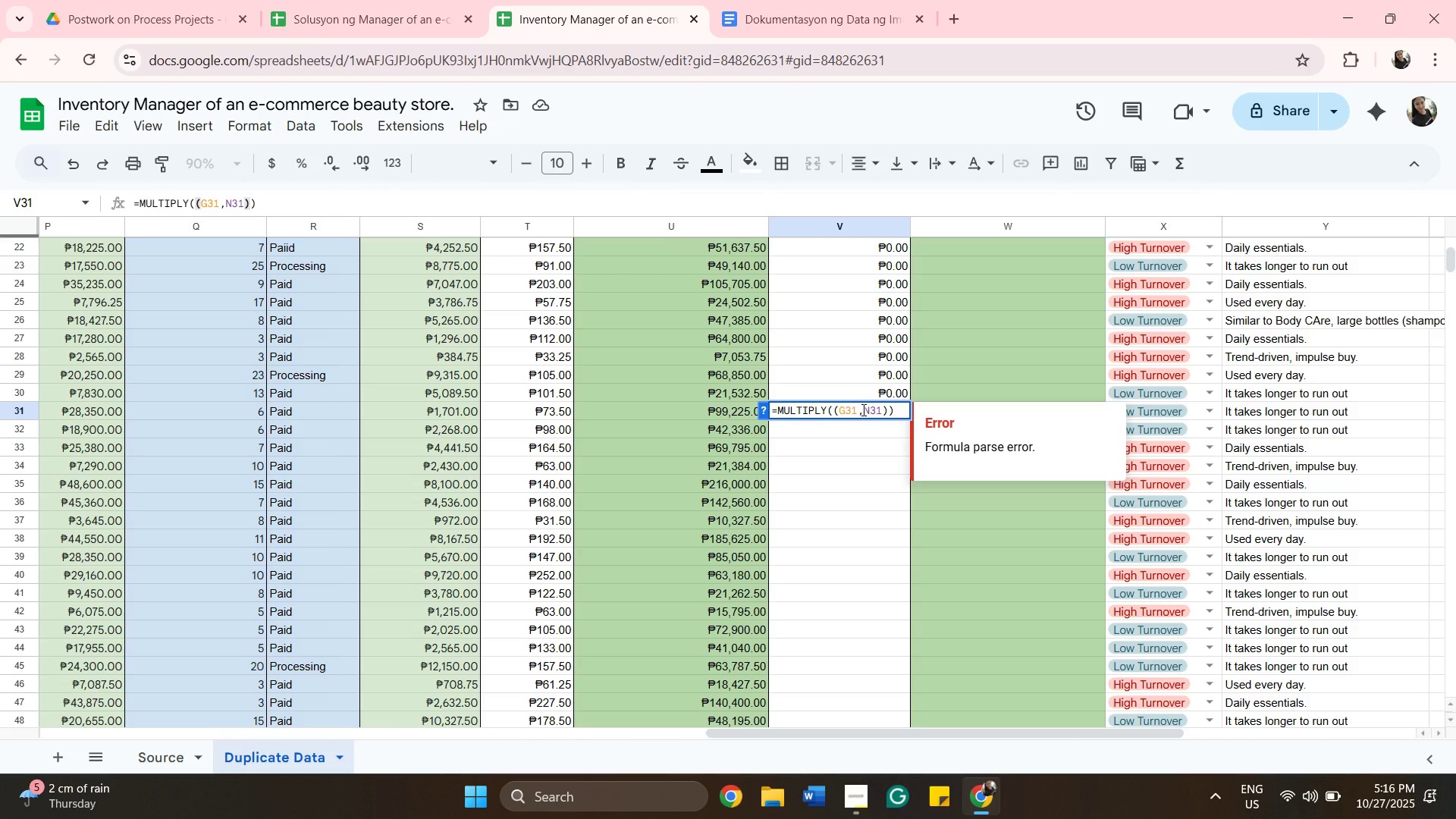 
key(ArrowLeft)
 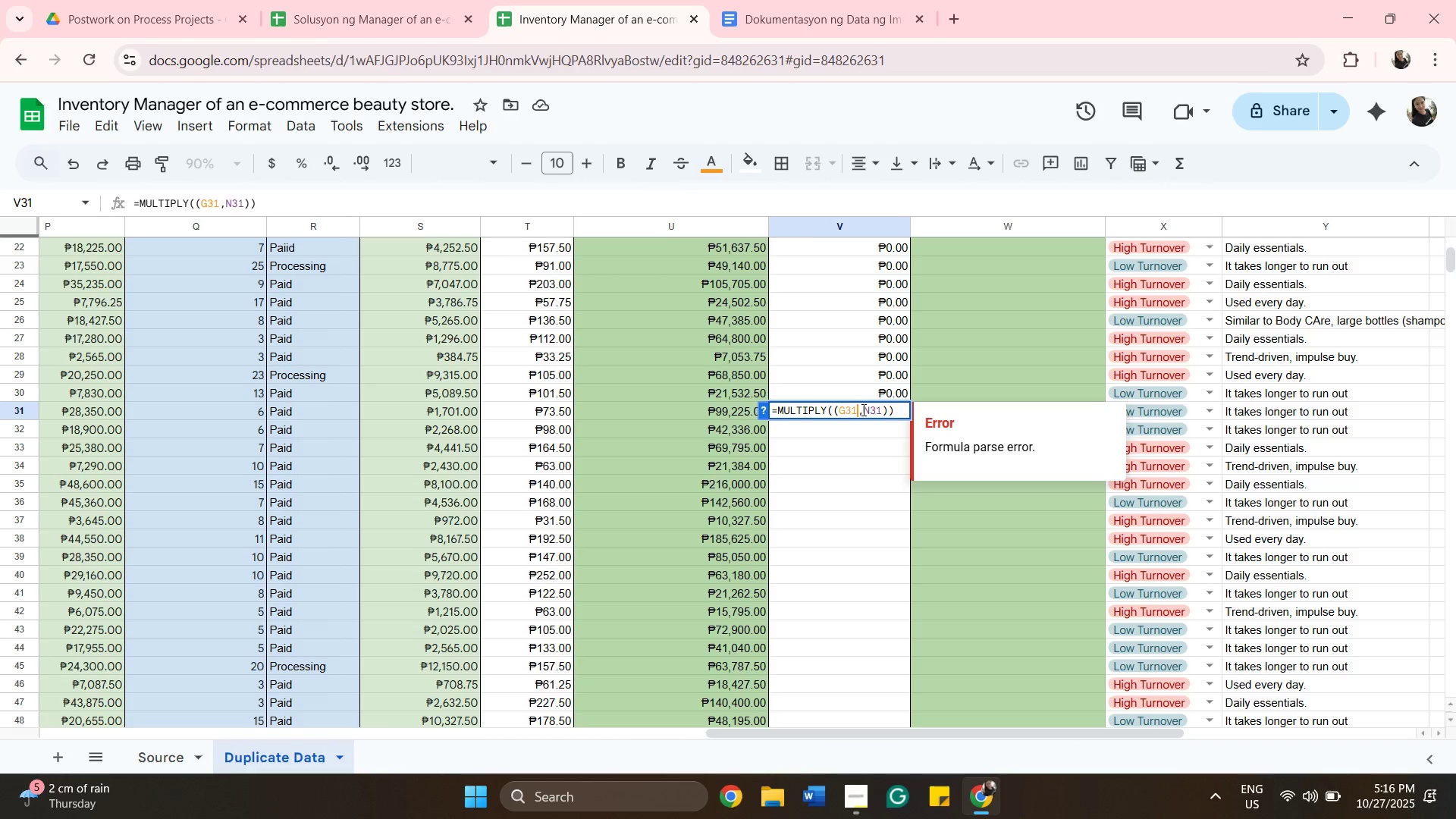 
key(ArrowRight)
 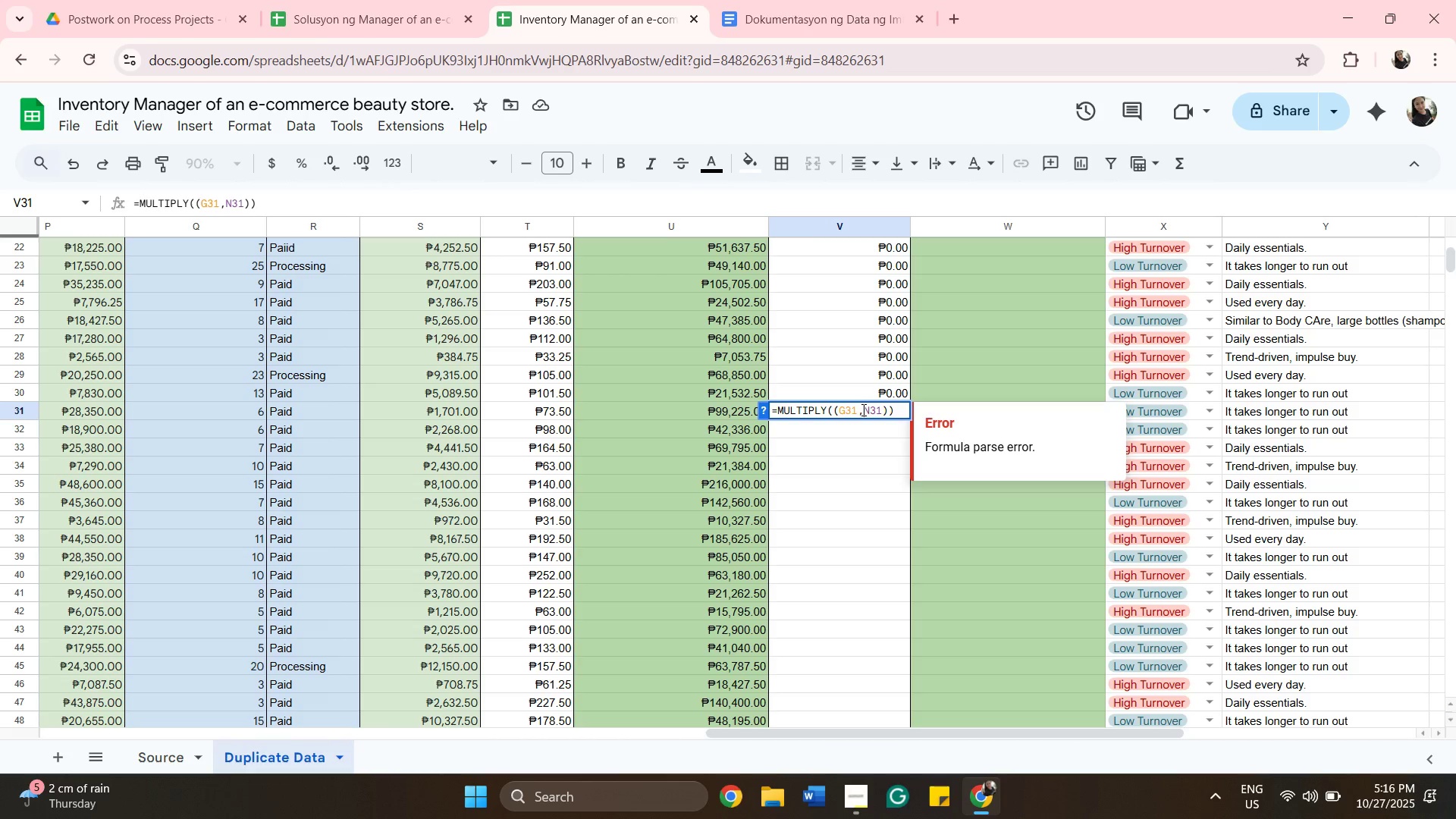 
key(ArrowRight)
 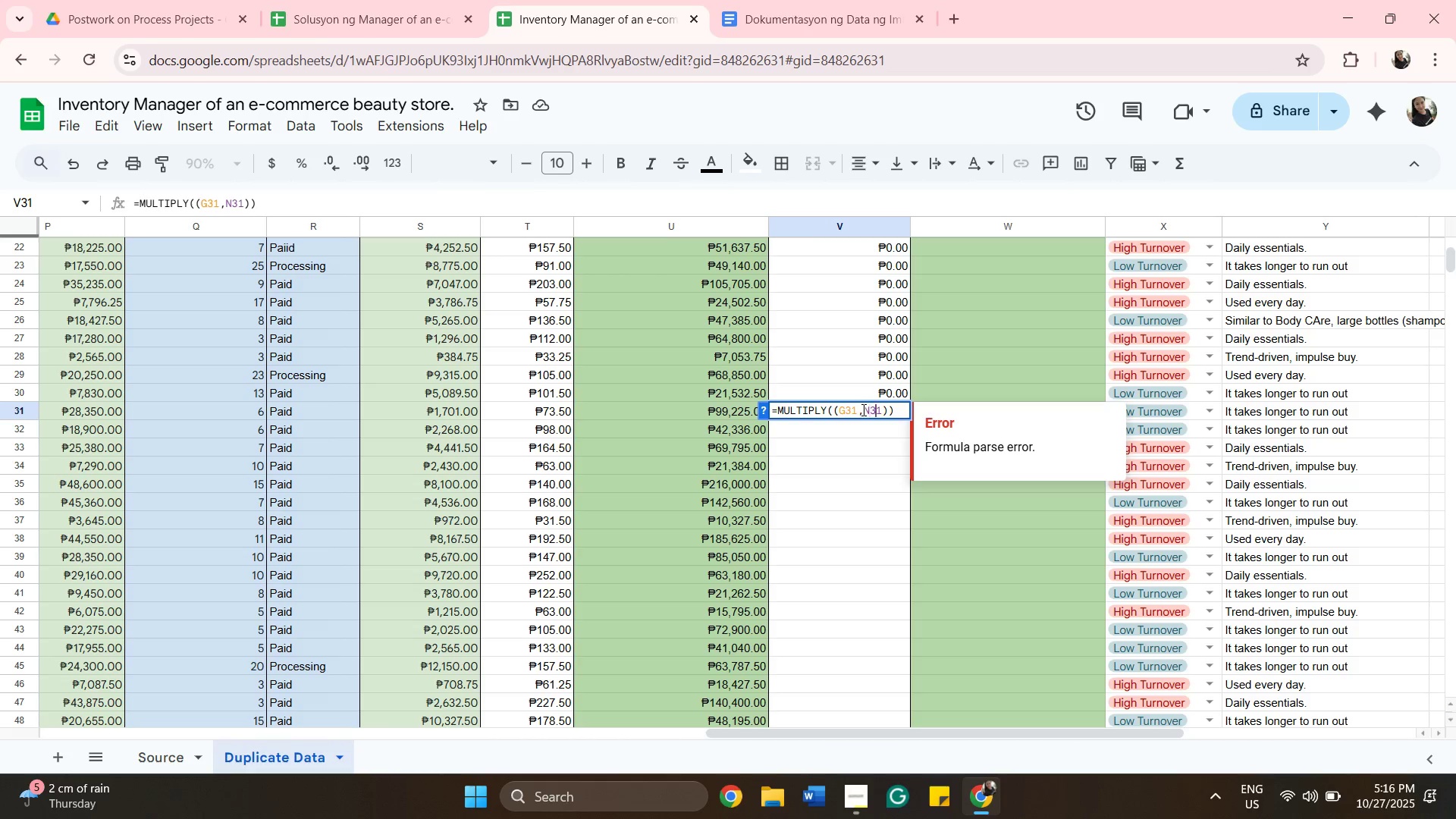 
key(ArrowRight)
 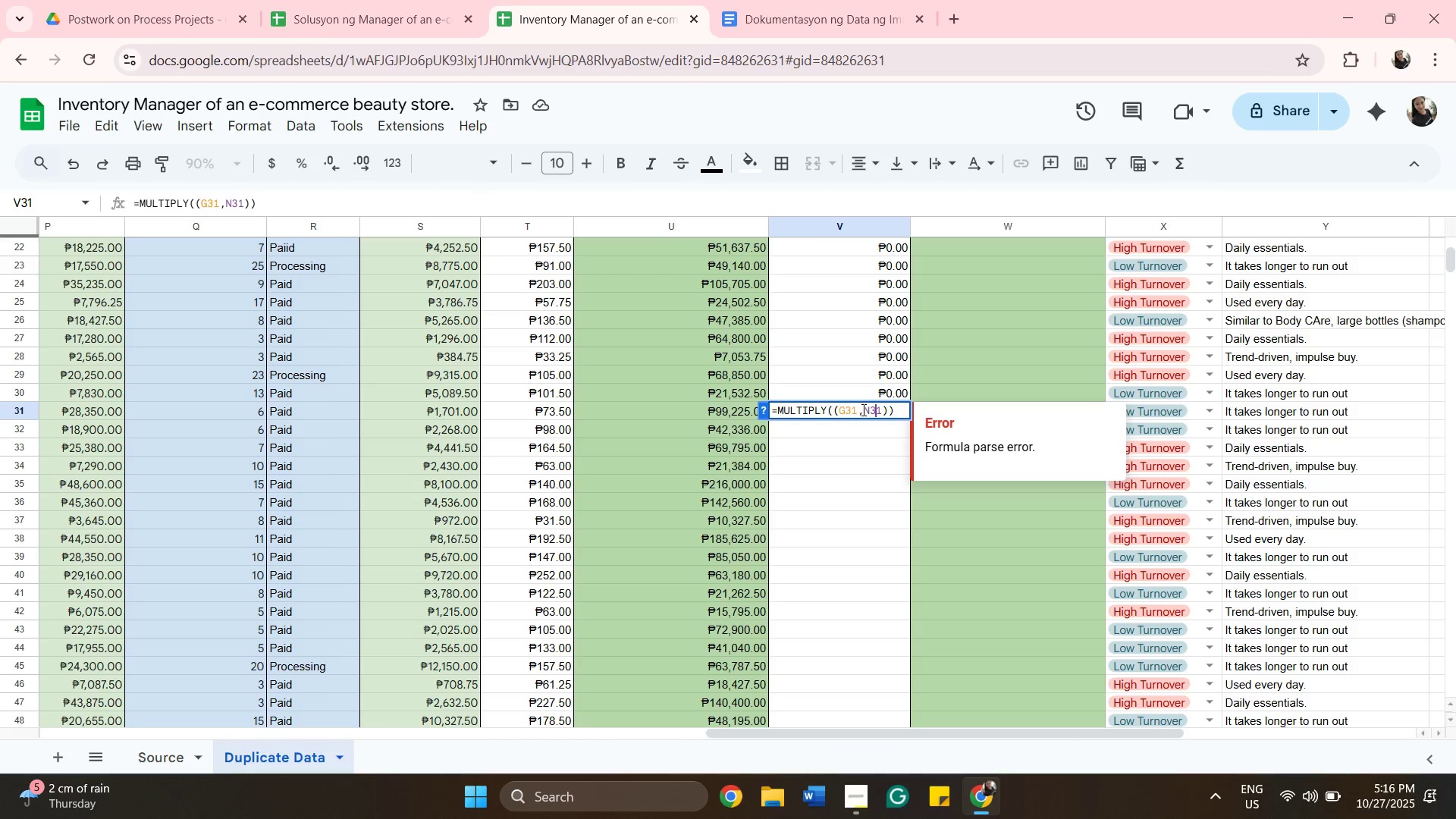 
key(ArrowRight)
 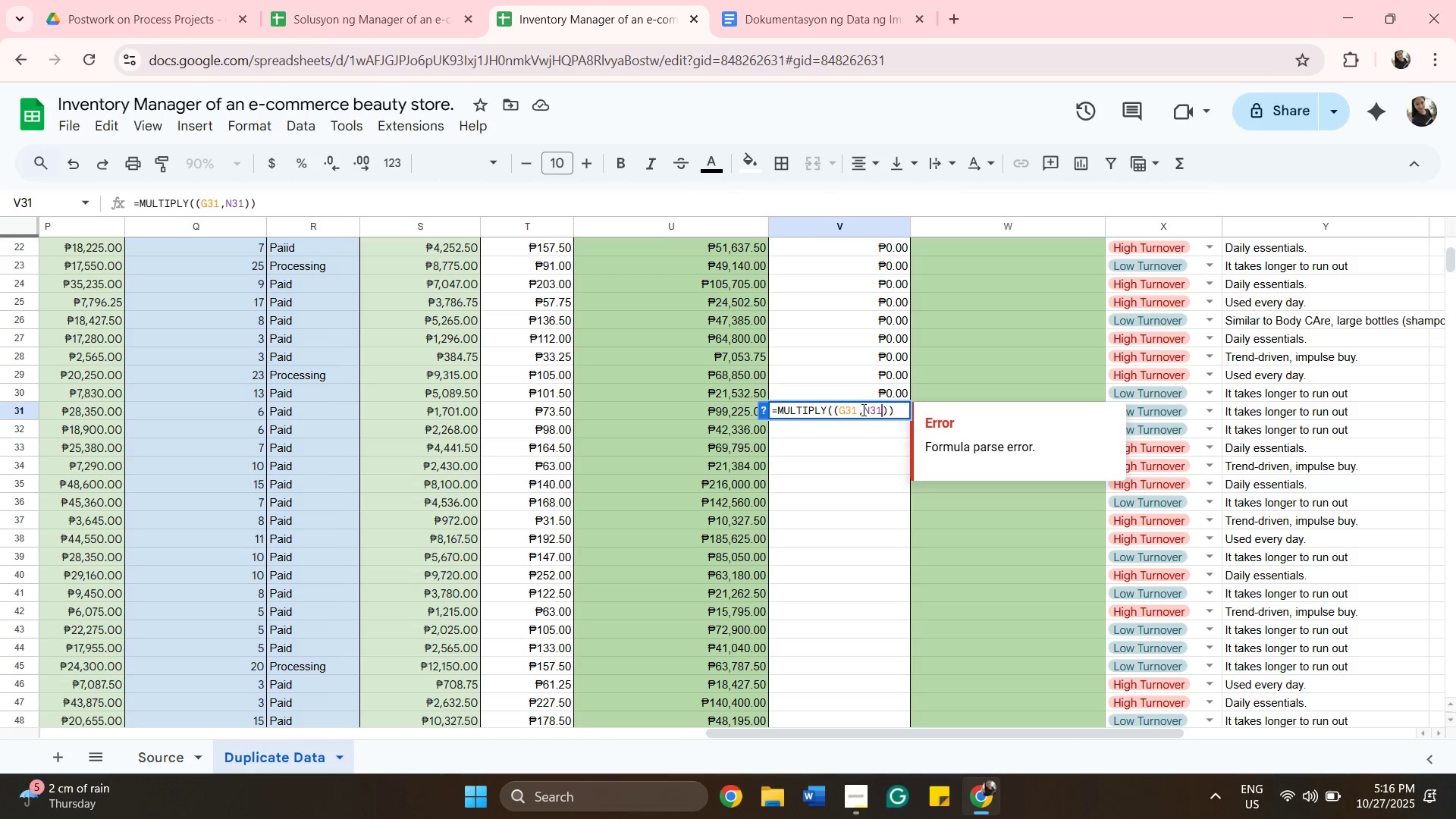 
key(ArrowRight)
 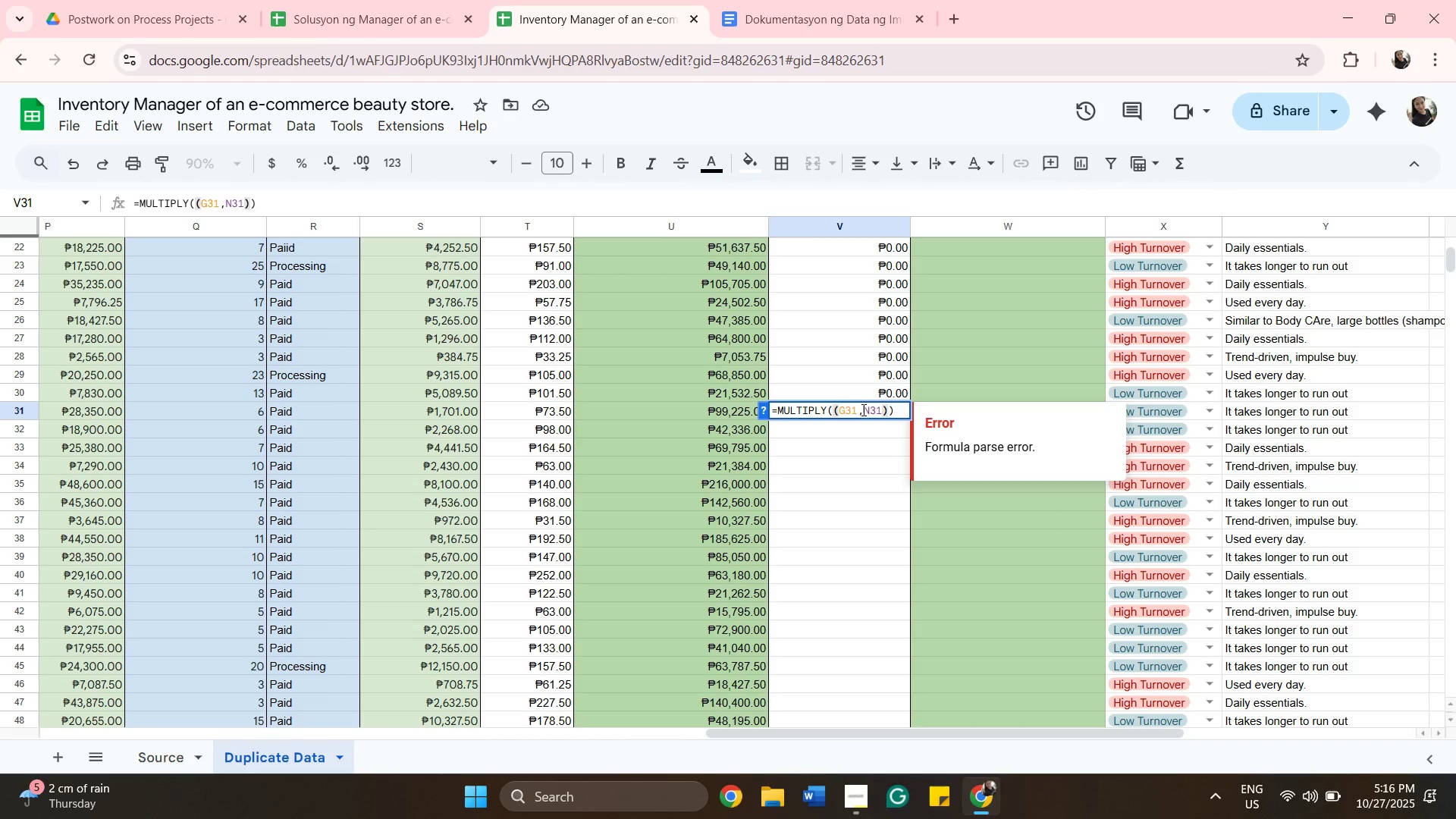 
key(ArrowRight)
 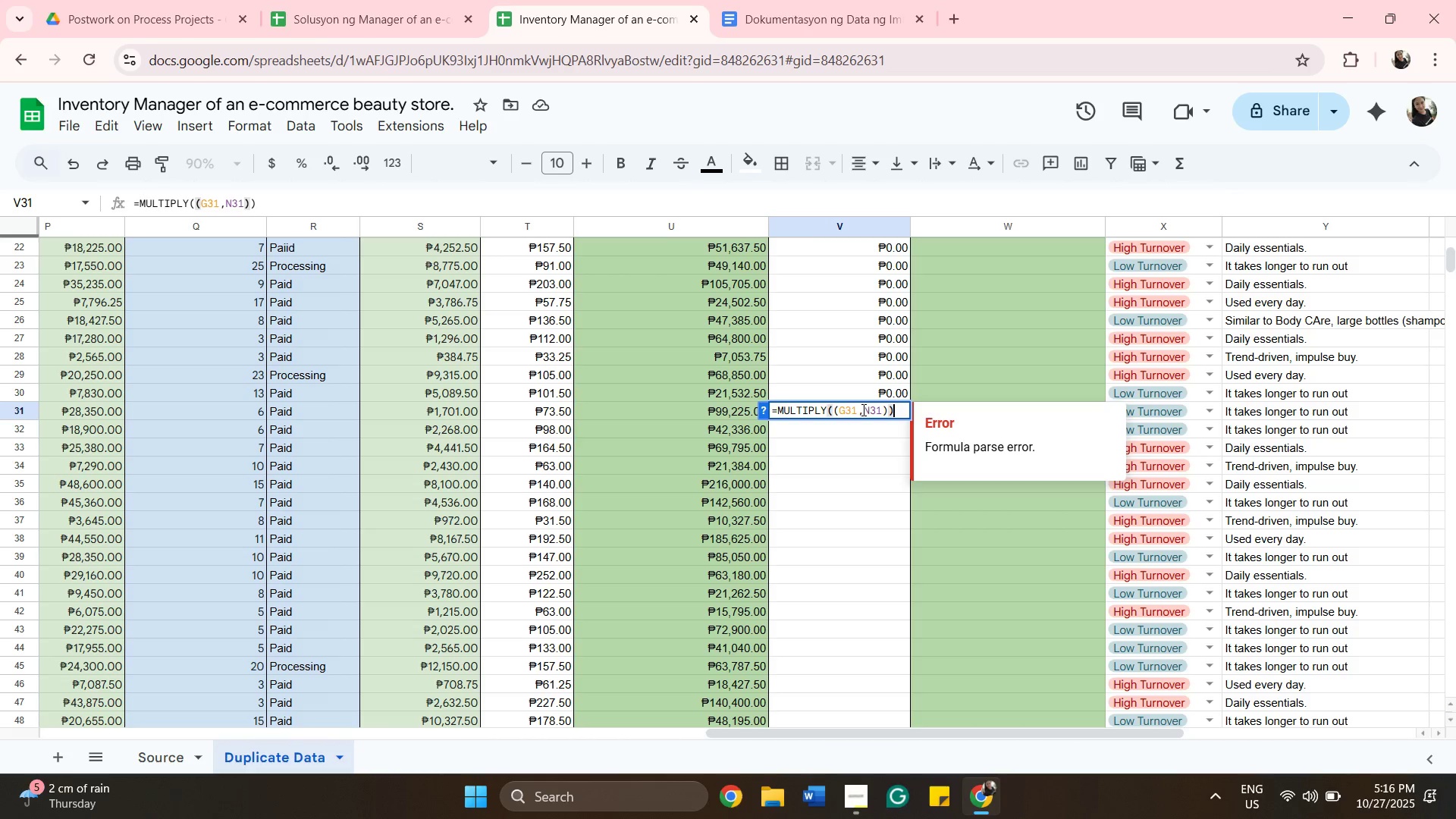 
key(ArrowRight)
 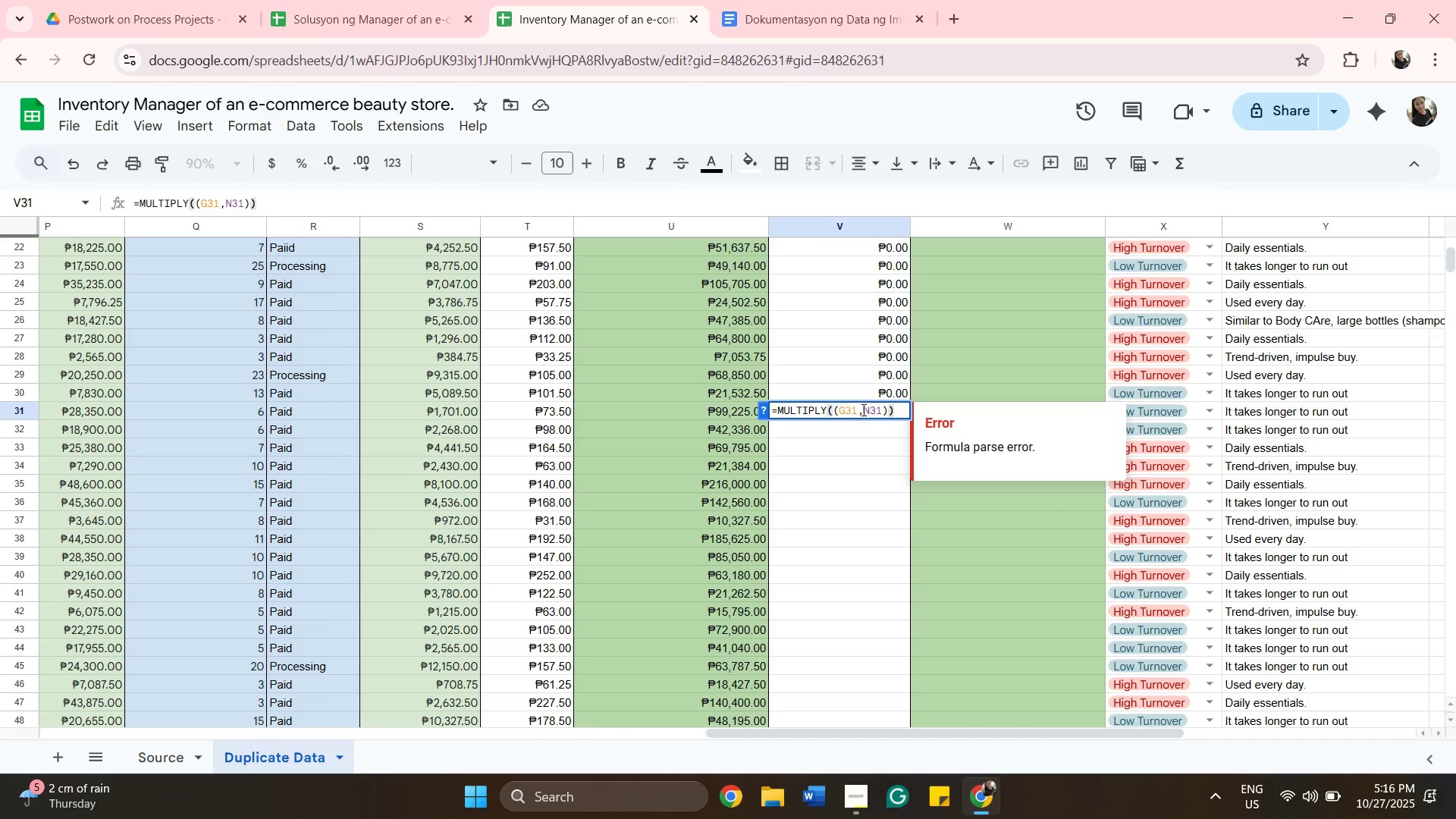 
key(Backspace)
 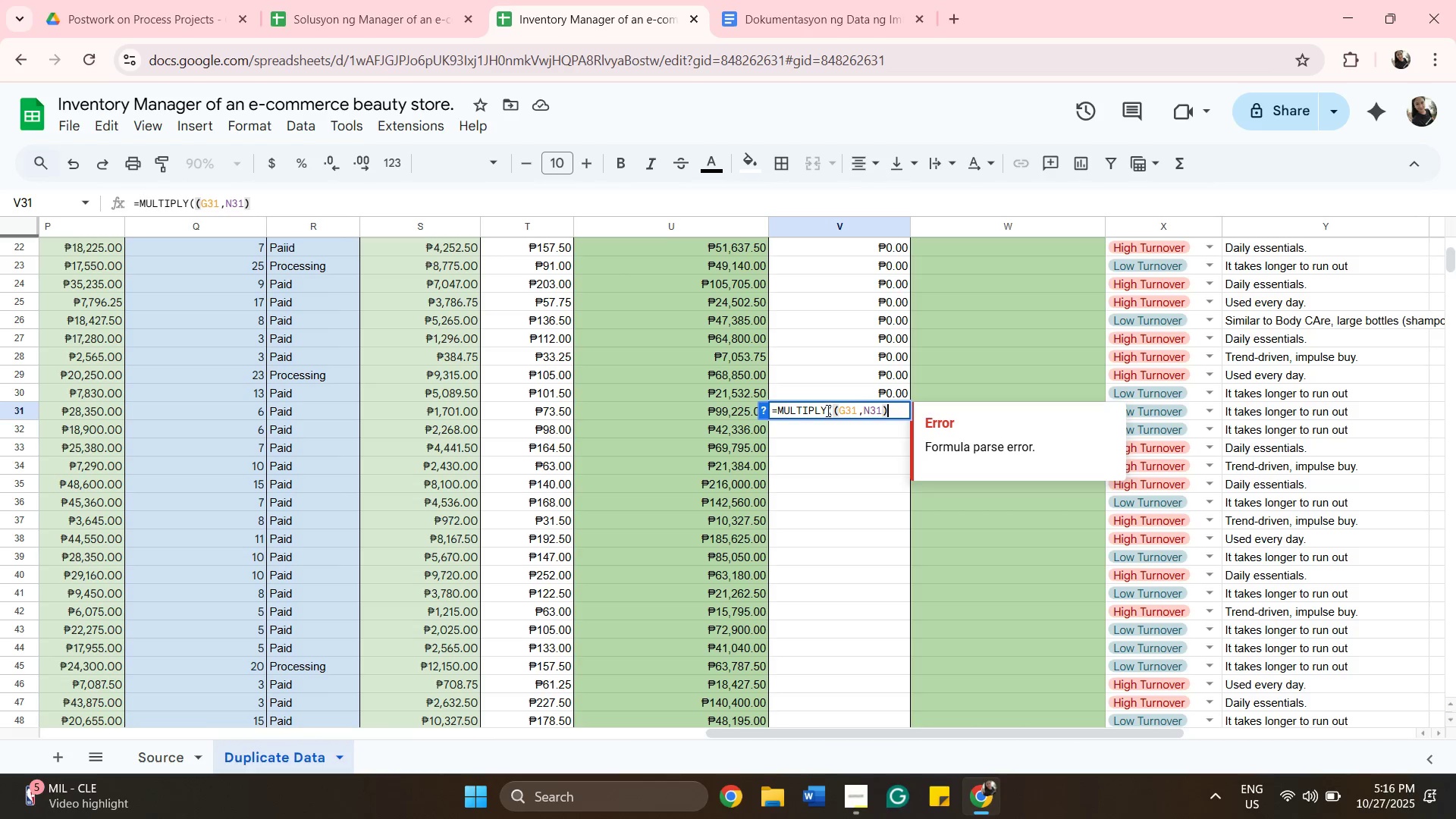 
left_click([827, 410])
 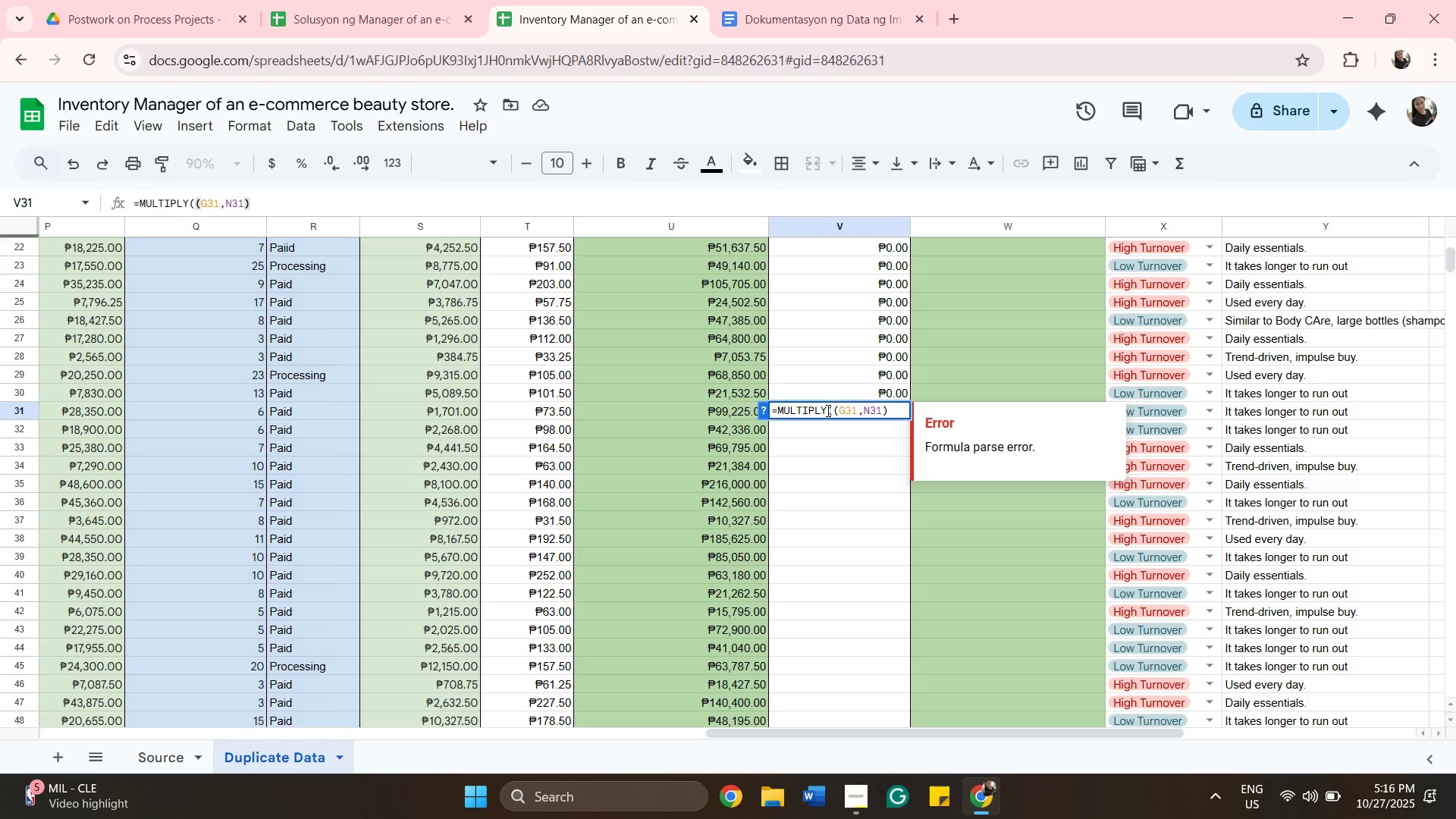 
key(ArrowRight)
 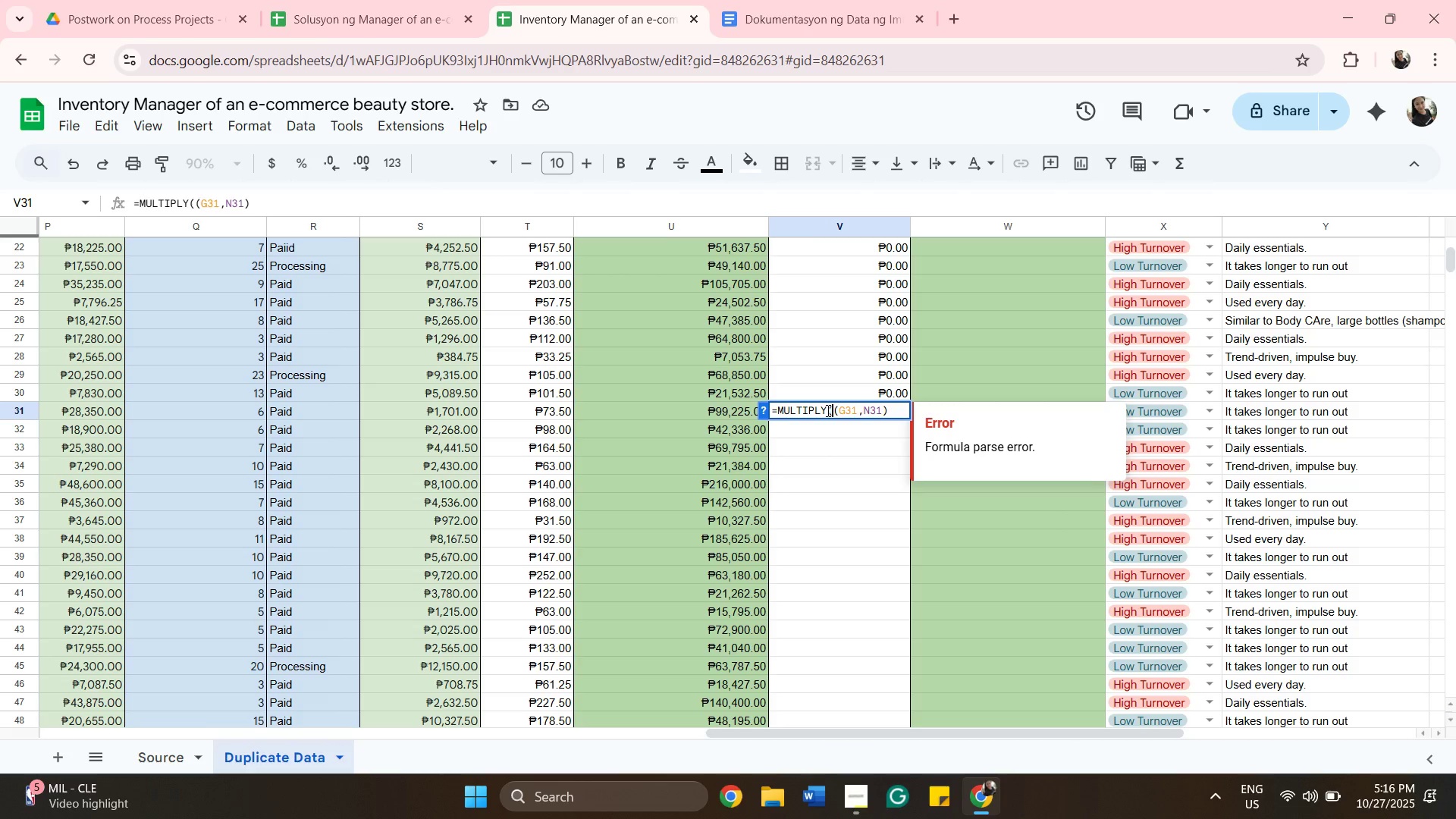 
key(Backspace)
 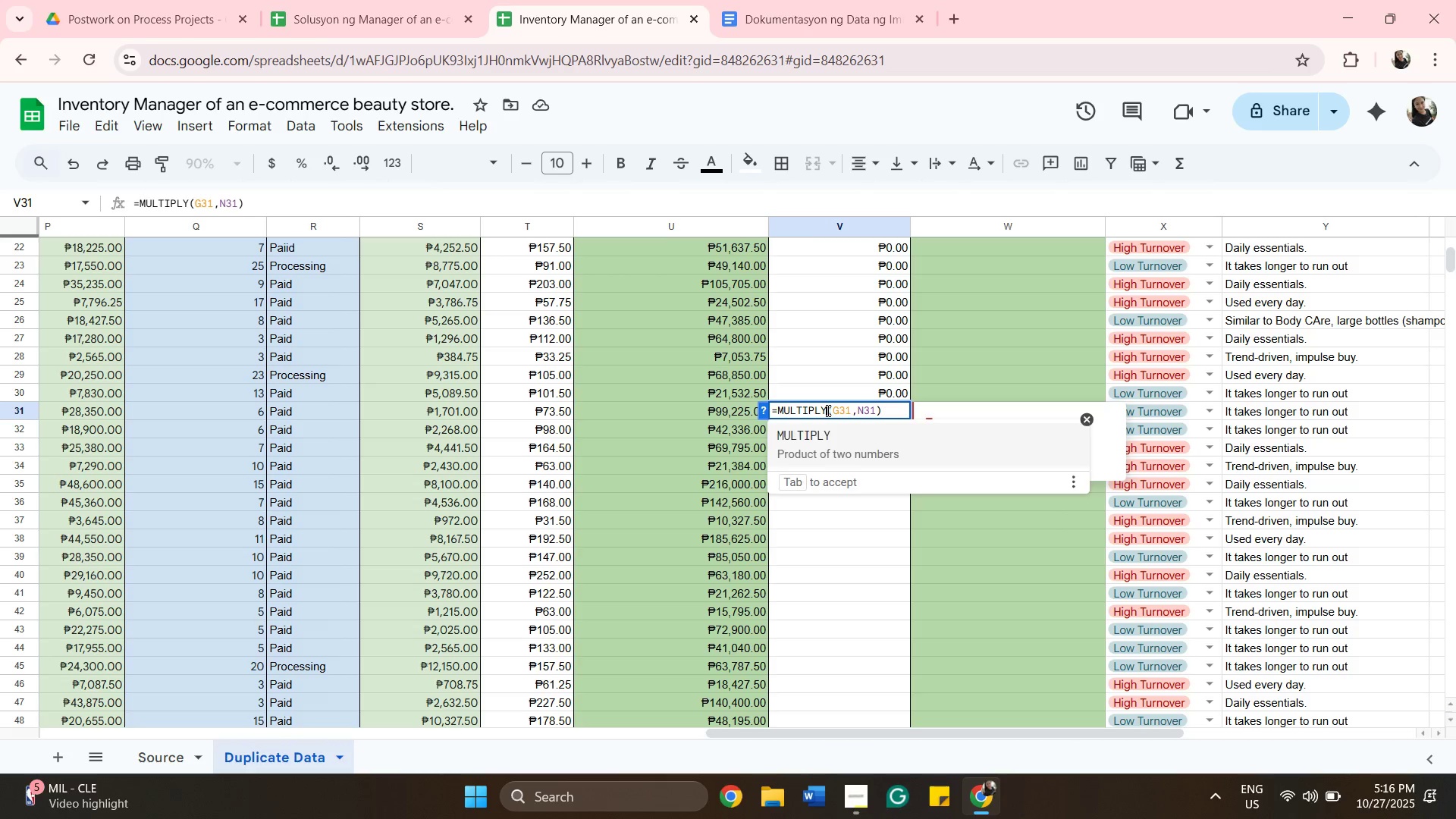 
key(Enter)
 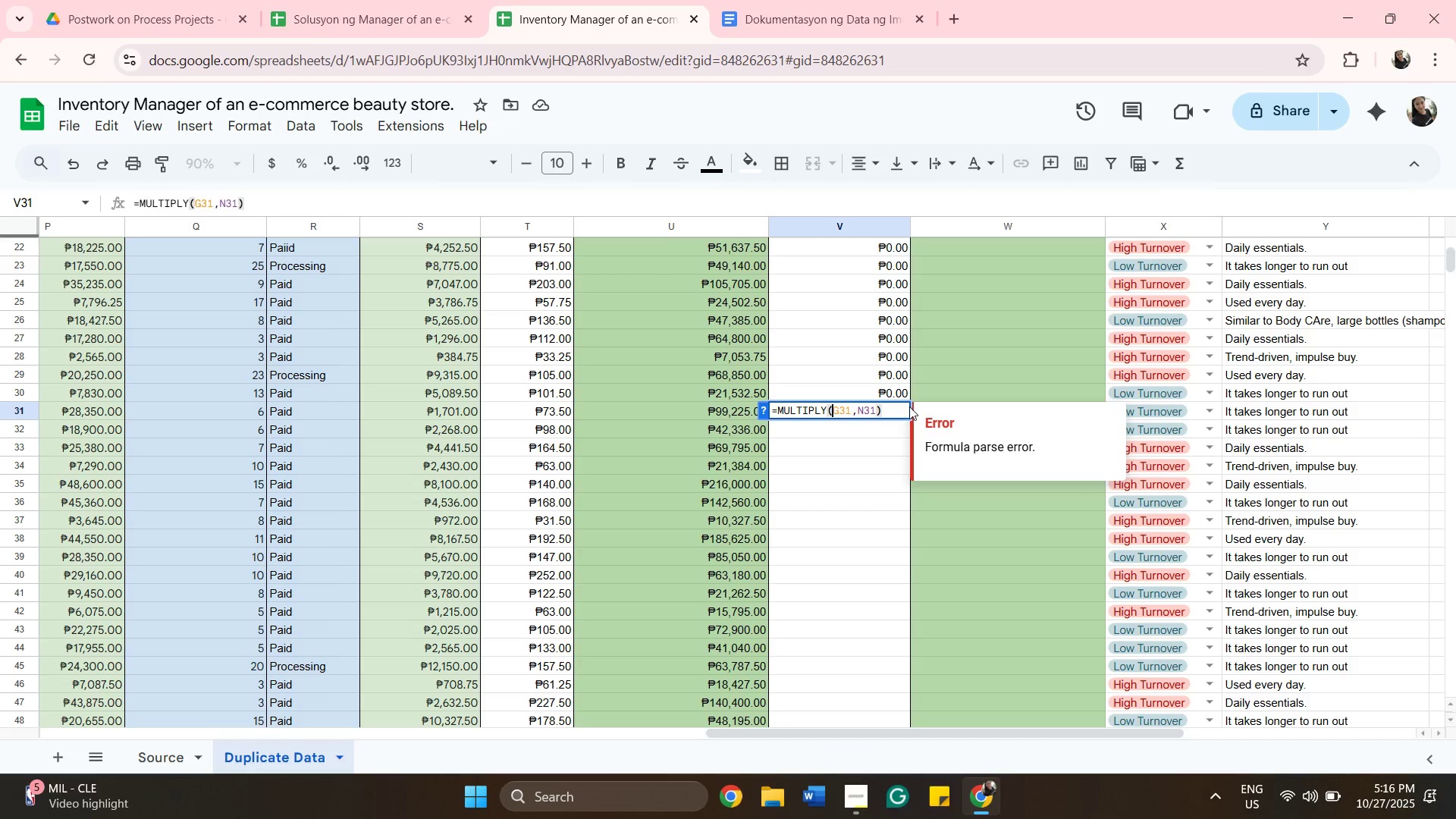 
left_click([890, 404])
 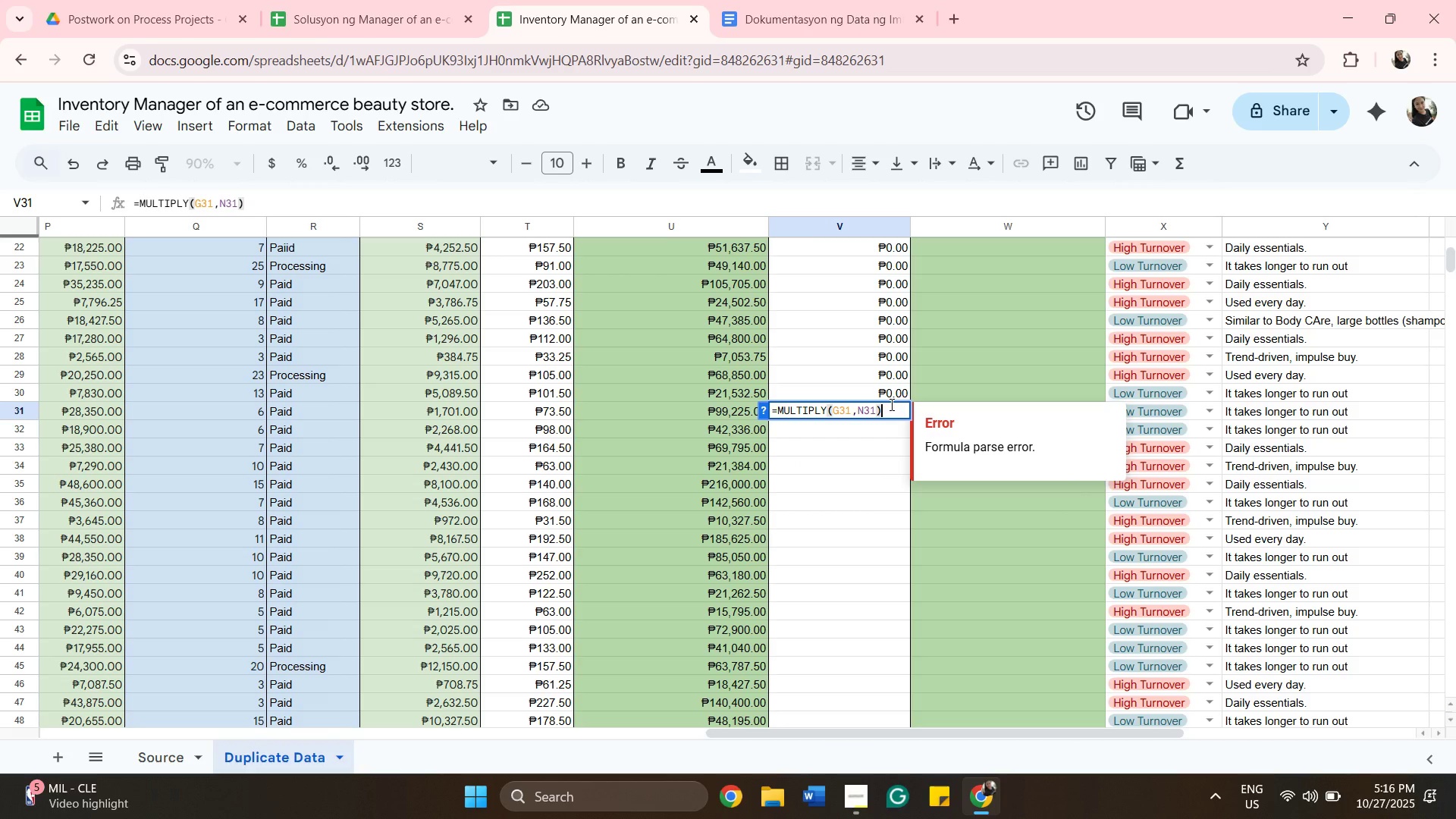 
key(Enter)
 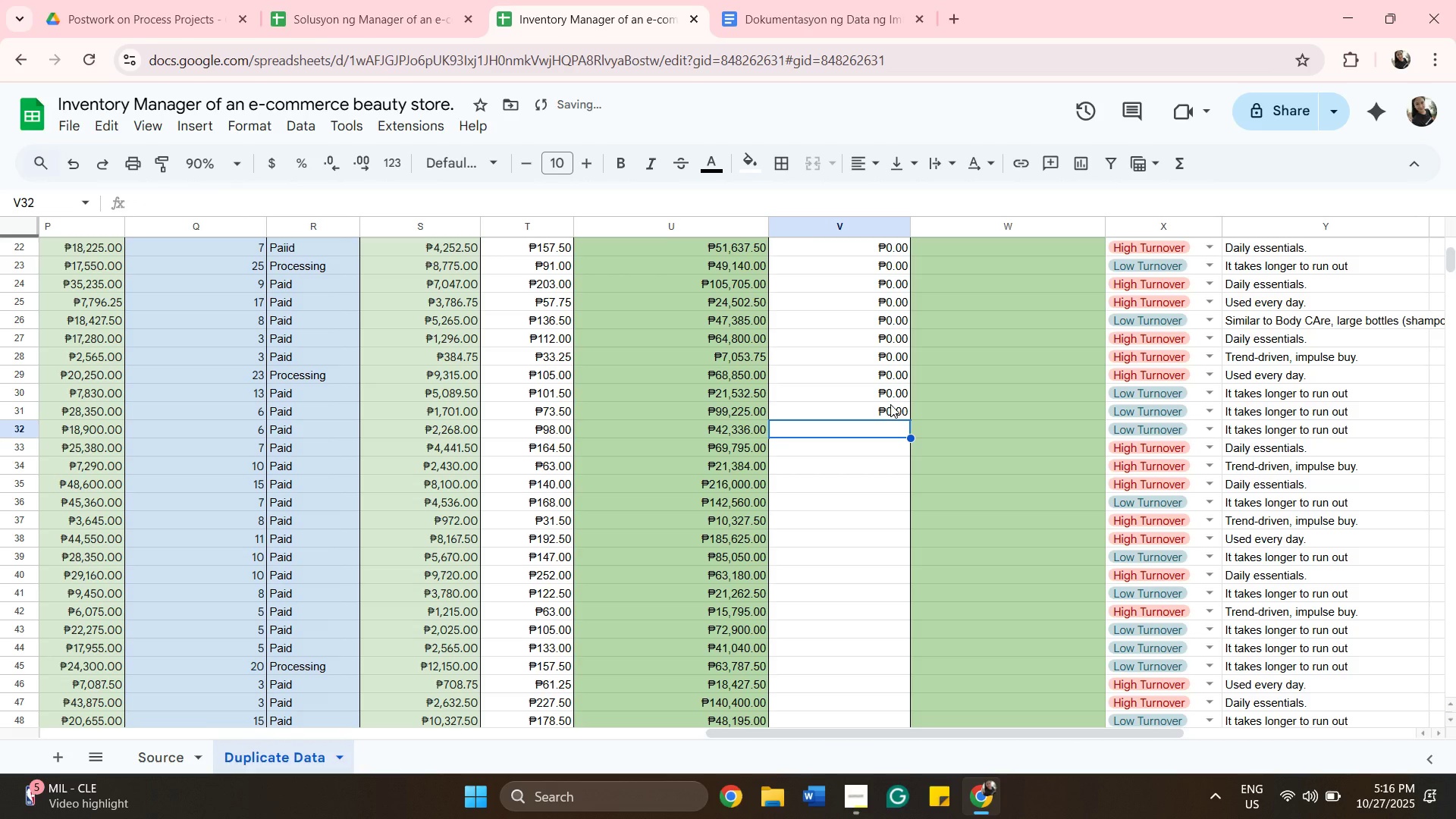 
key(Backspace)
type(MULTIPLY=MULTIPLY)
 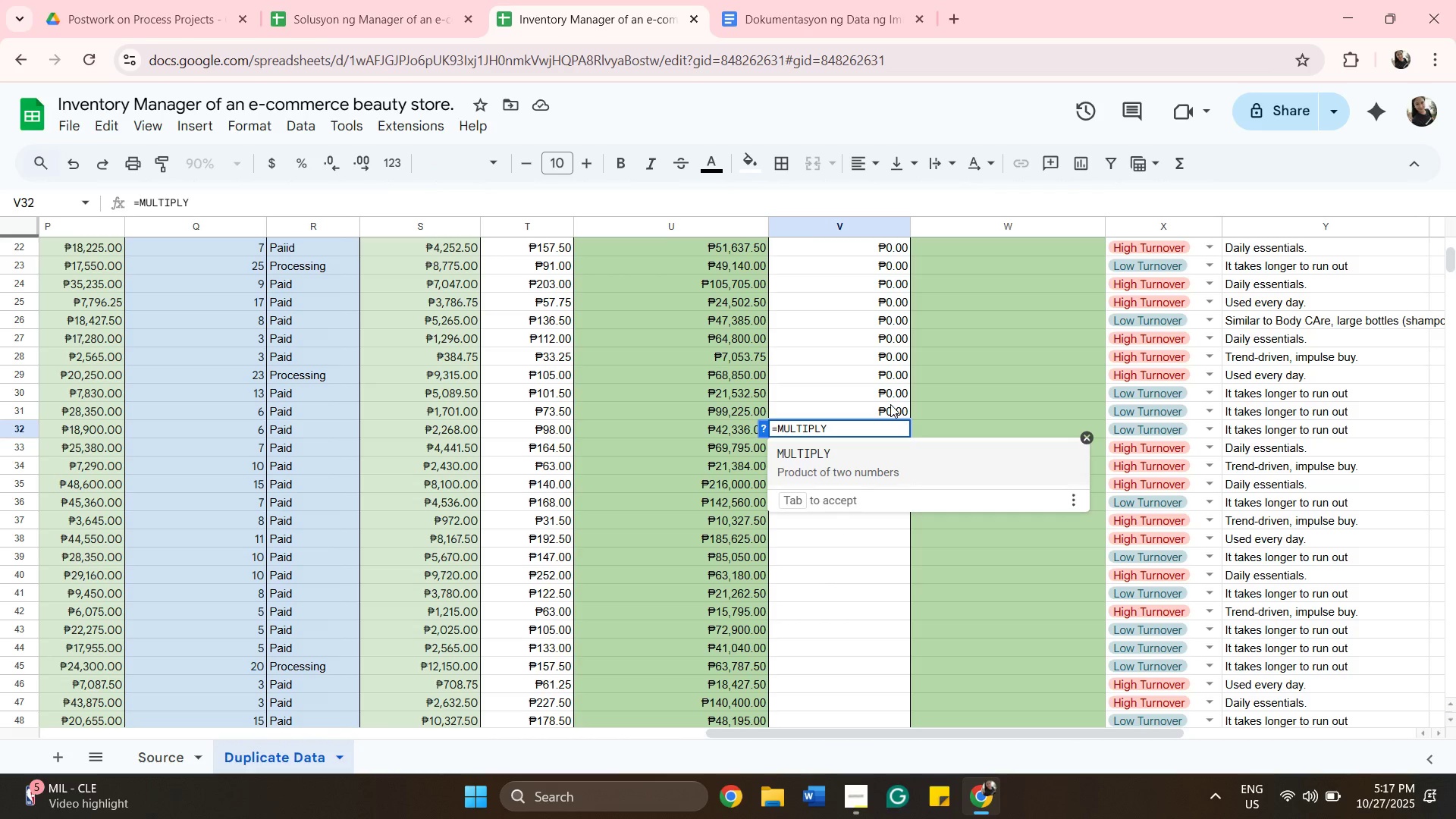 
hold_key(key=ShiftRight, duration=1.5)
 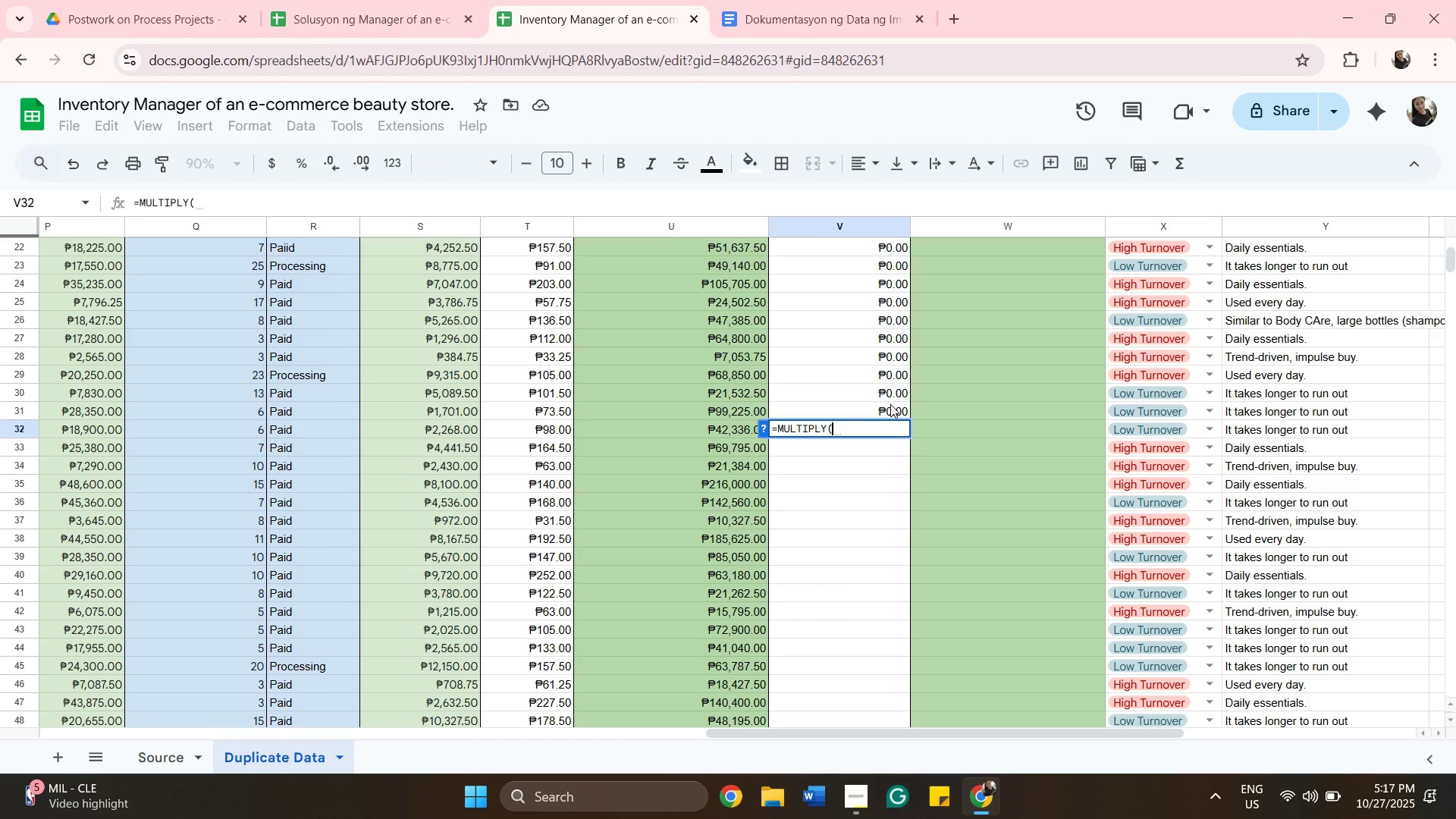 
type((G32,N32))
 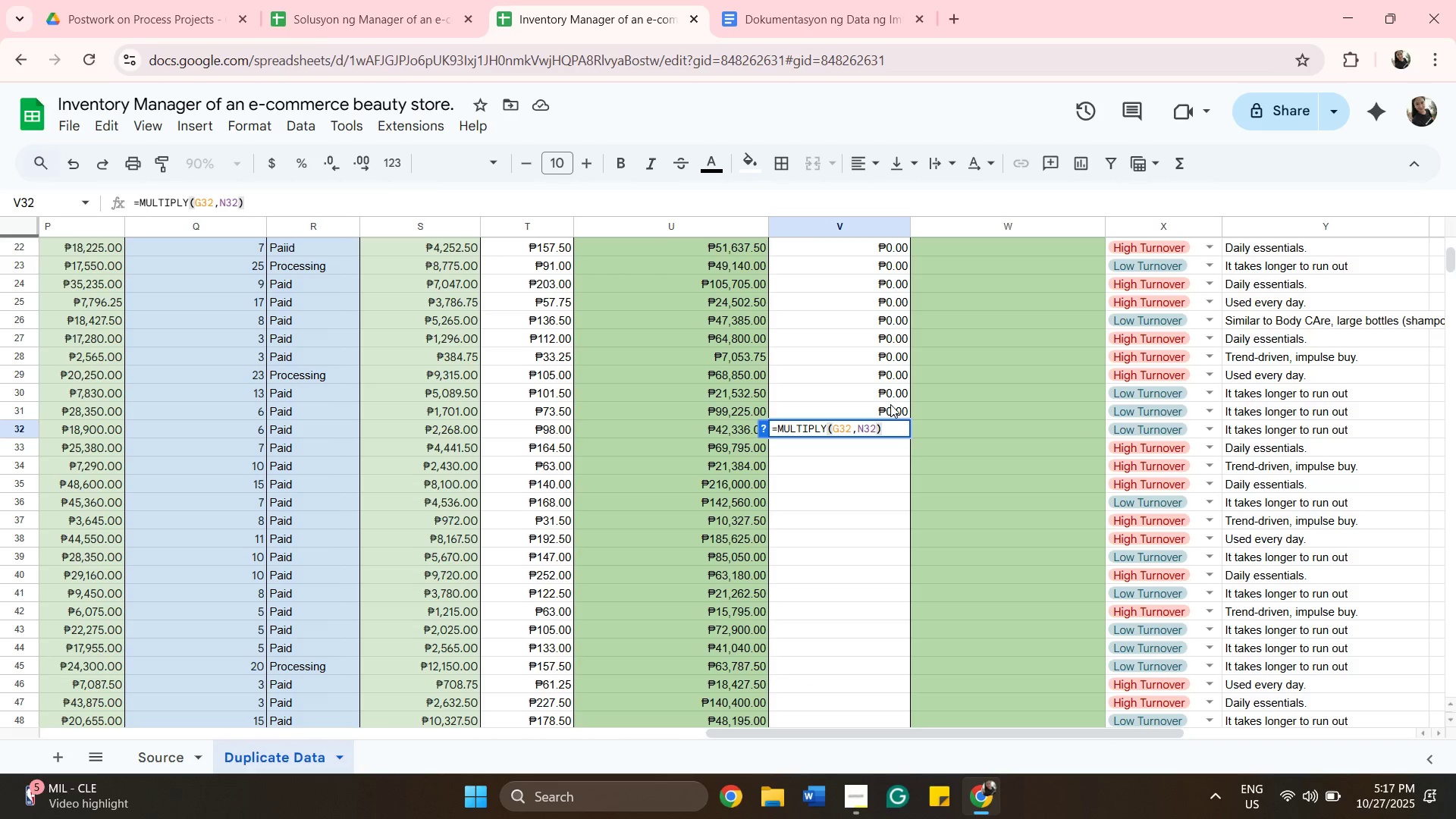 
key(Enter)
 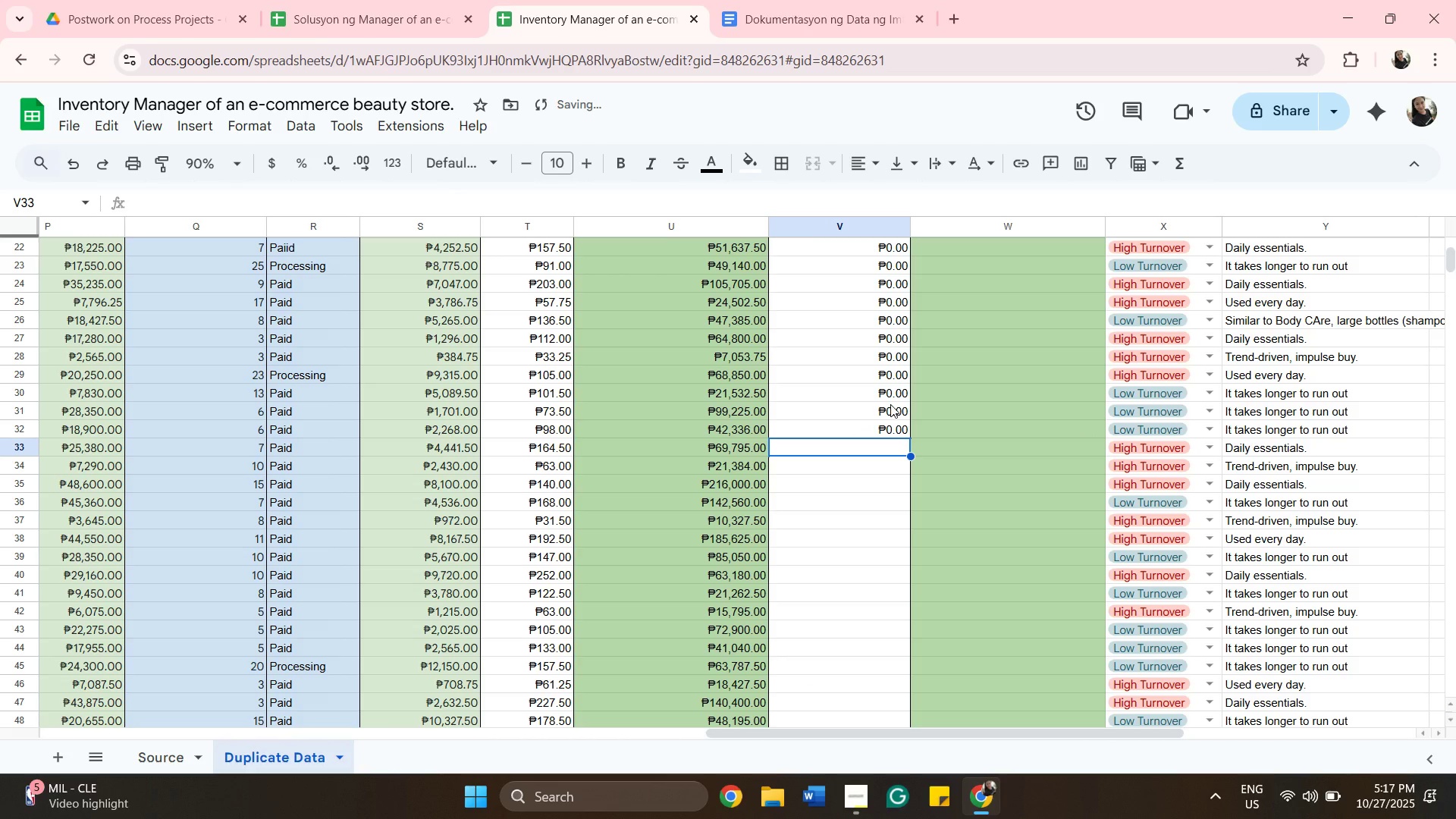 
type(=MULTIPLY(G33,N33))
 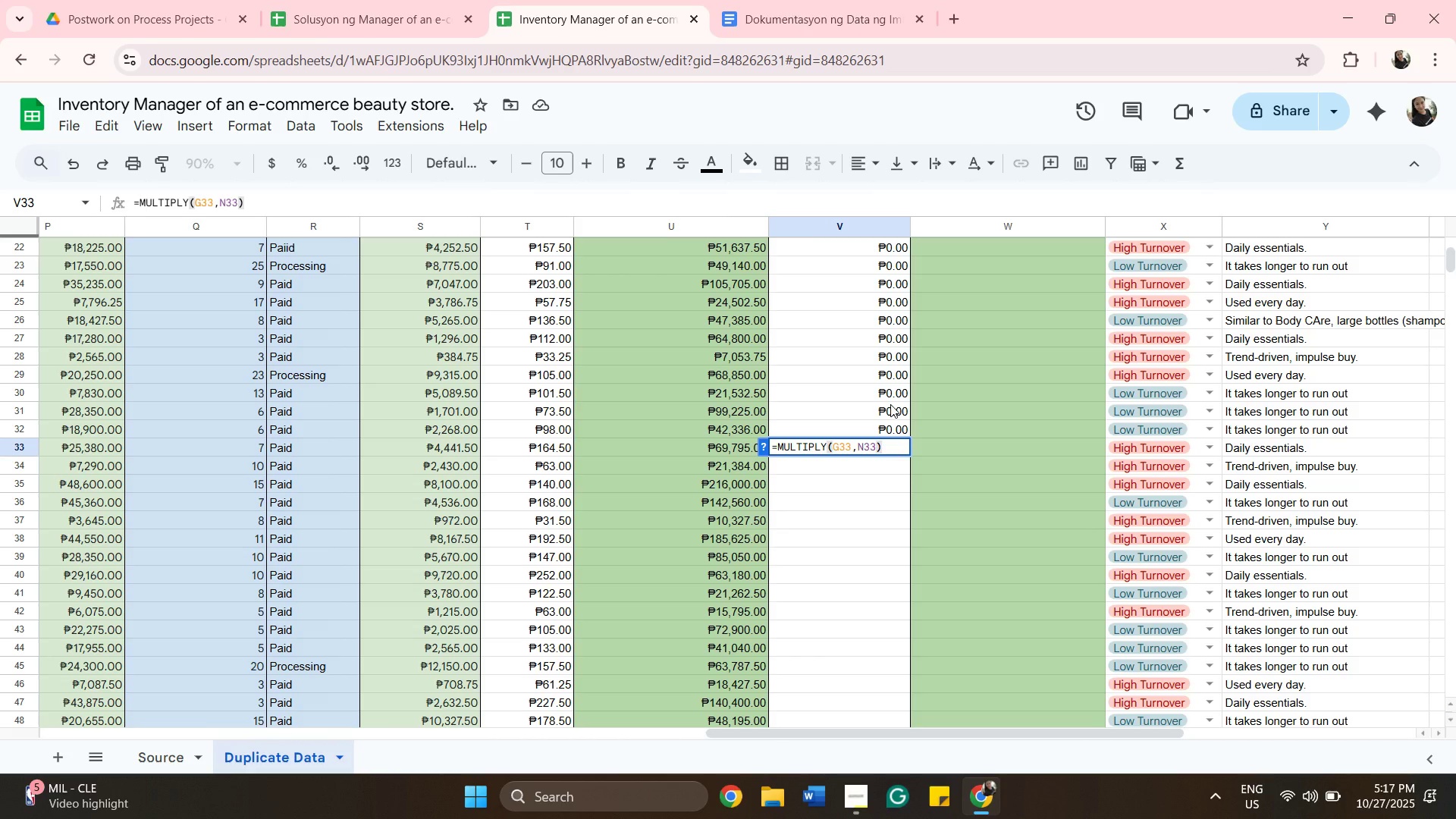 
key(Enter)
 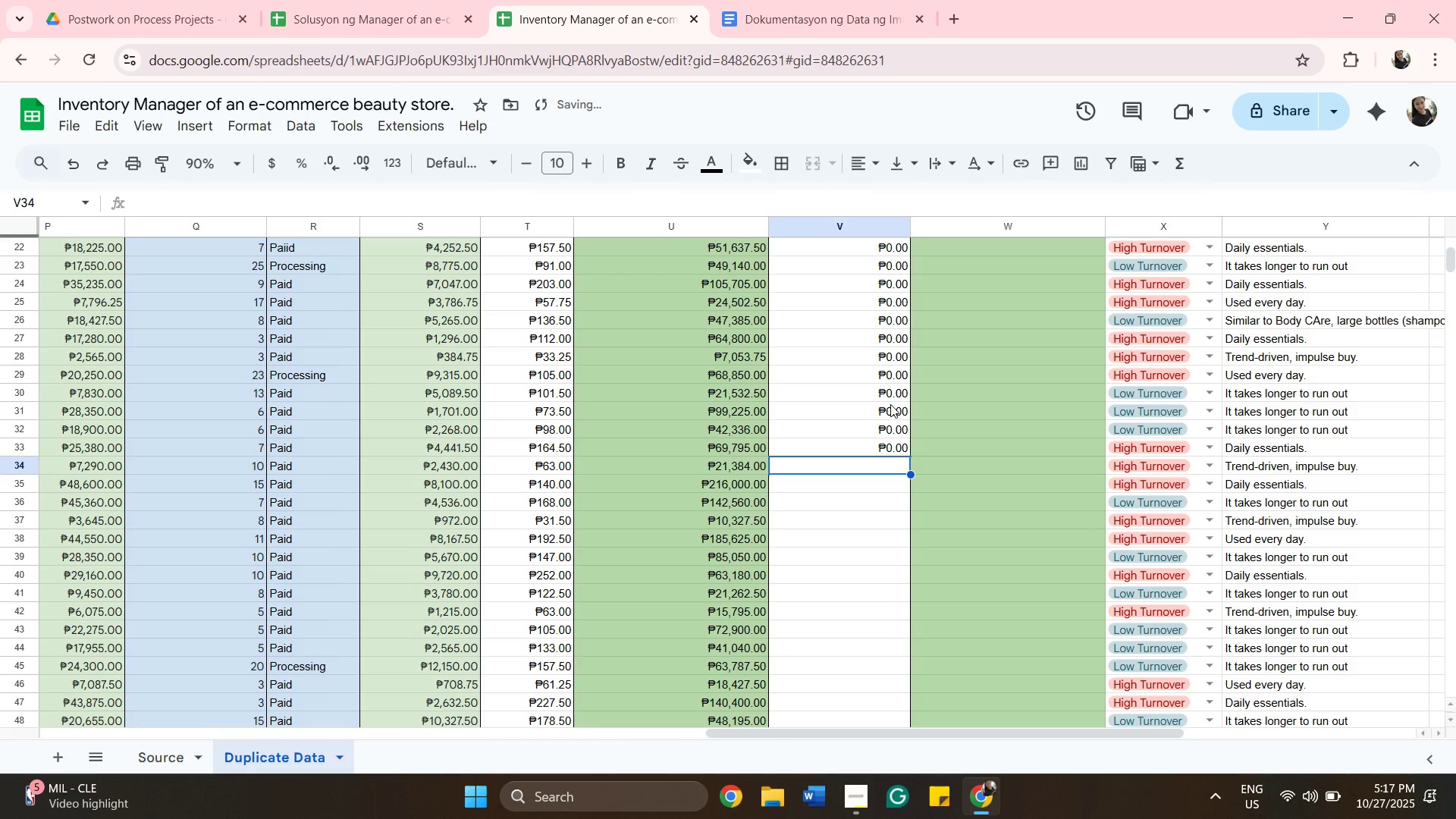 
key(Backspace)
type(=MULTIPLY(G34,N34))
 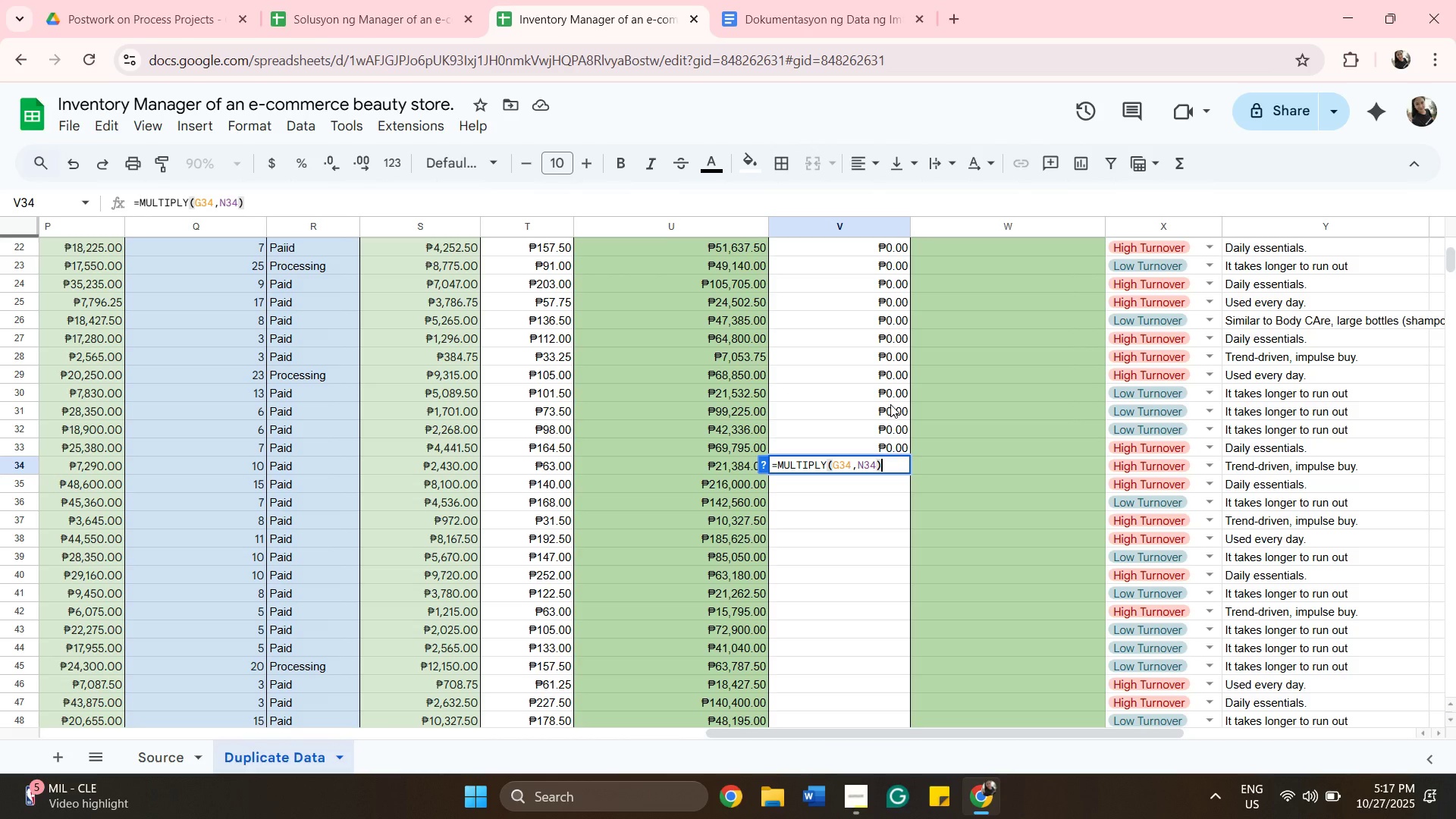 
key(Enter)
 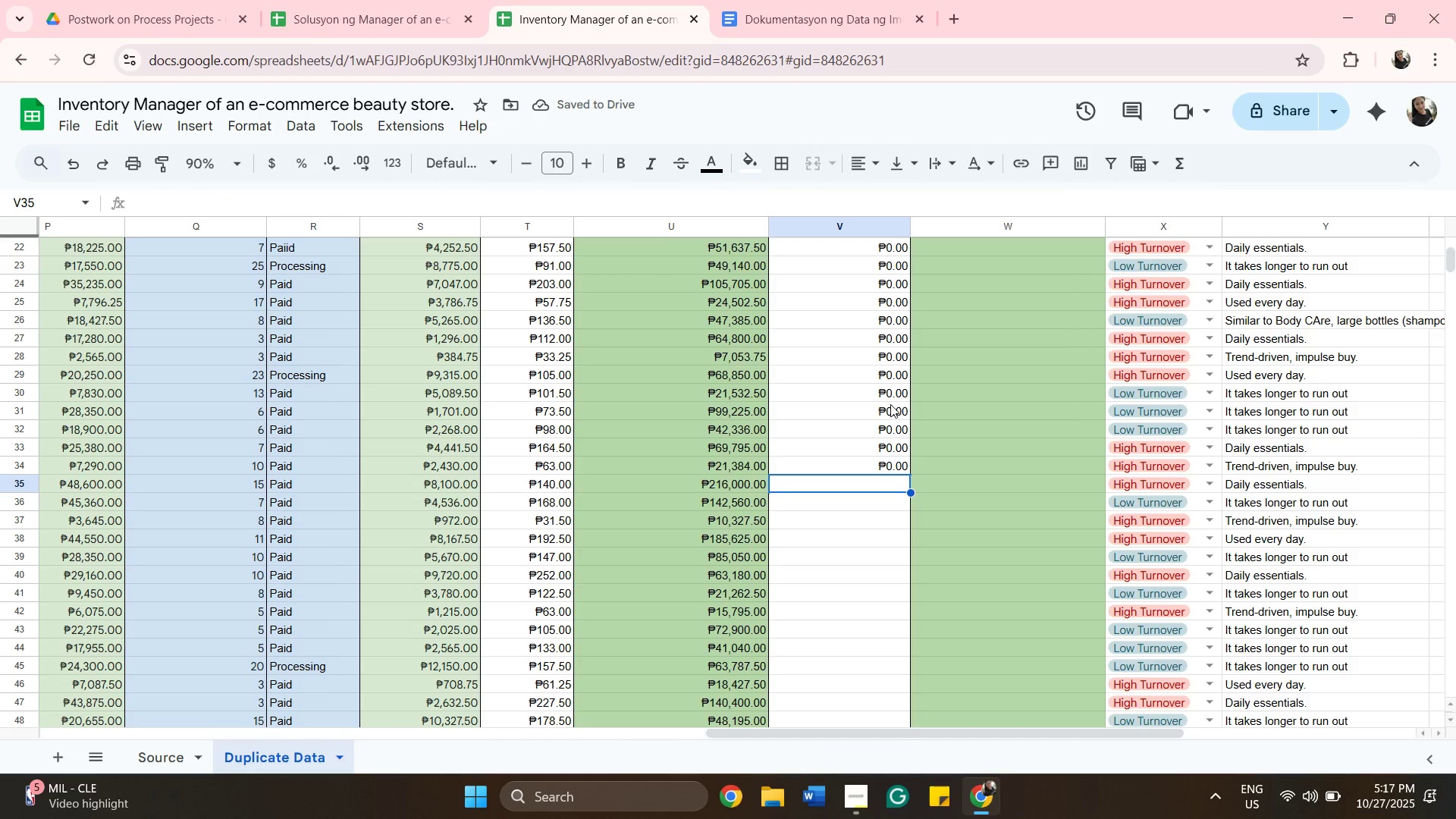 
key(Backspace)
type(MULTIPLY)
key(Backspace)
type(=MULTIPLY(G35,N35))
 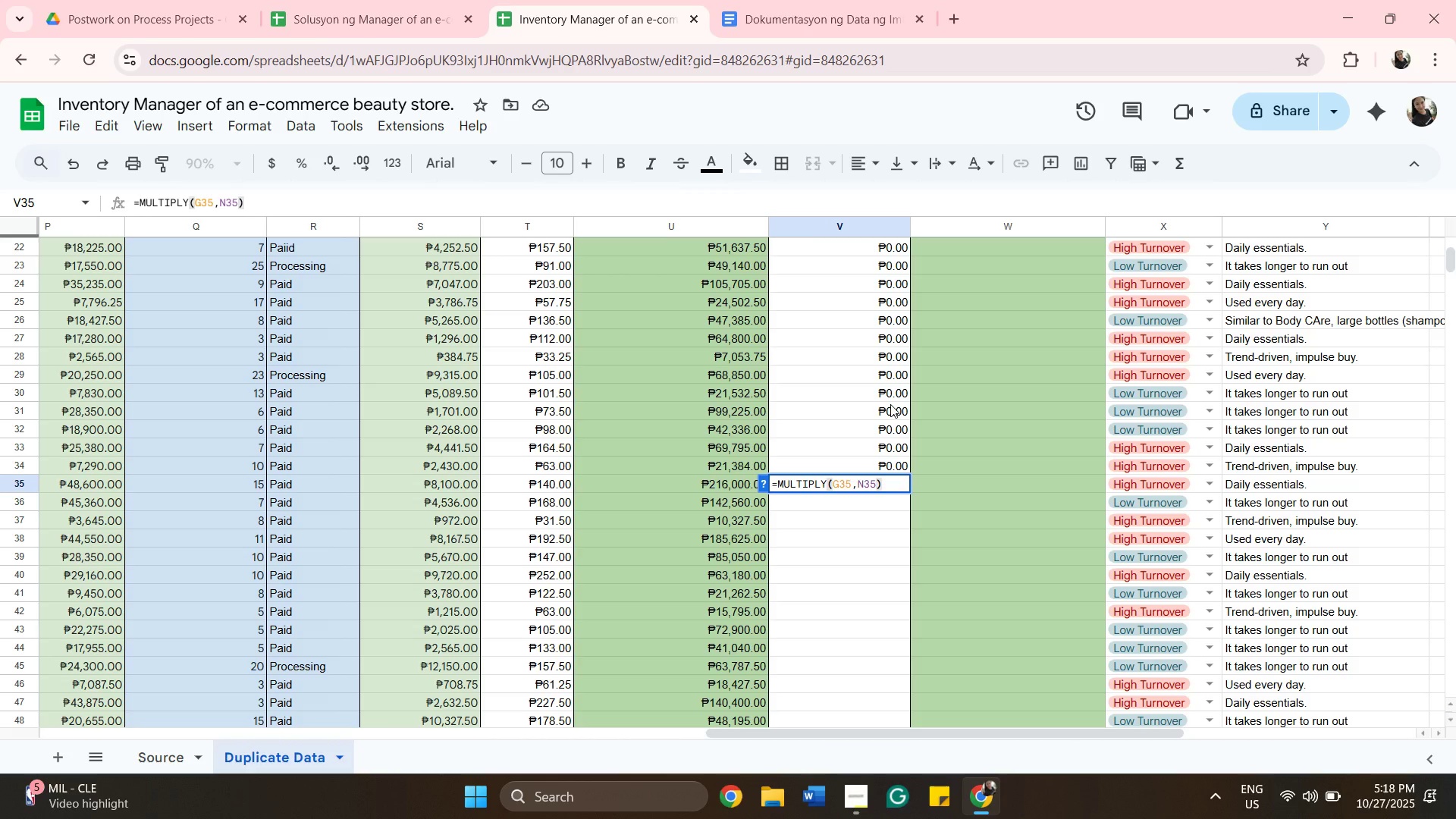 
key(Enter)
 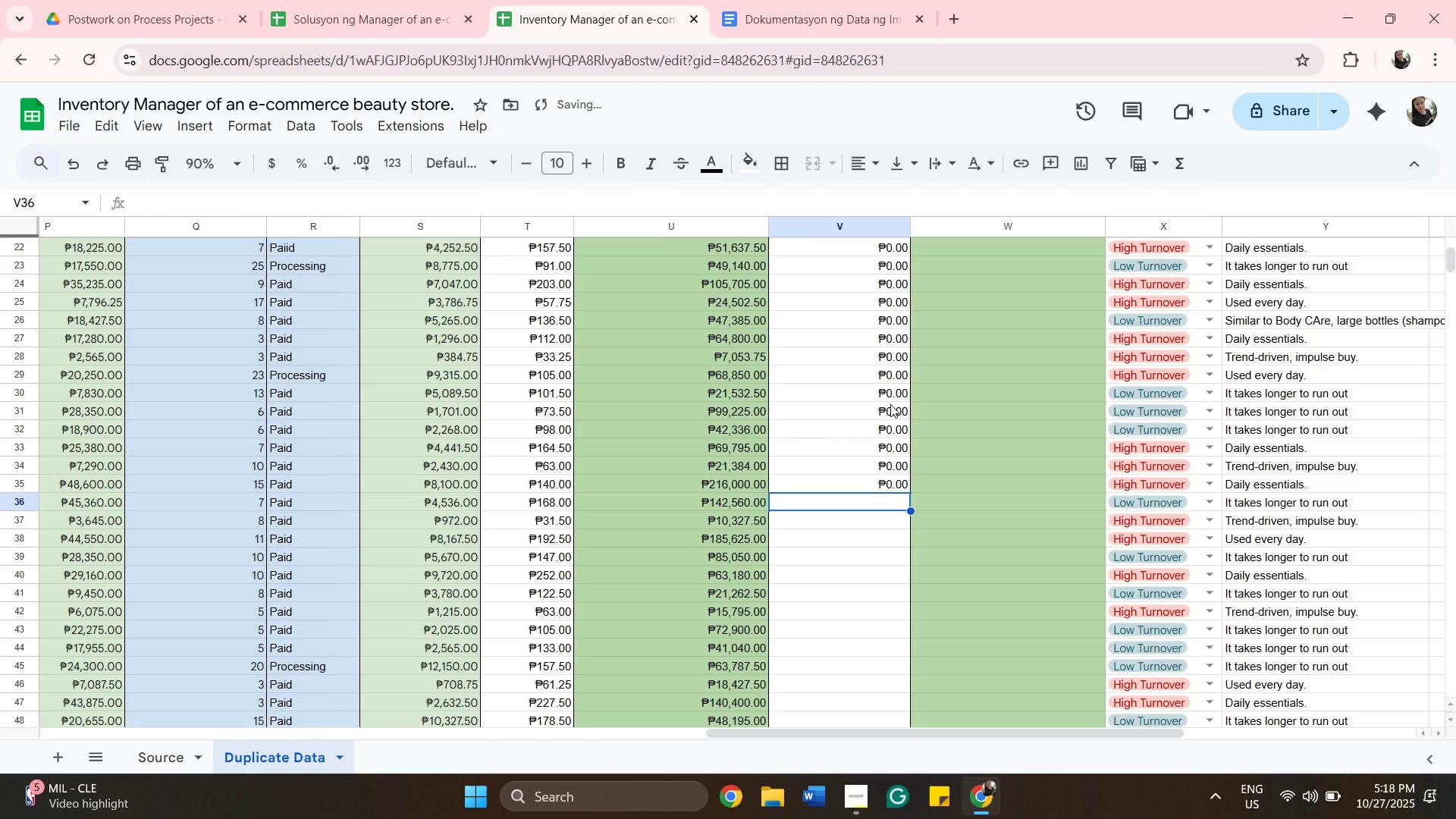 
type(=MULTIPLYG36,N36))
 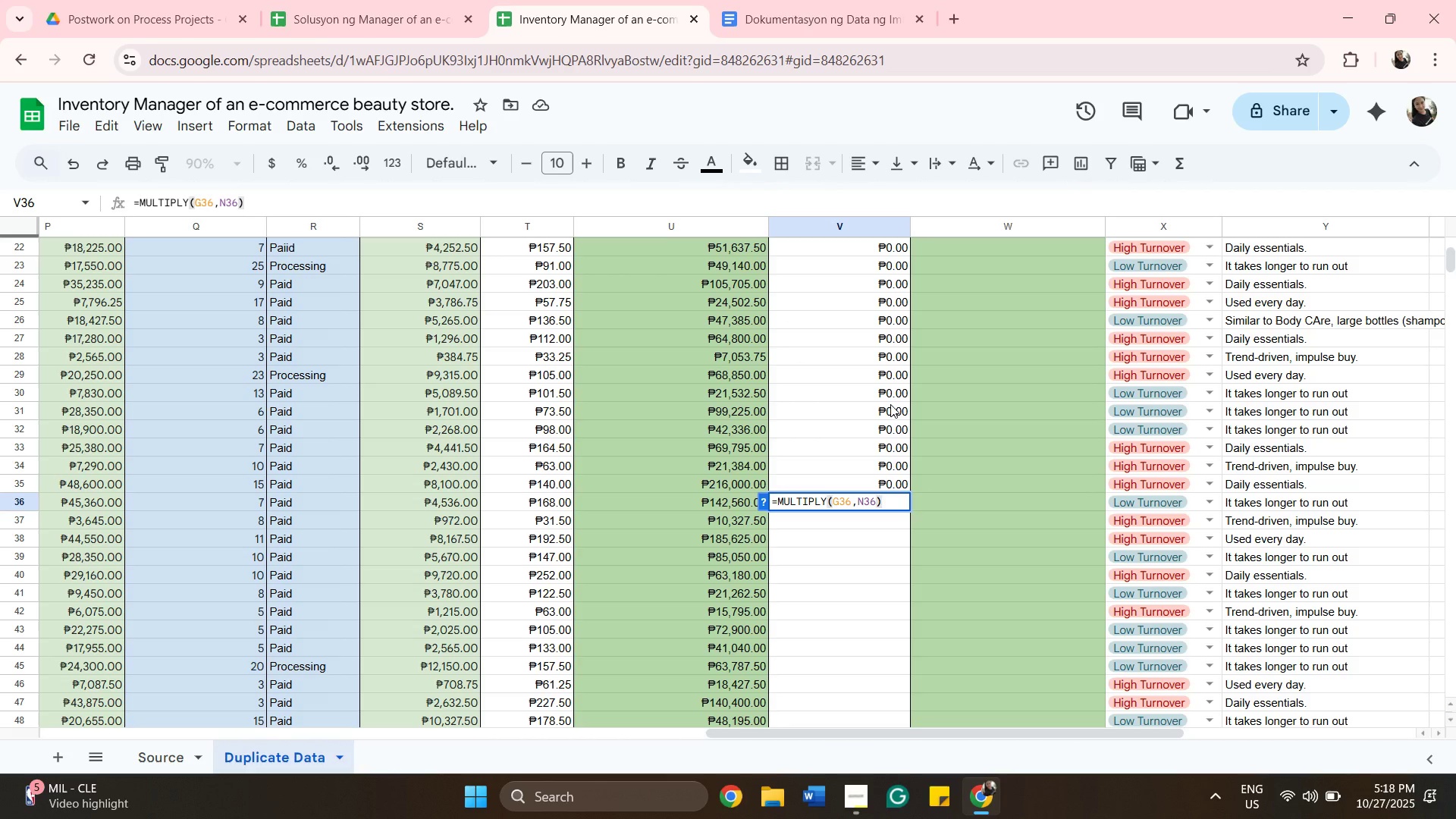 
hold_key(key=9, duration=0.32)
 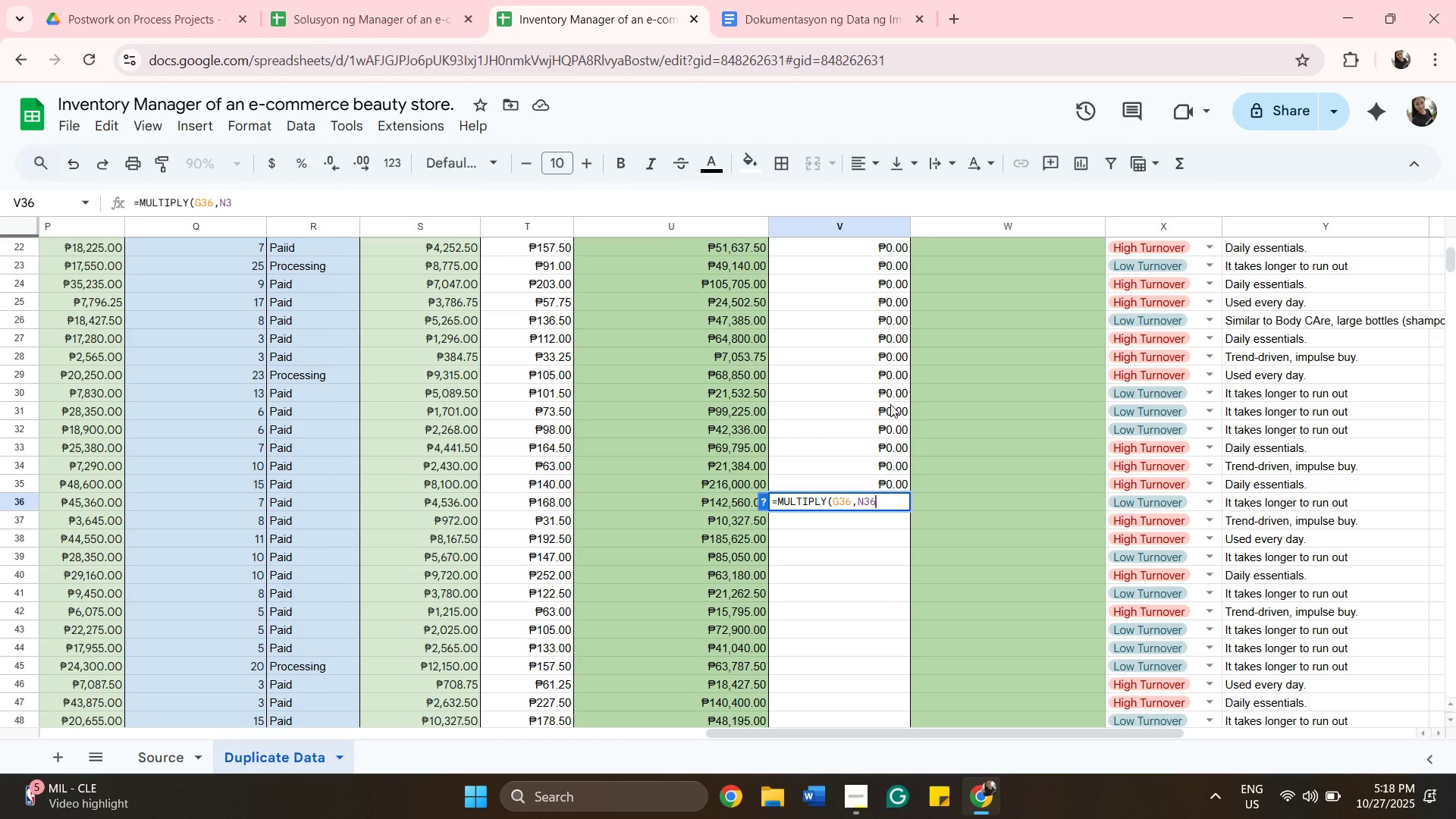 
key(Enter)
 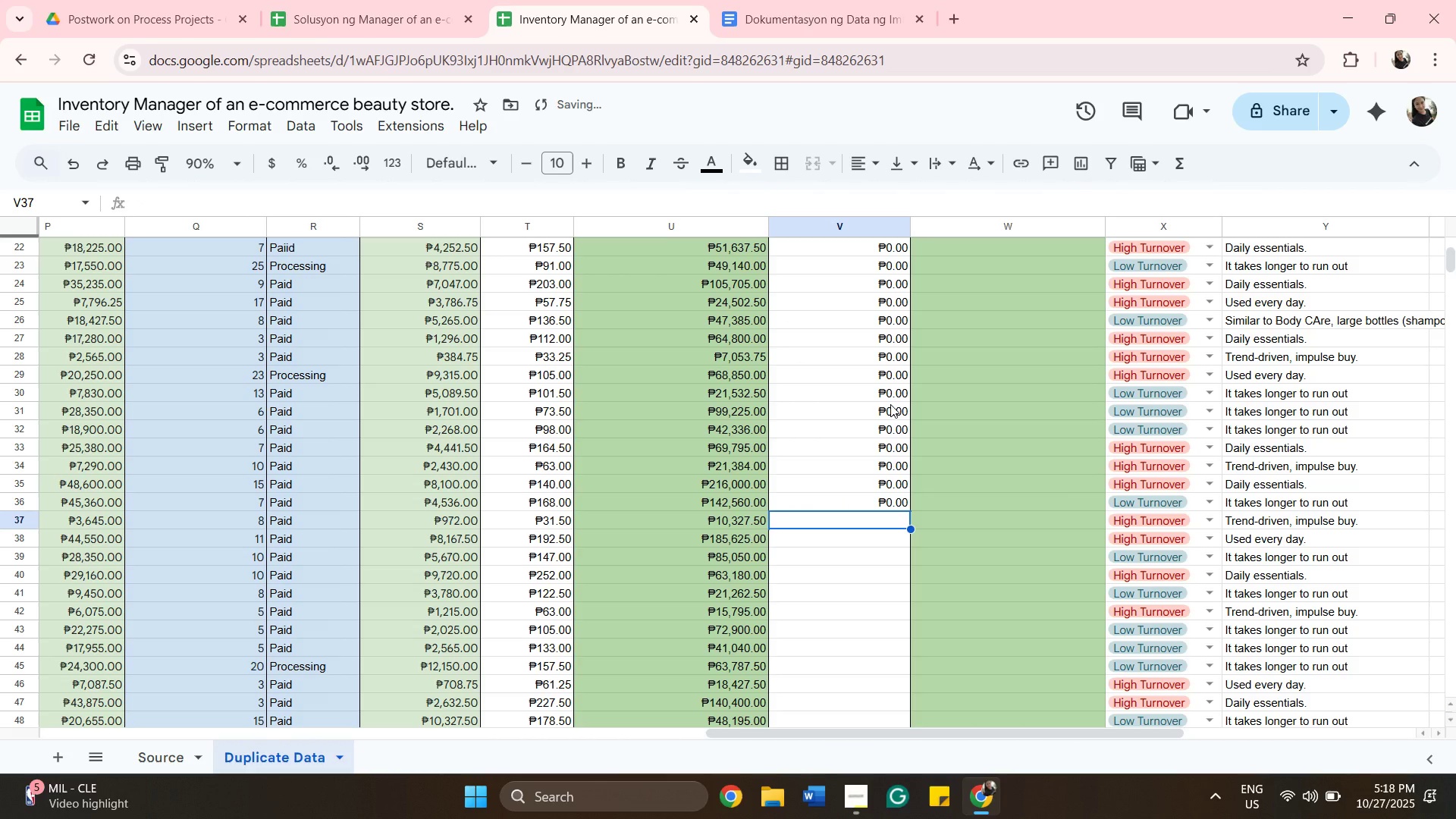 
type(MULTIPLY)
 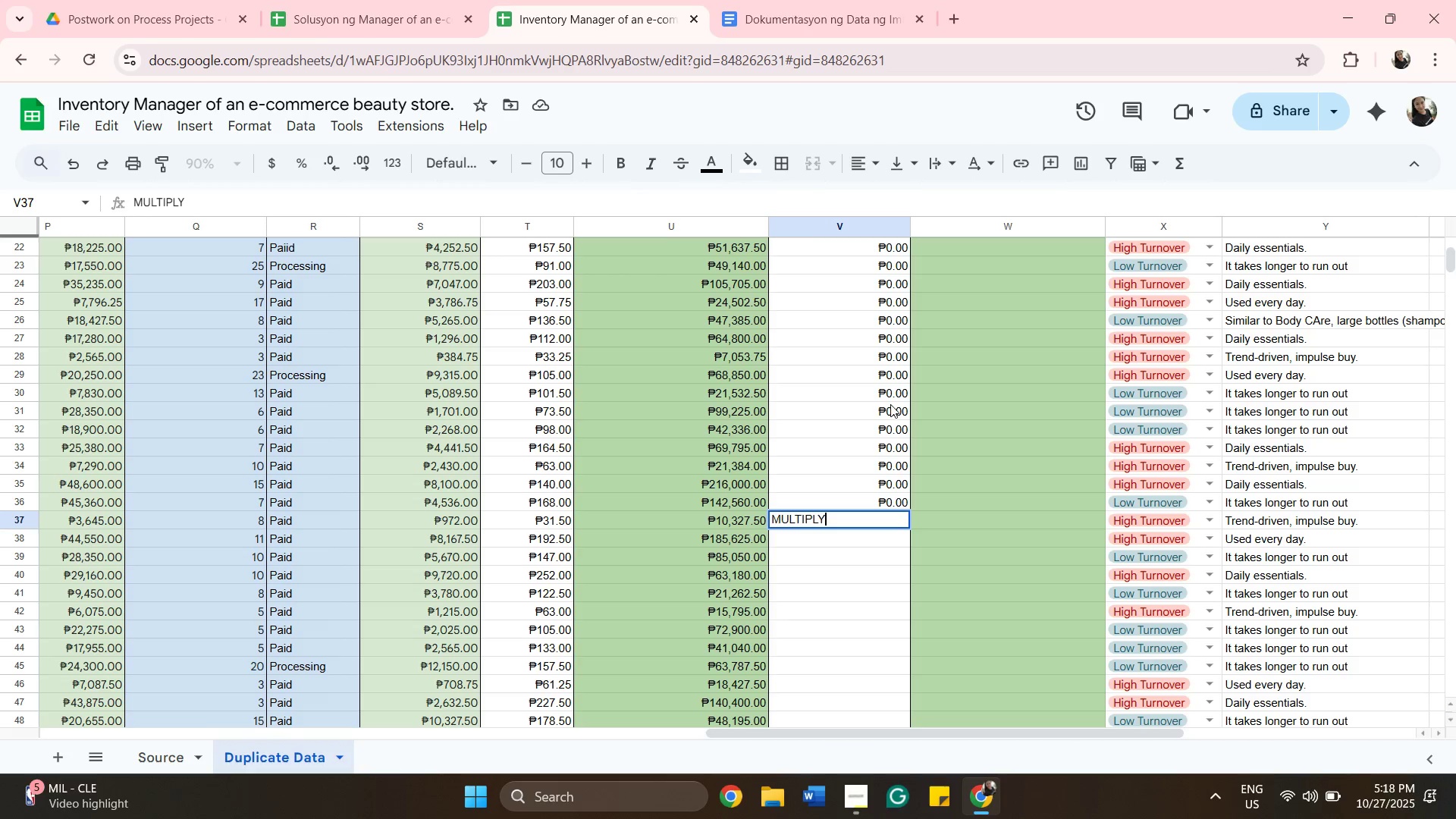 
hold_key(key=Backspace, duration=0.84)
 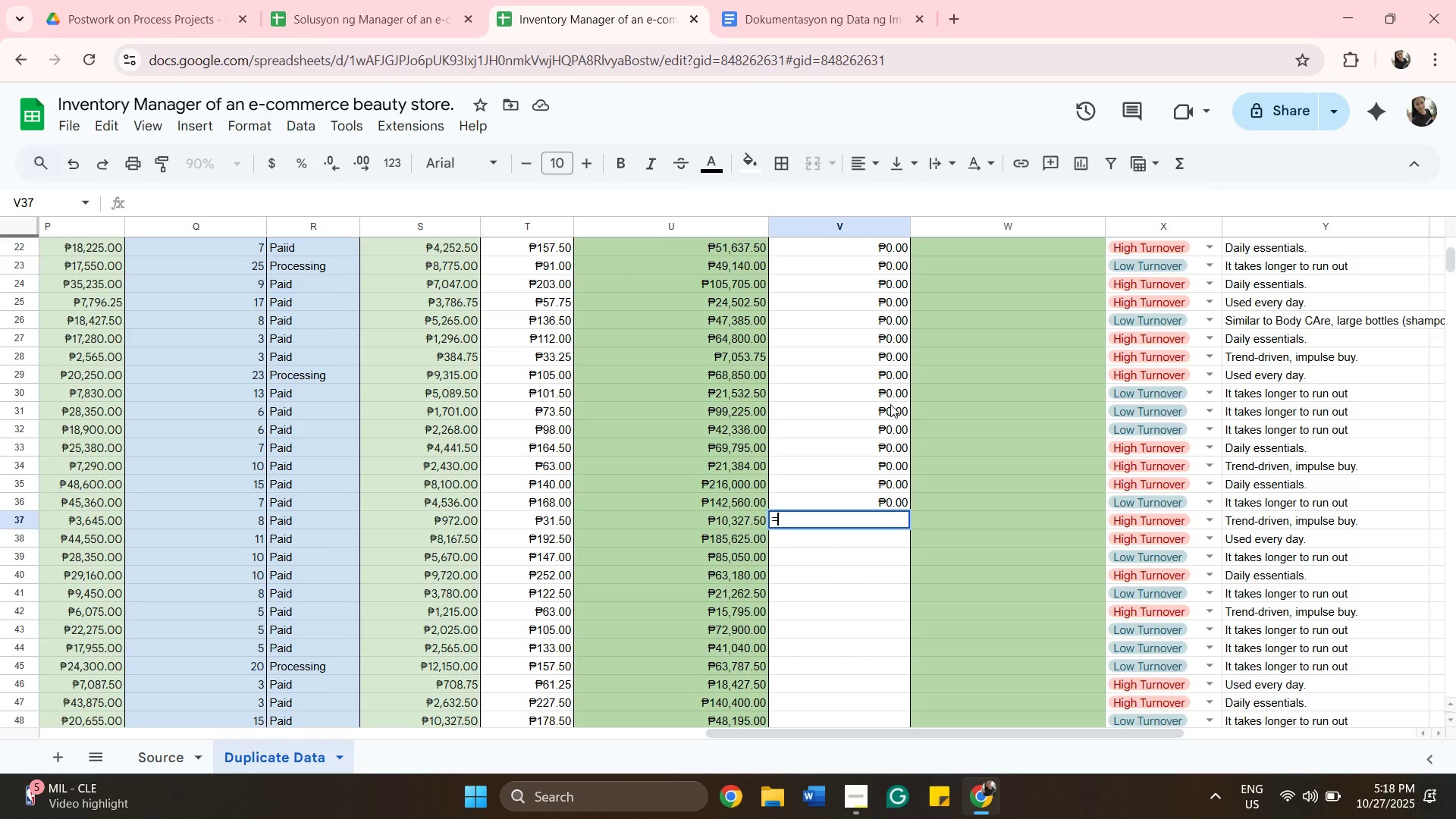 
type(=MULTIPLY))
key(Backspace)
type((G37,N37))
 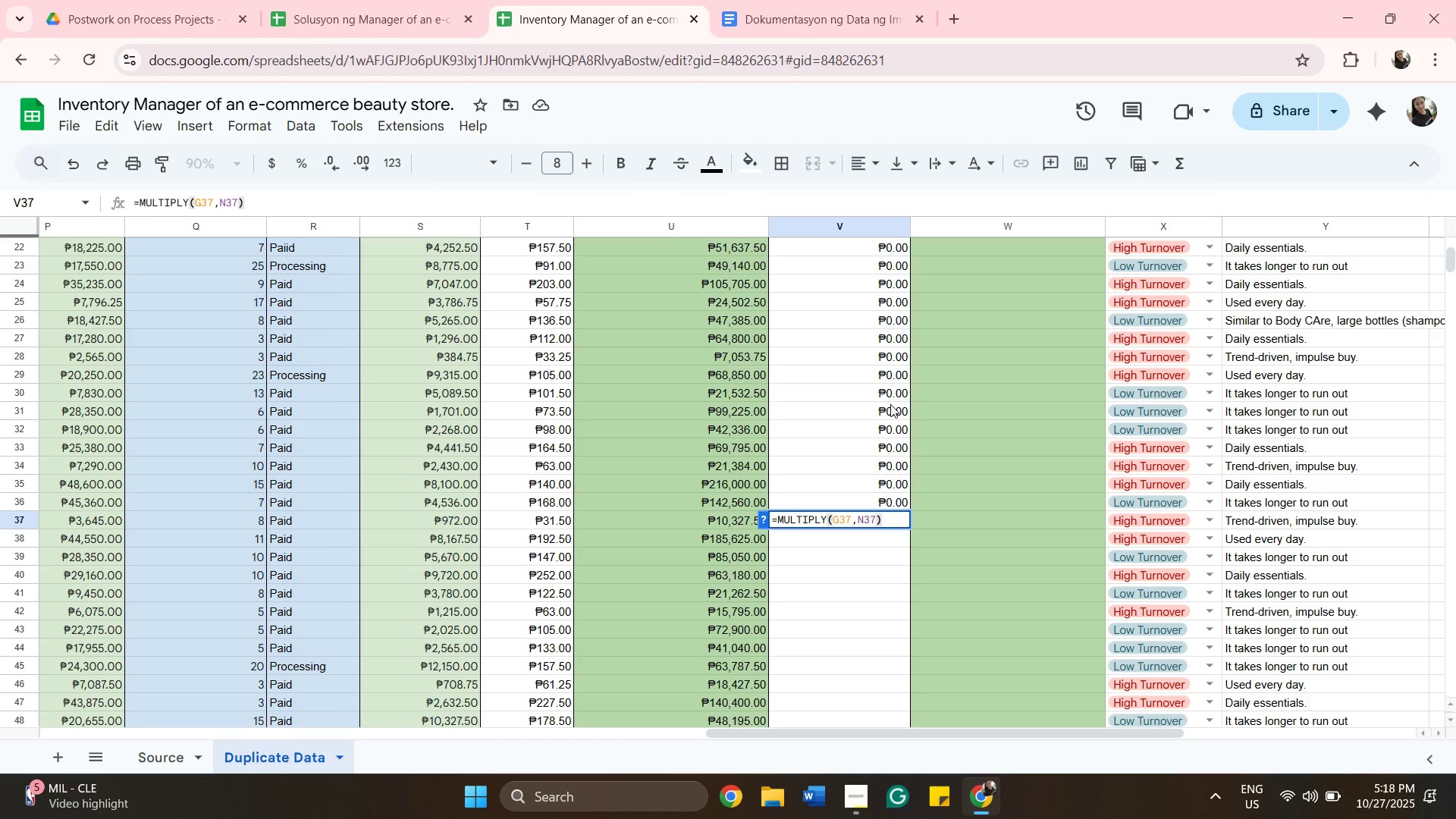 
key(Enter)
 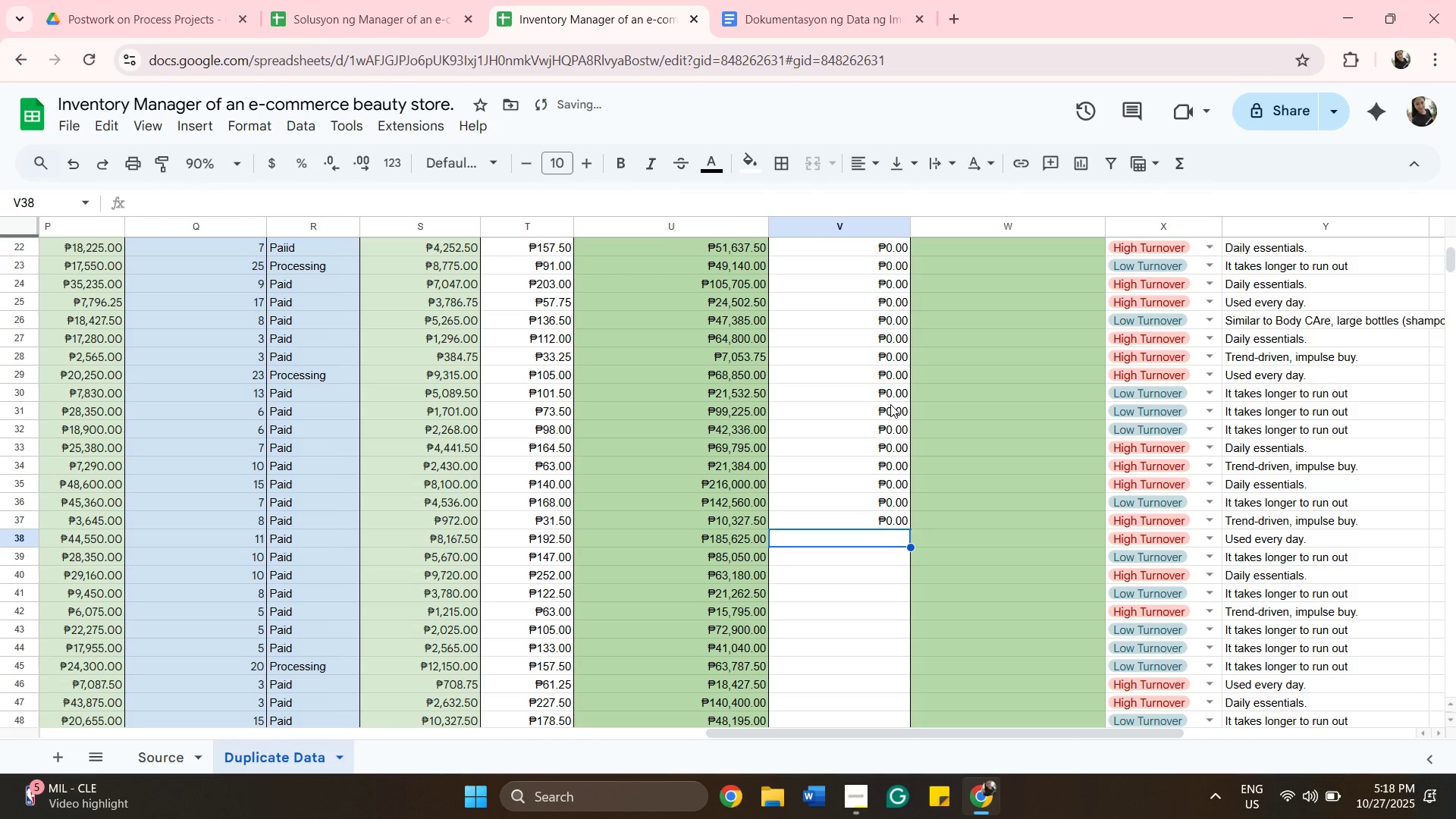 
type(=MULTUIPLY()
 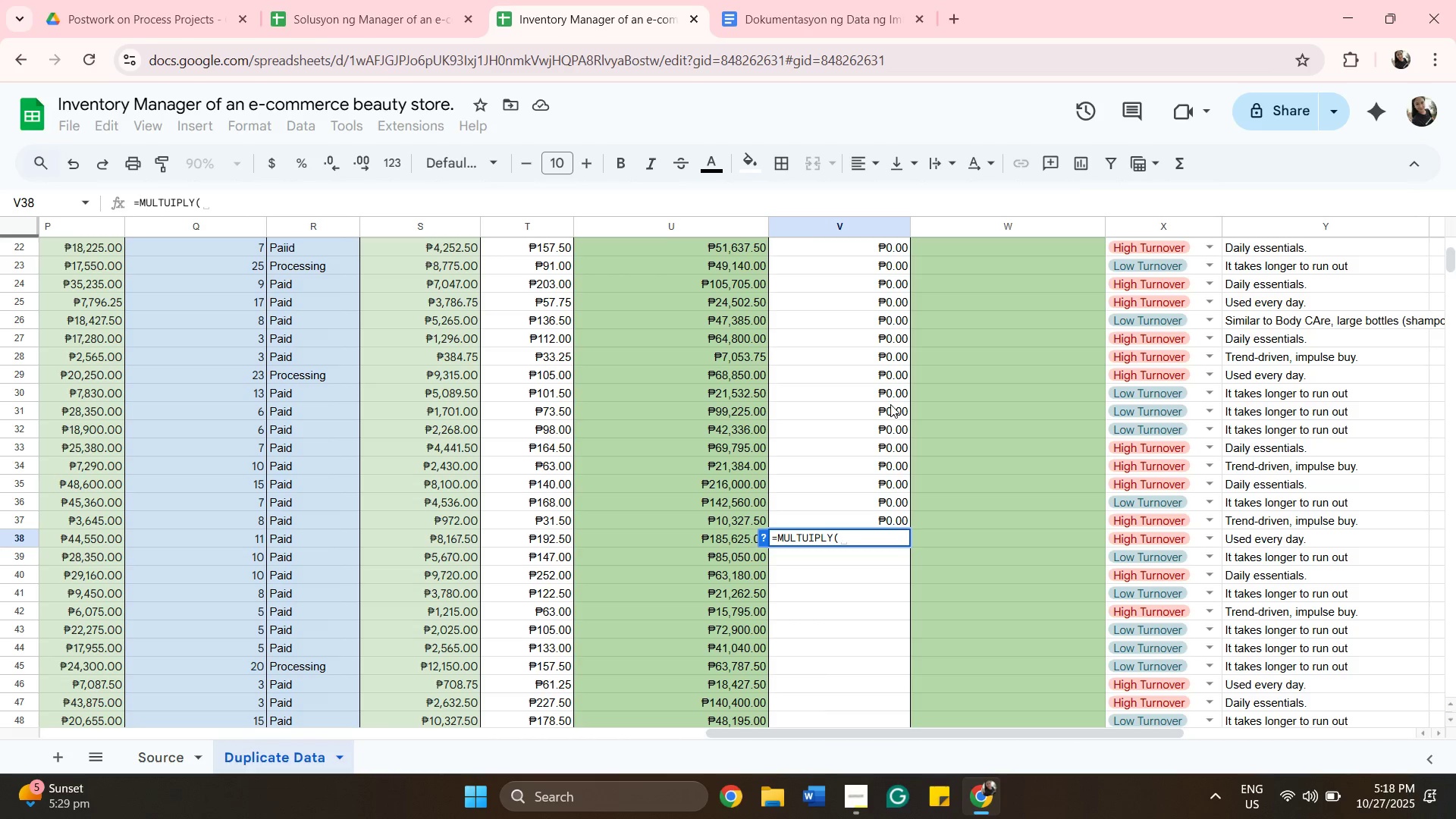 
wait(6.5)
 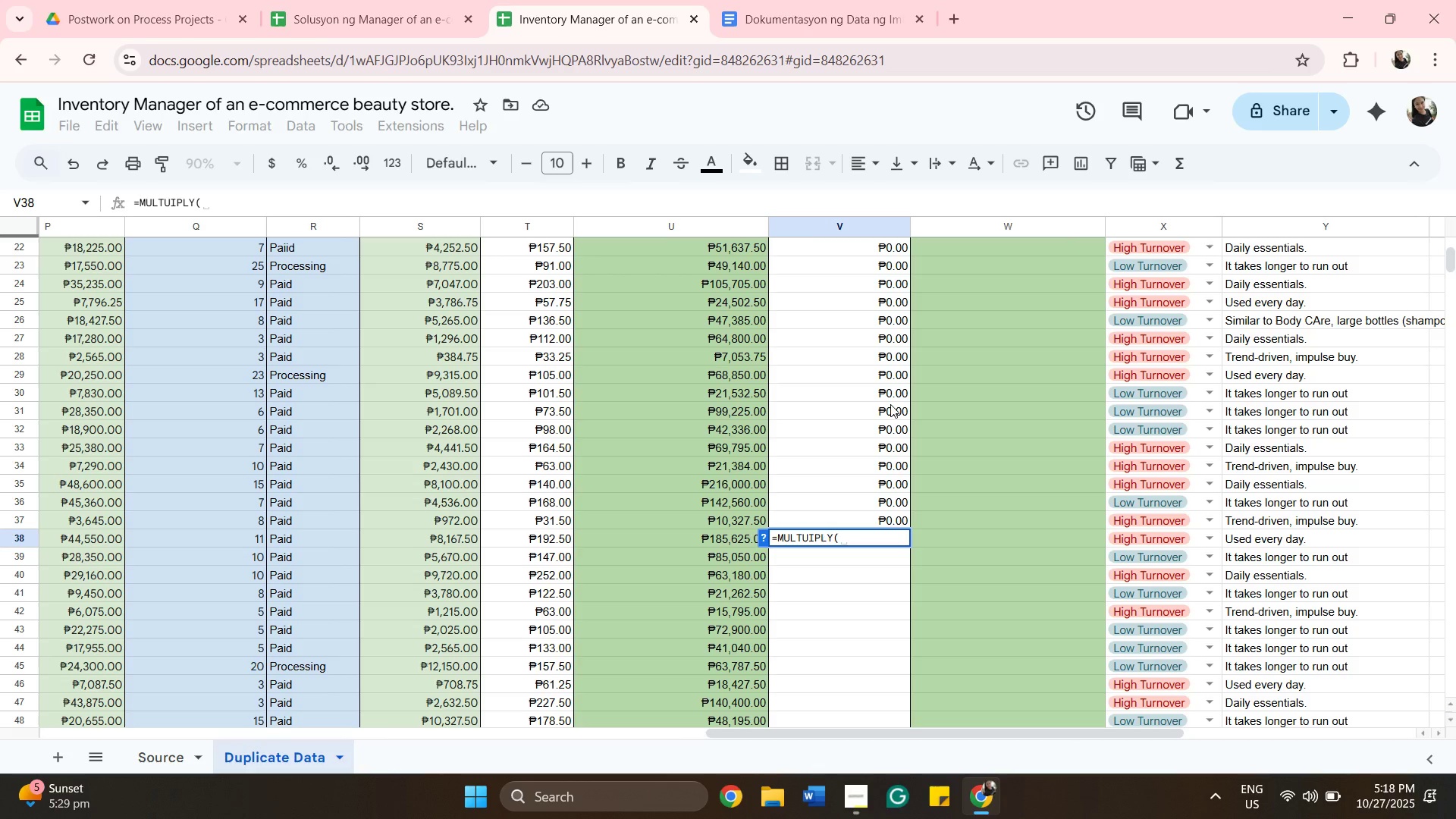 
left_click([808, 540])
 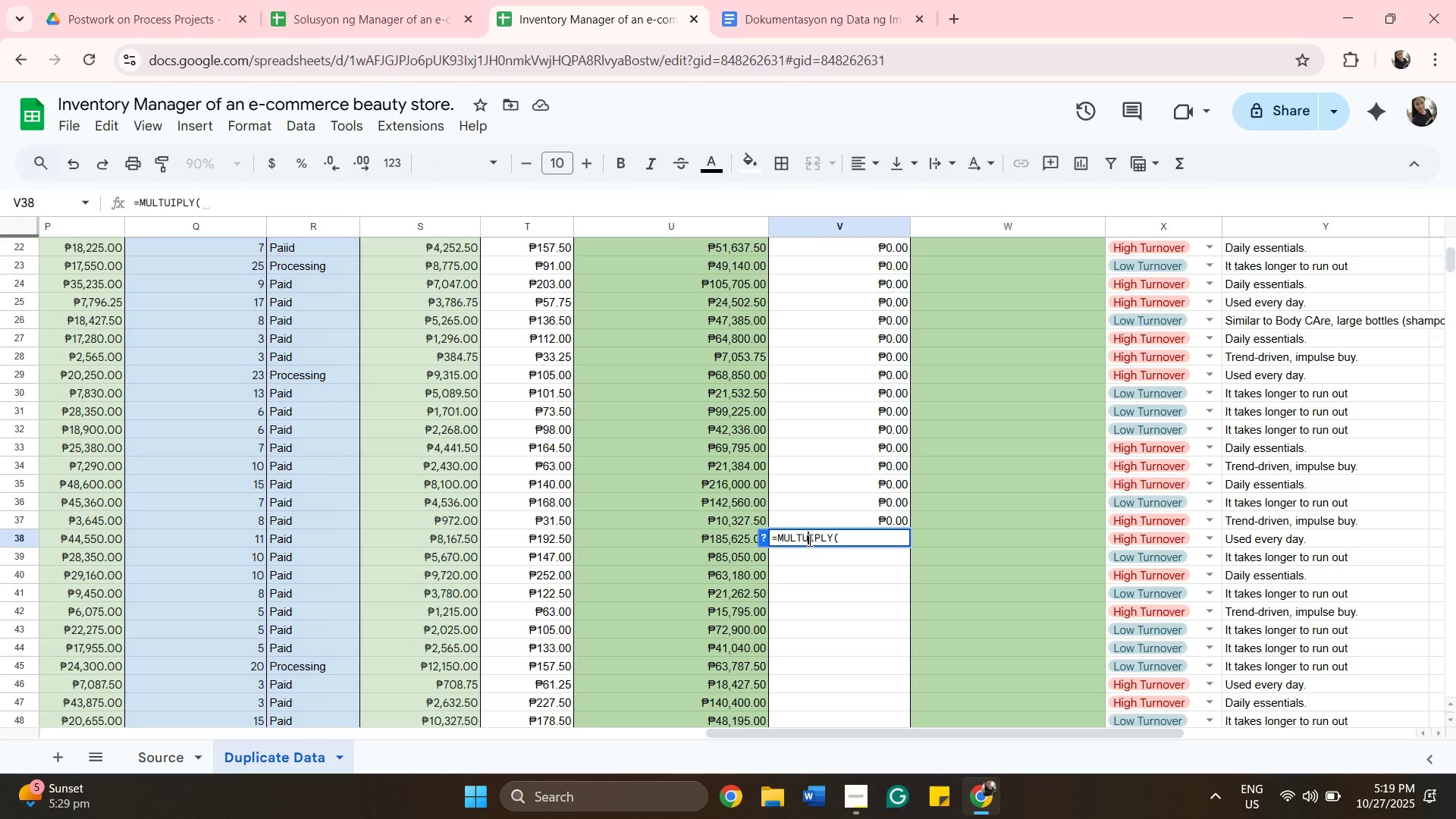 
key(Backspace)
 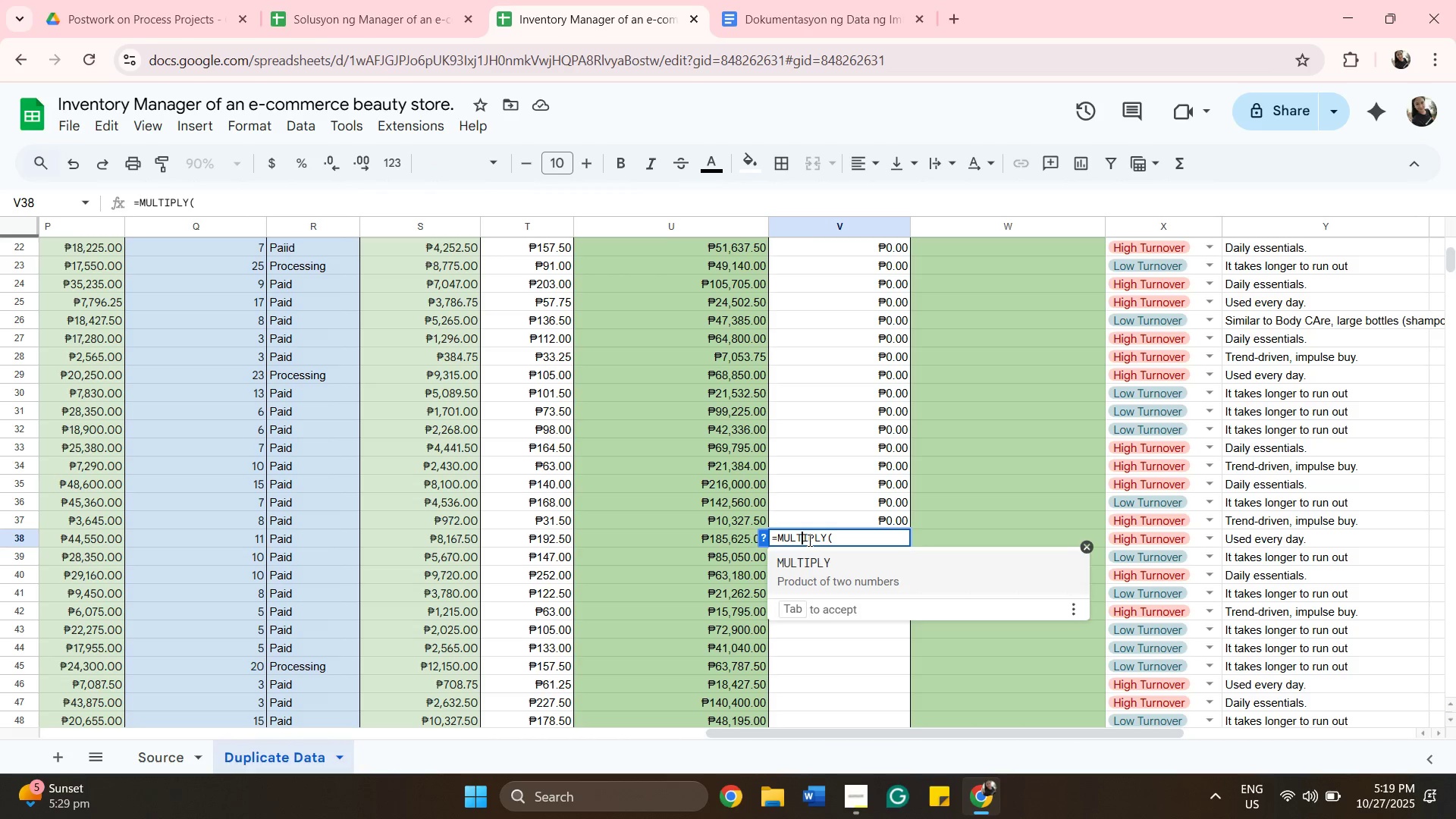 
key(I)
 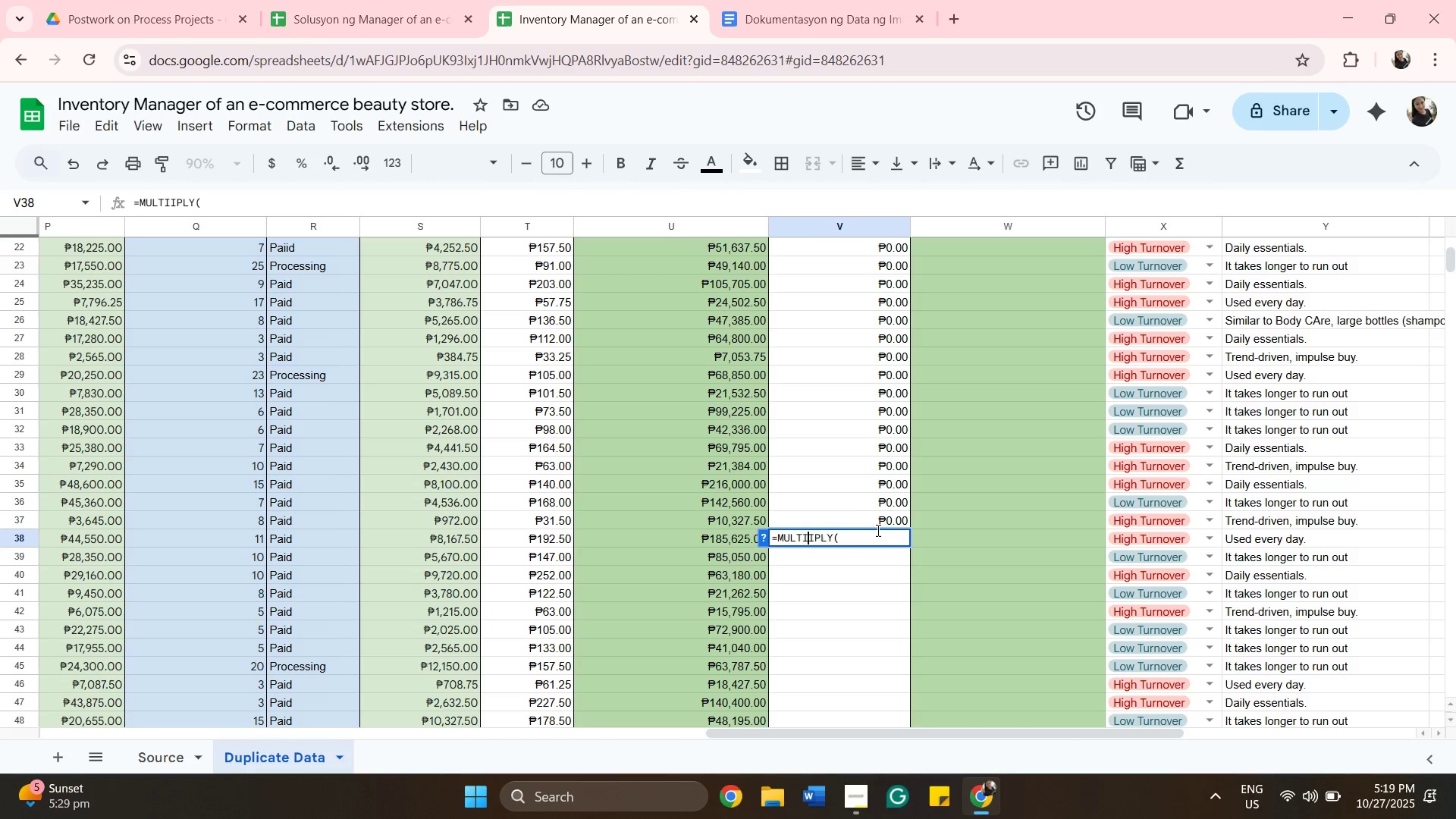 
left_click([877, 532])
 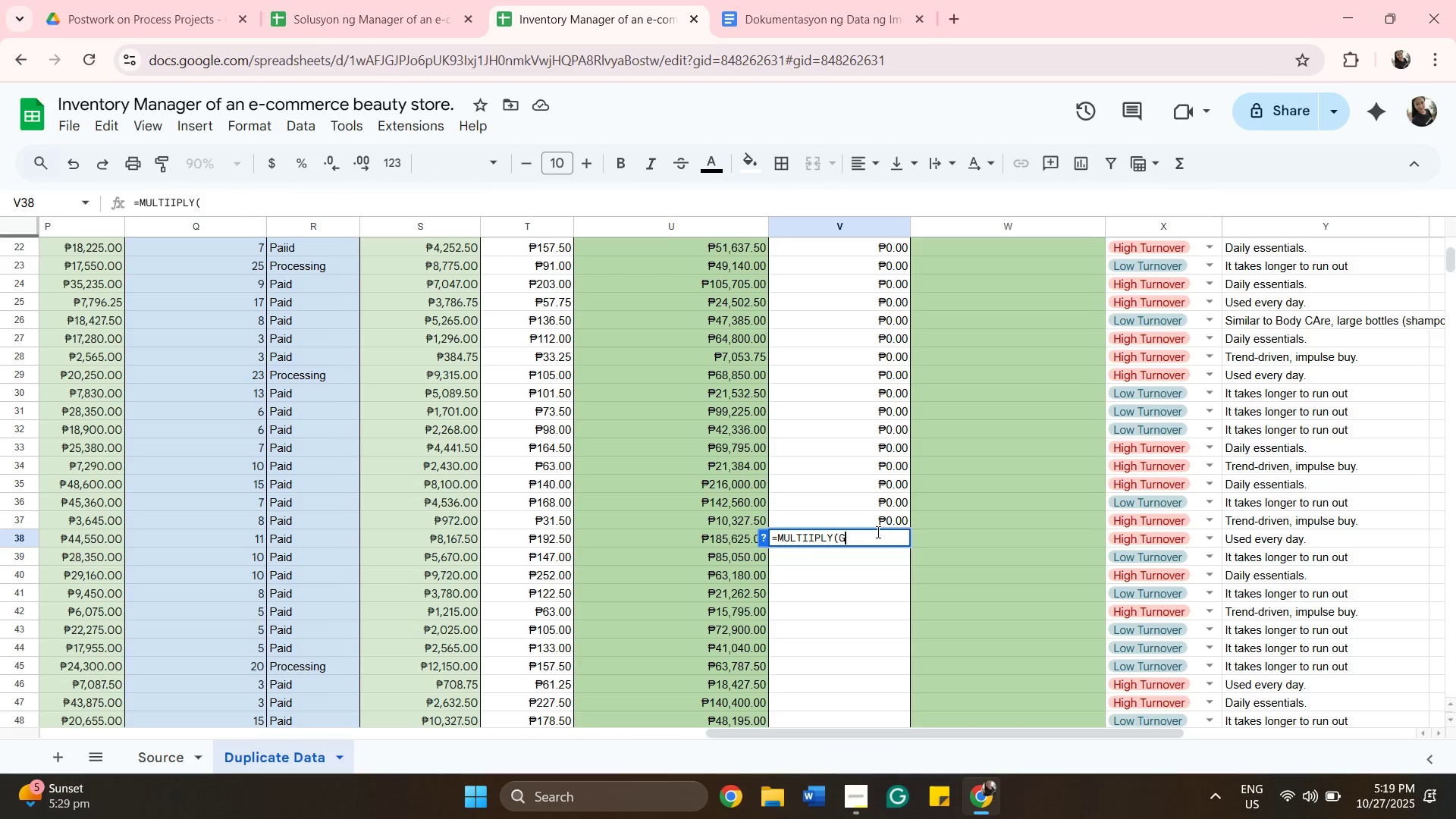 
type(G38,N38))
 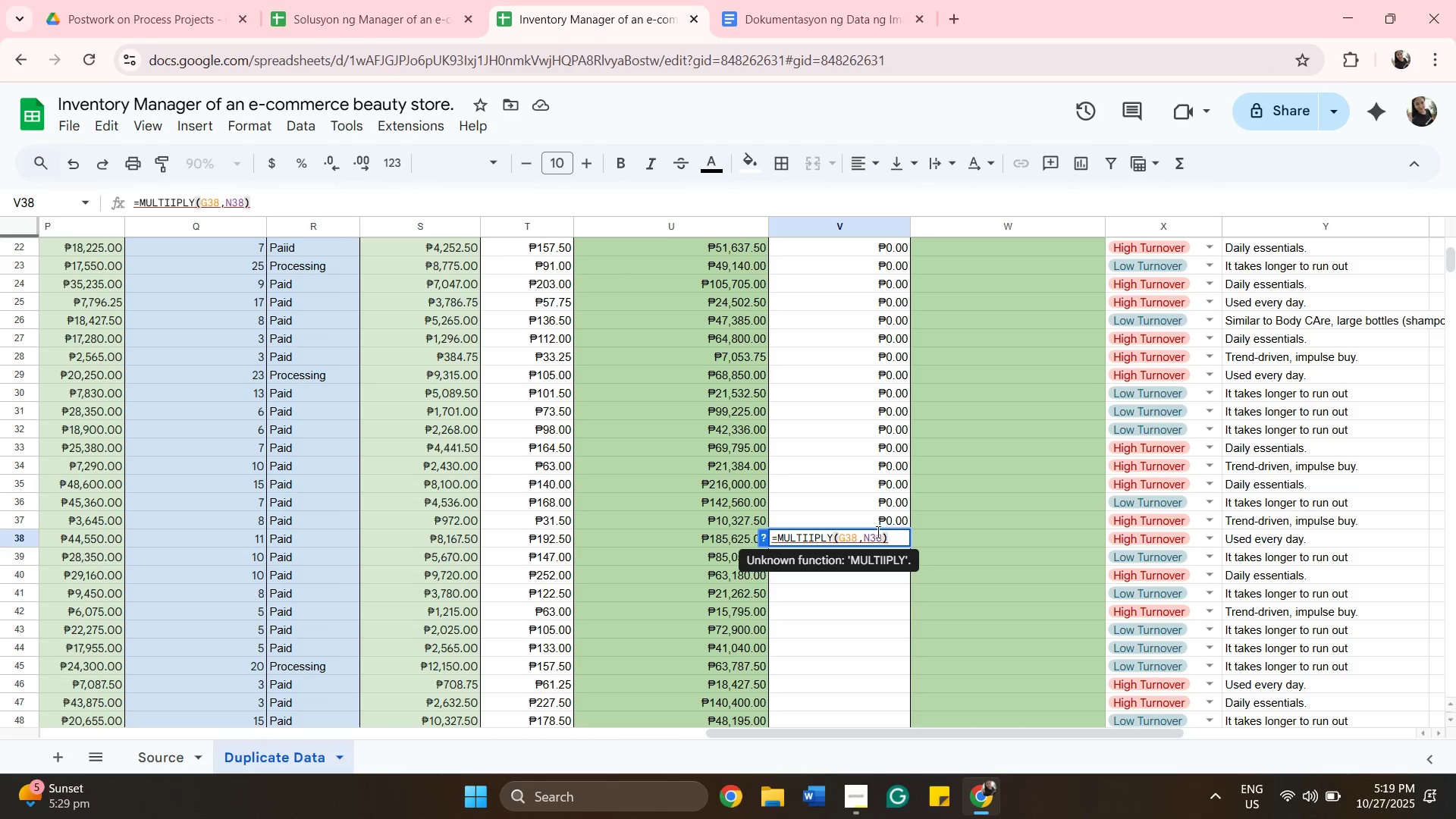 
key(Enter)
 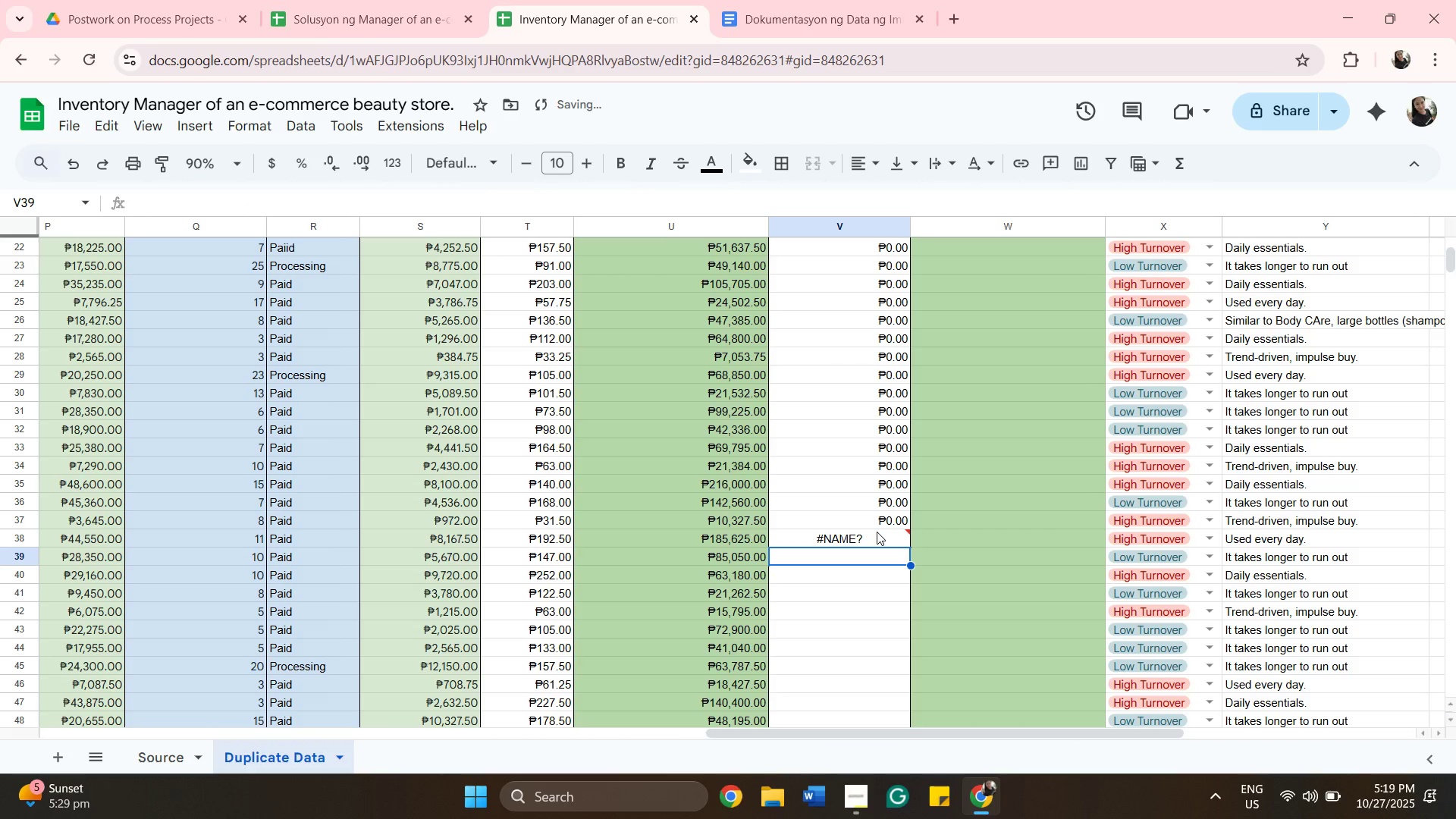 
double_click([877, 532])
 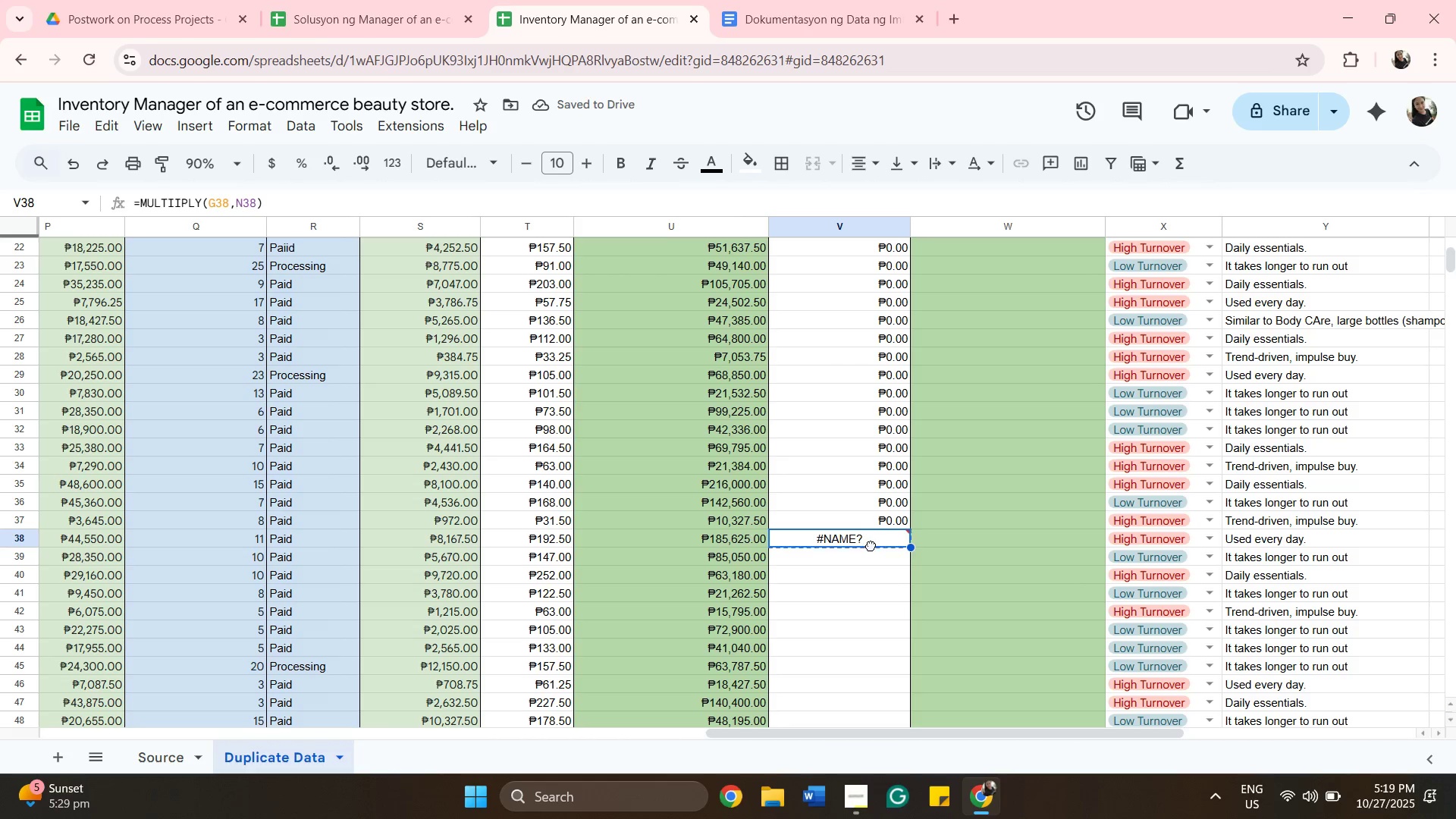 
double_click([871, 545])
 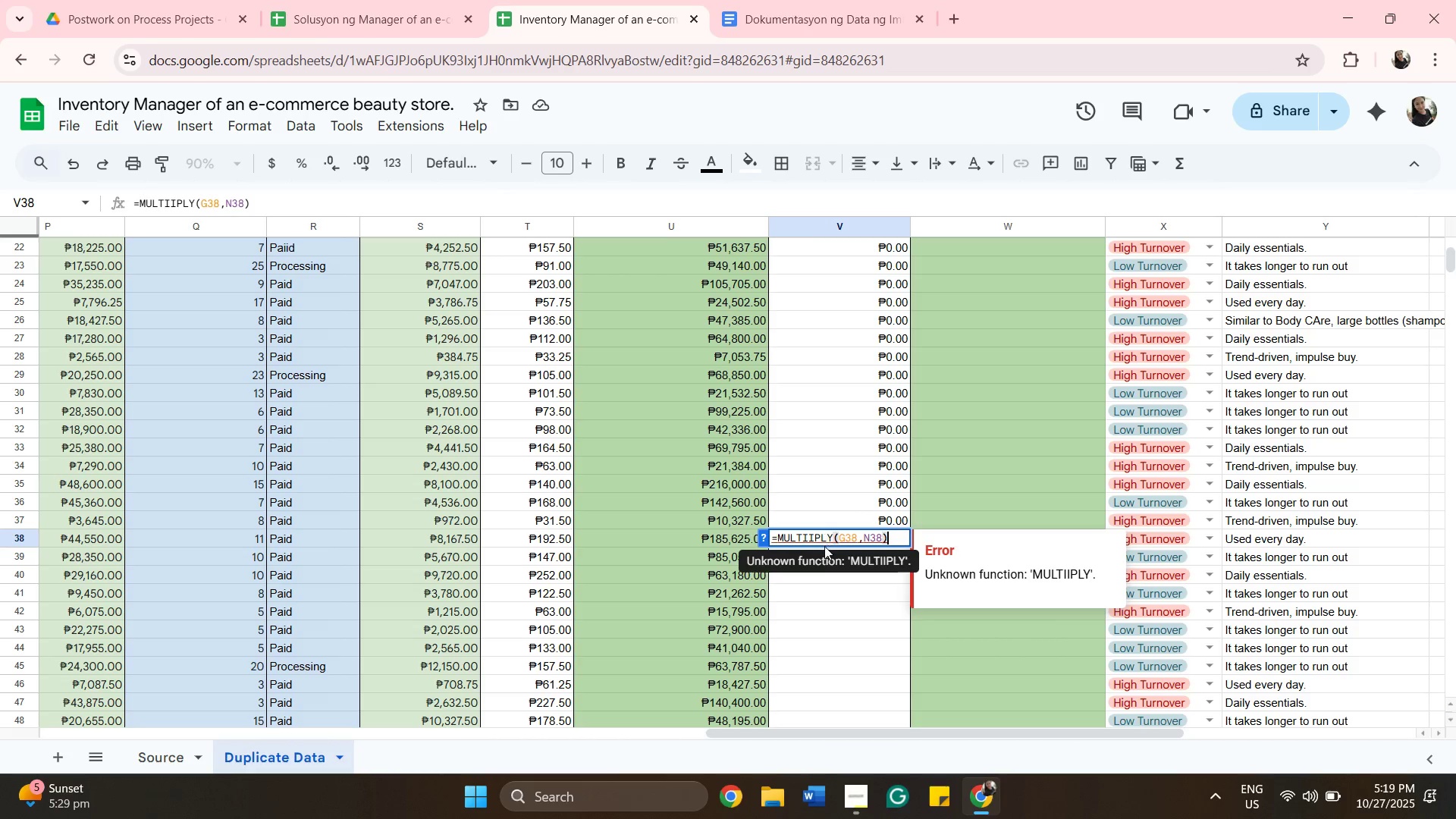 
wait(5.95)
 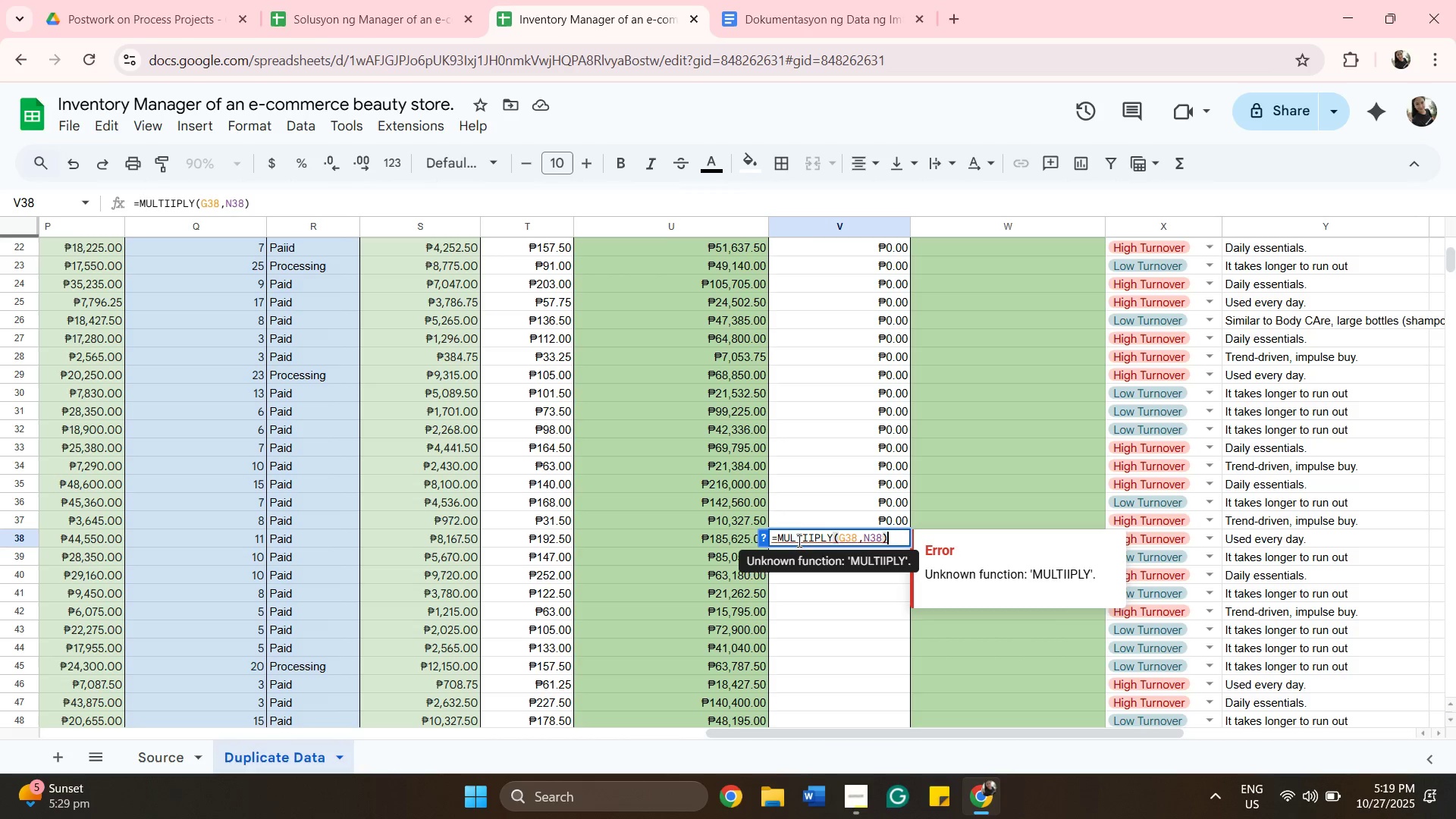 
left_click([814, 538])
 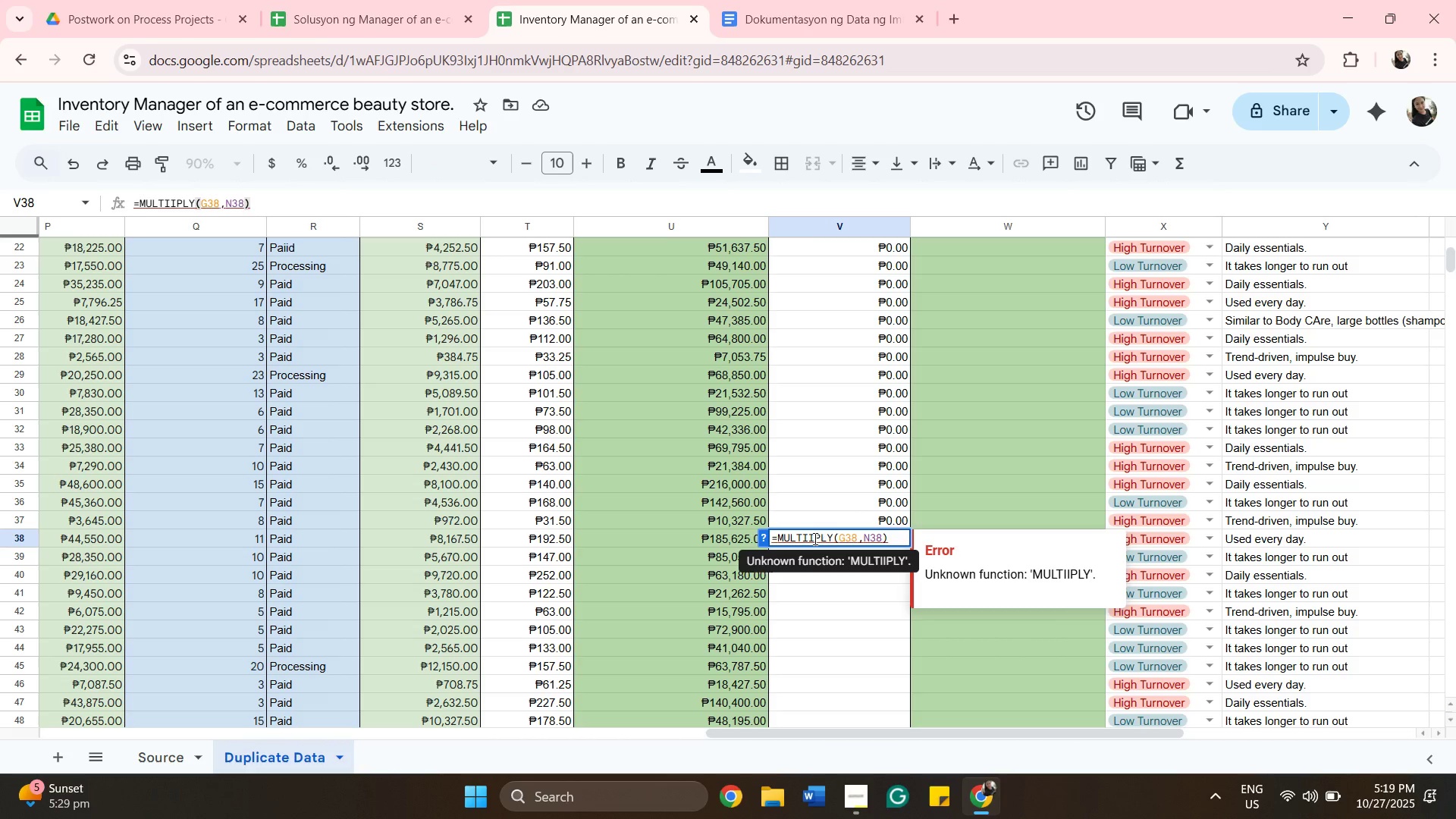 
key(Backspace)
 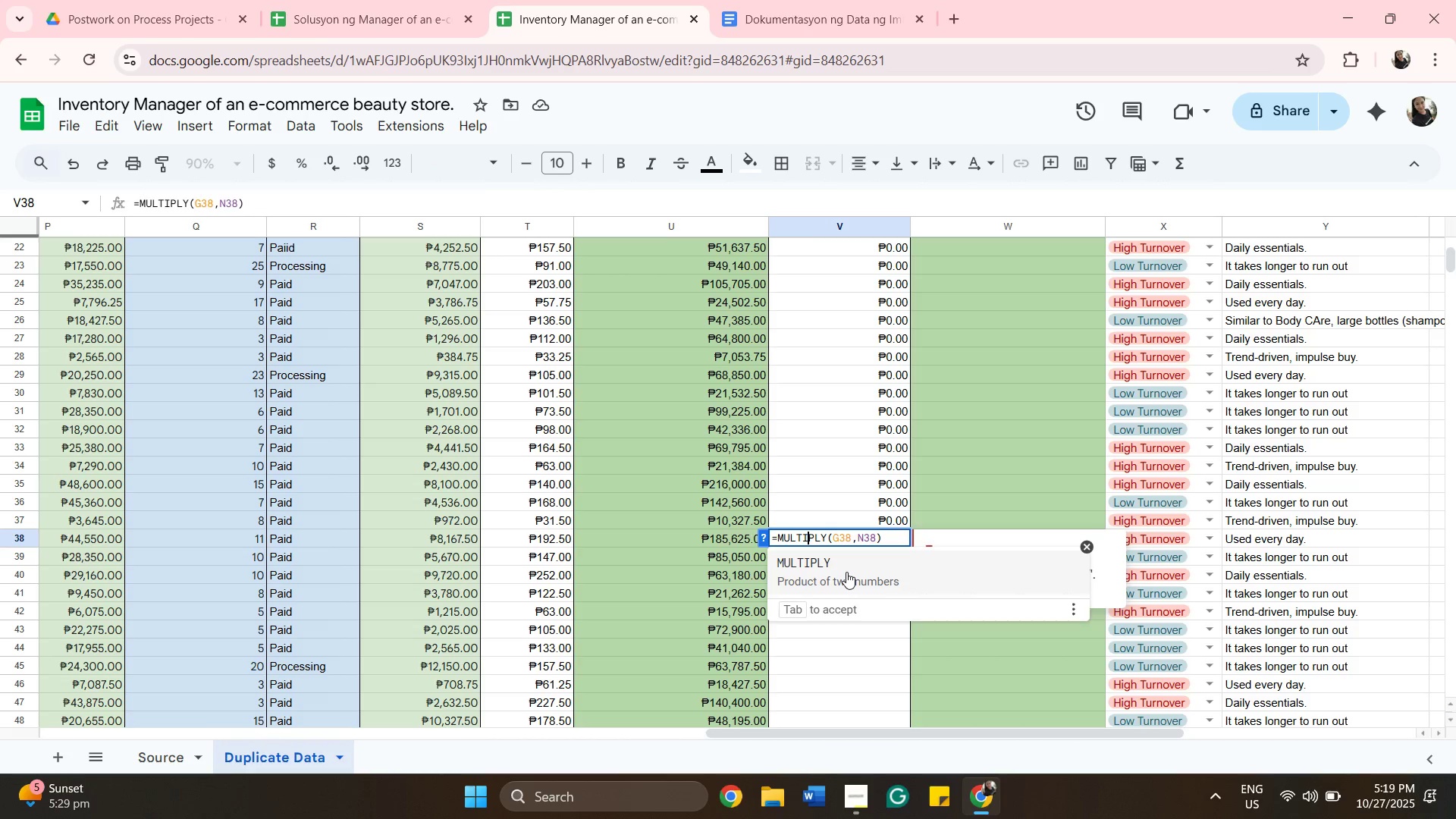 
key(Enter)
 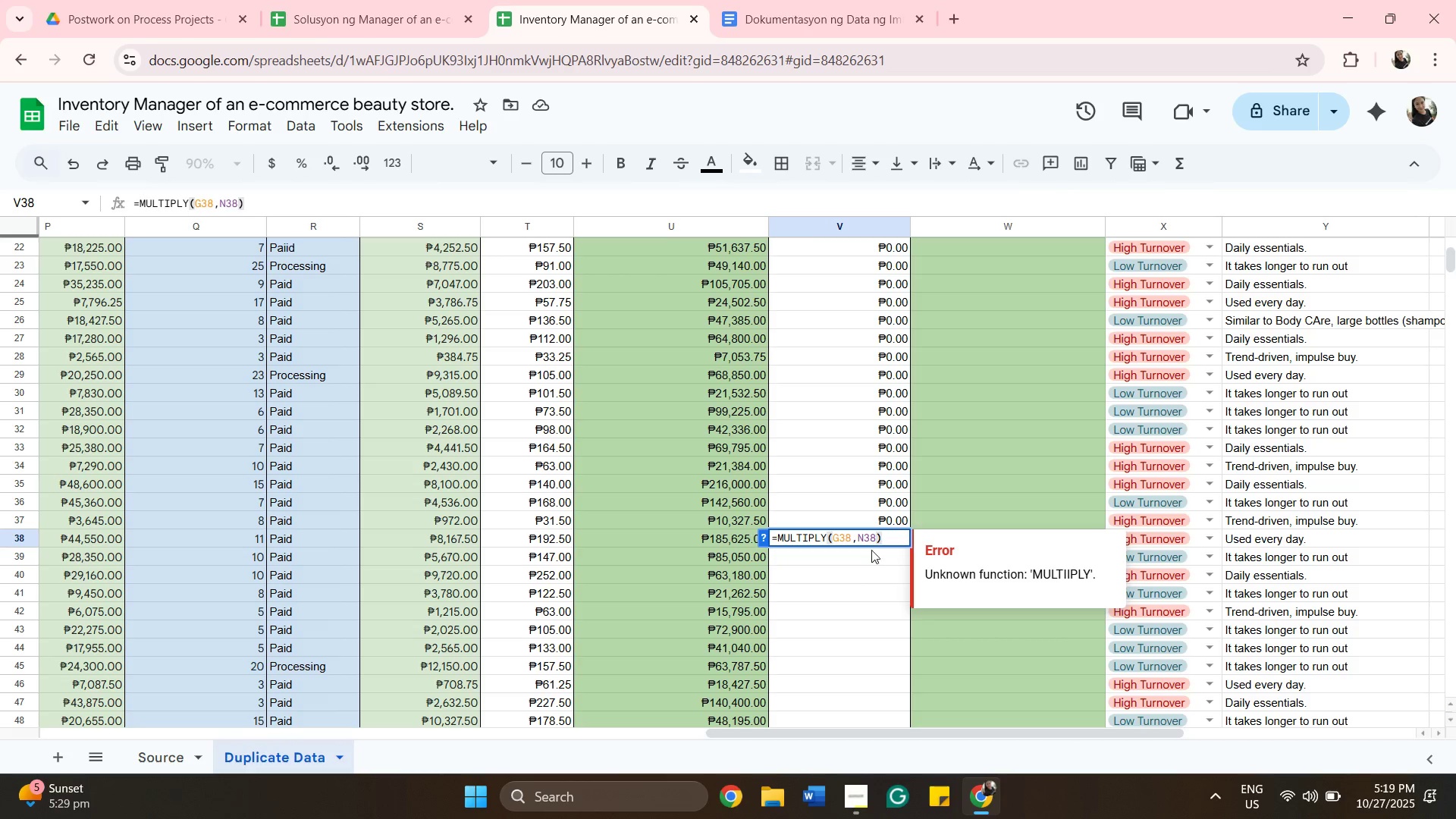 
key(Enter)
 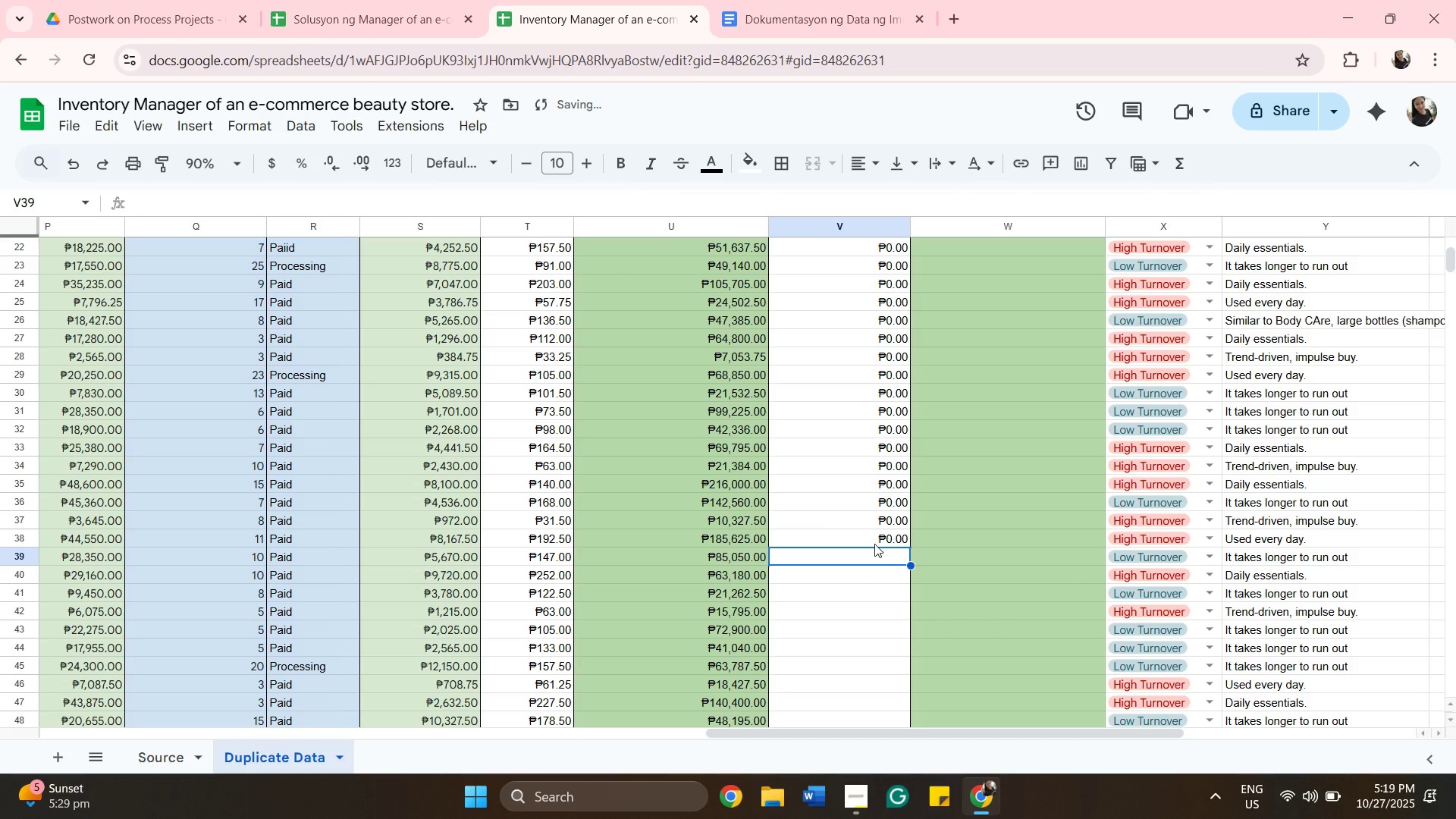 
type(=MULTIPLY(G2)
key(Backspace)
type(39,N39))
 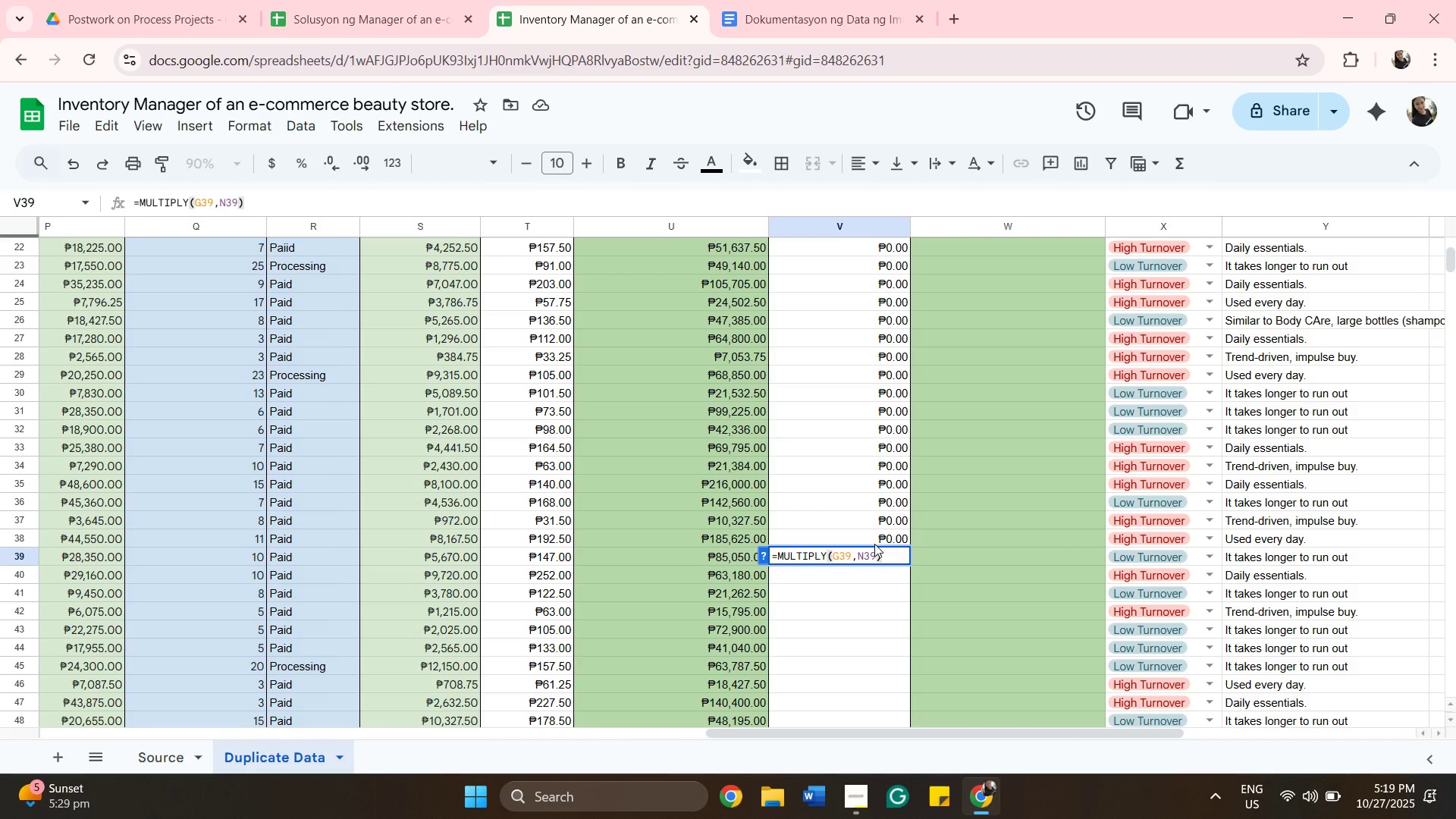 
key(Enter)
 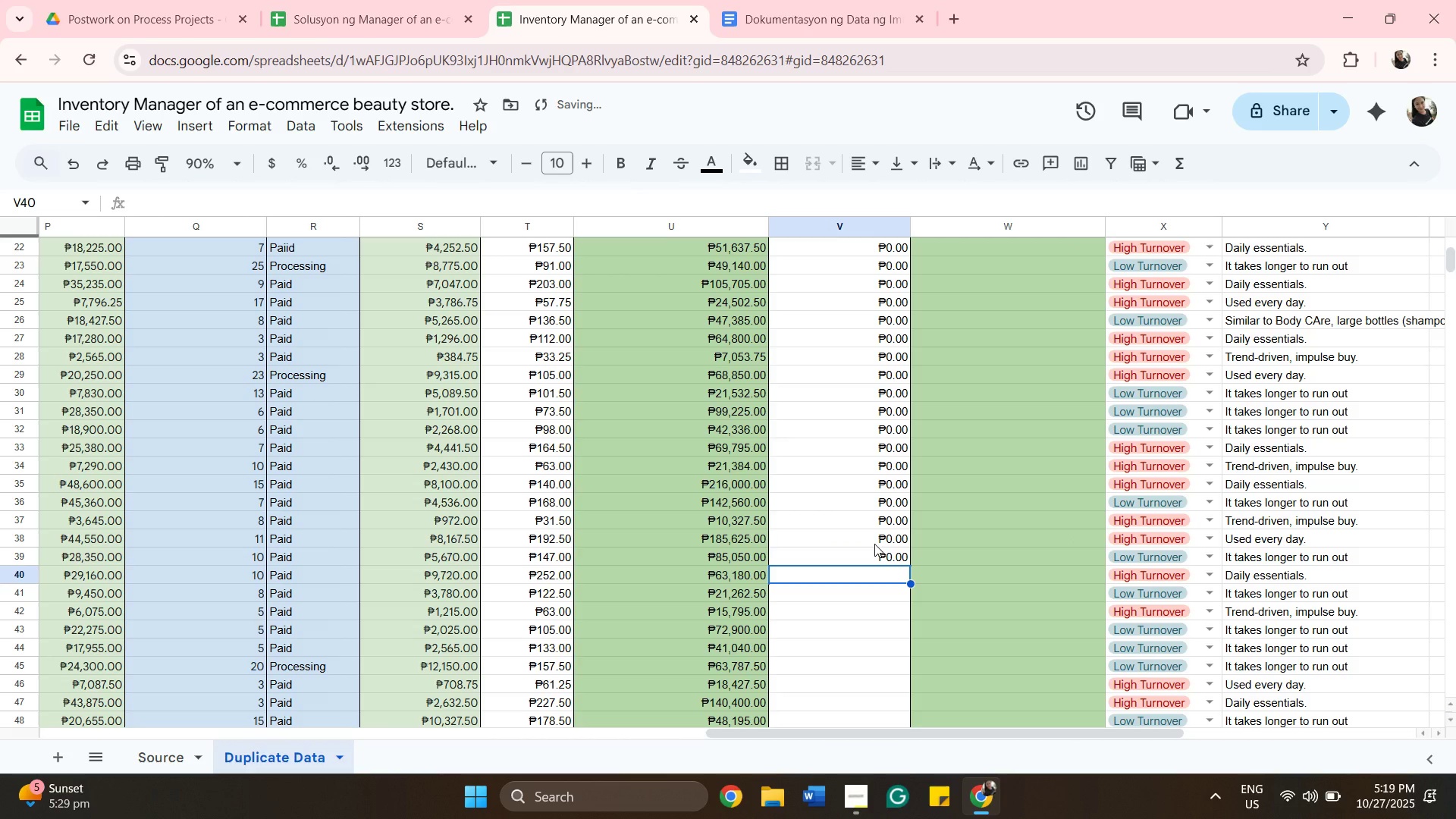 
type(=MULTIPLY(G40,N40))
 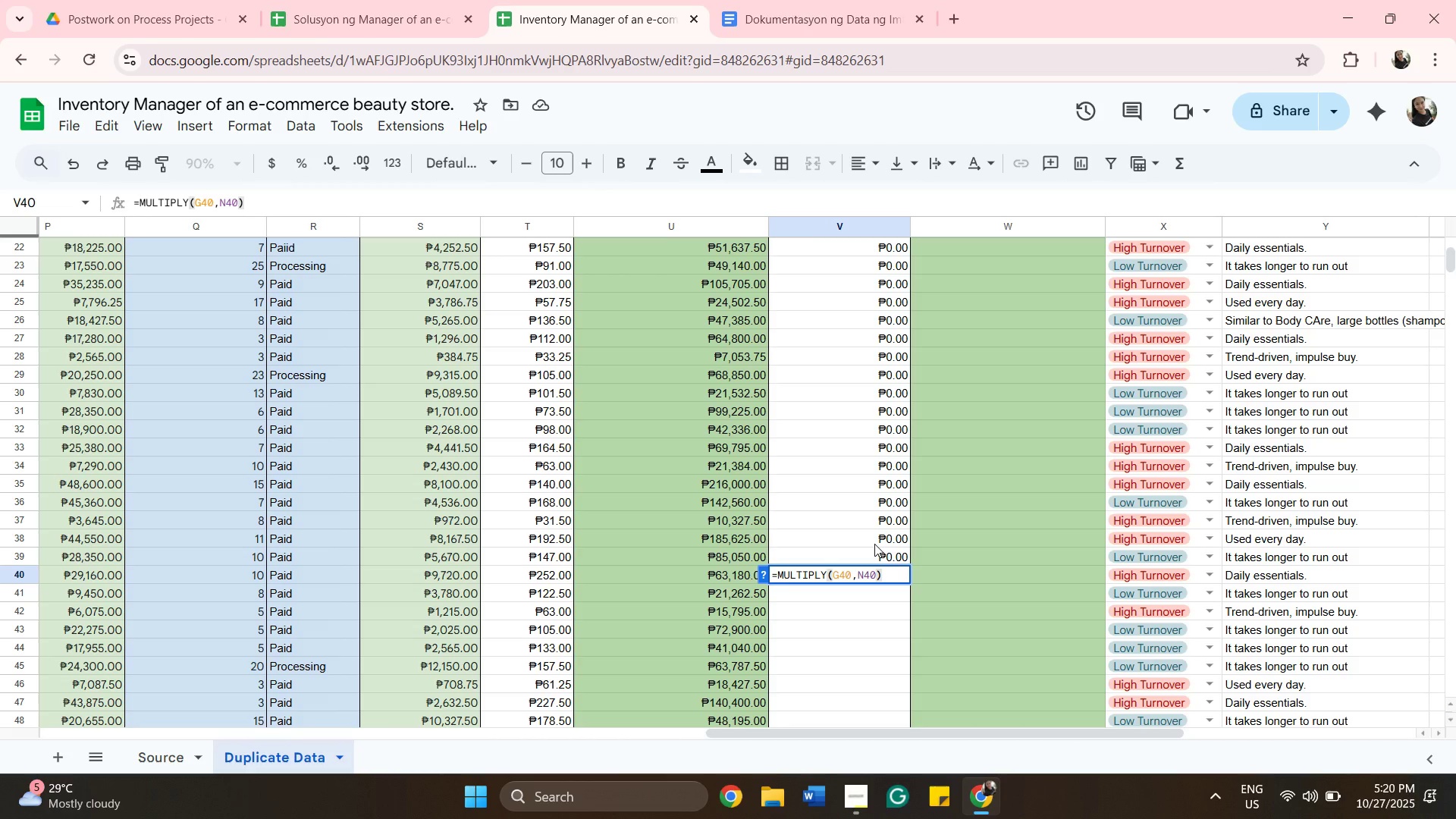 
key(Enter)
 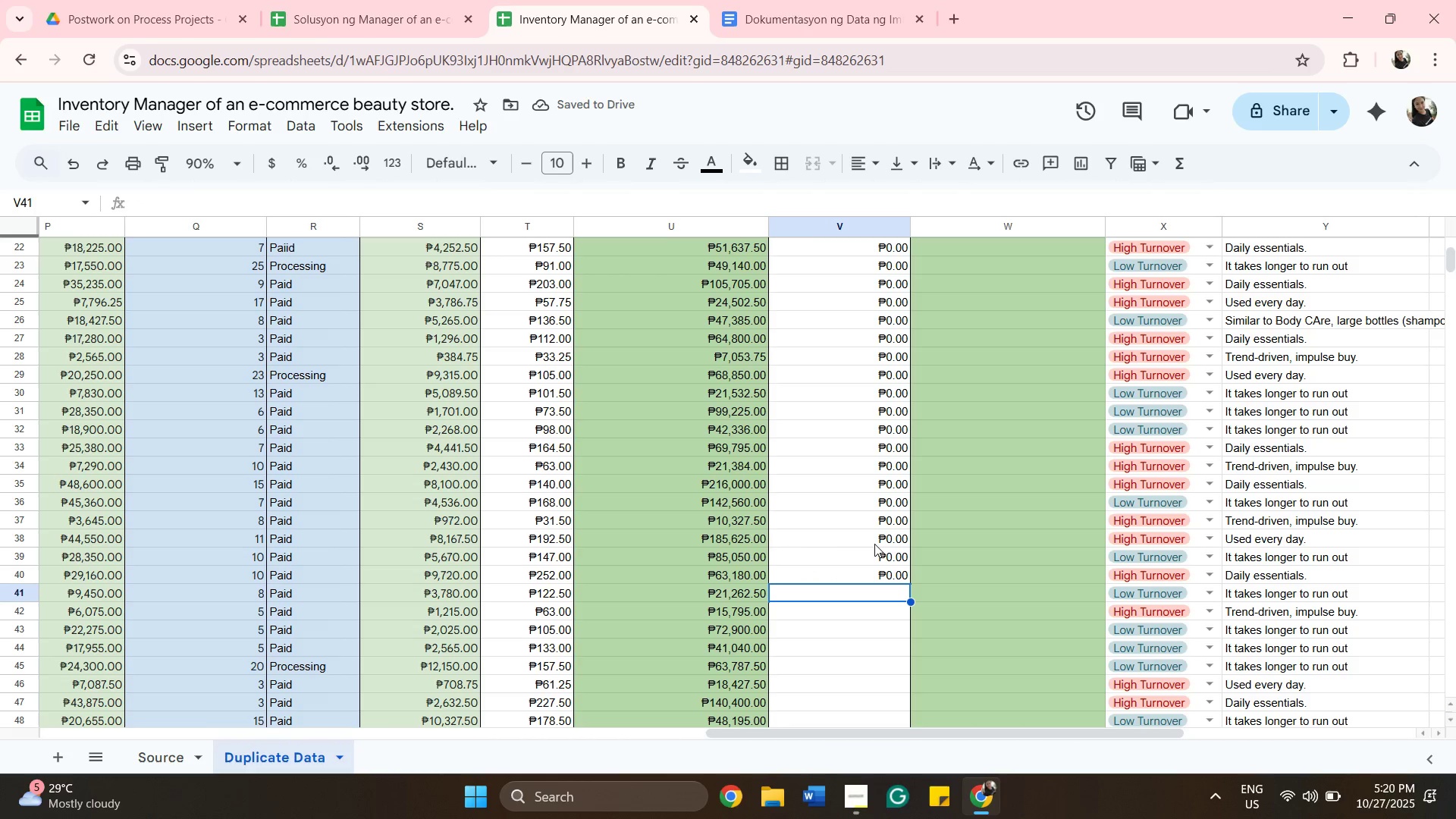 
type(=MULTIPLY()
 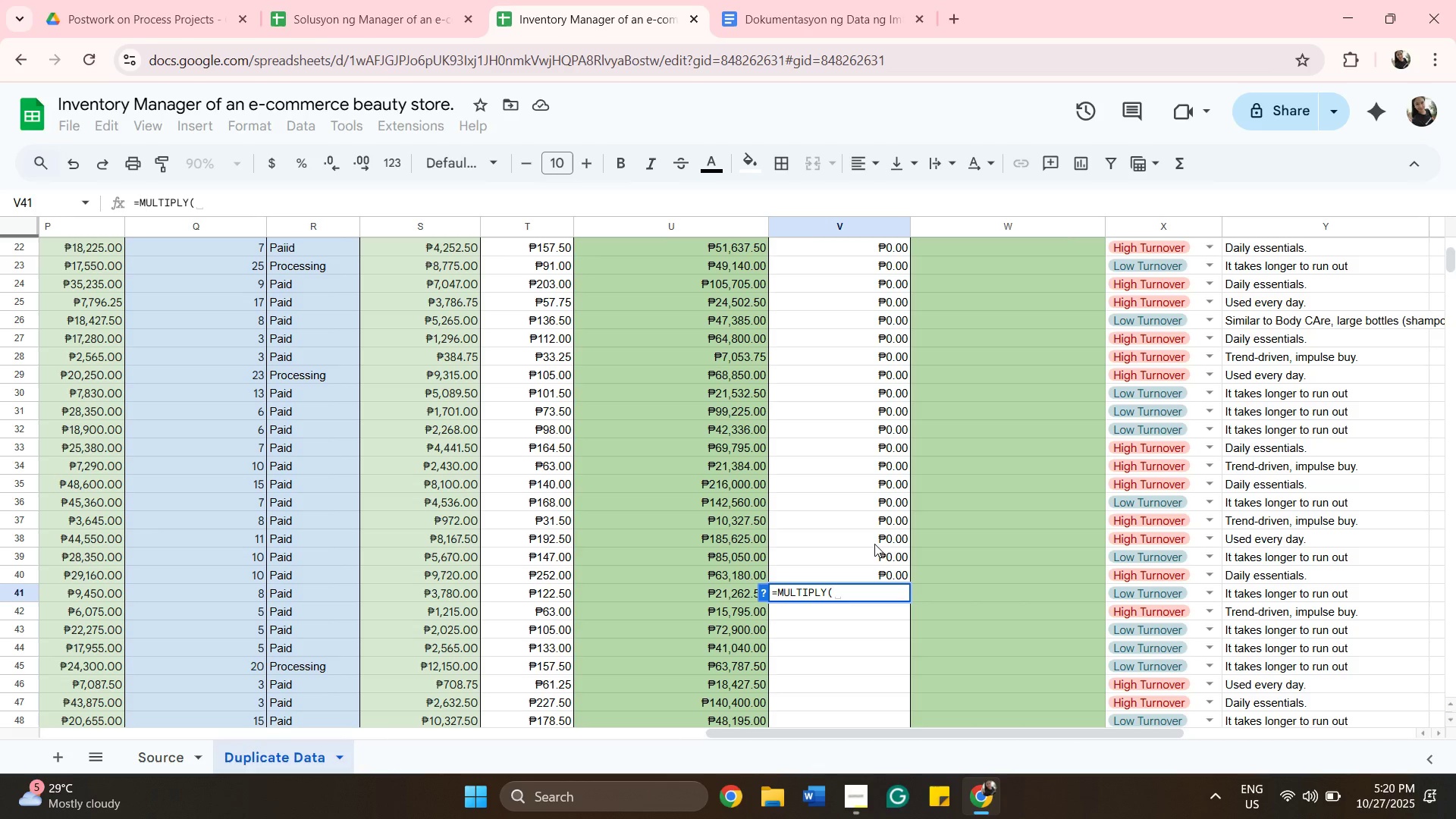 
type(G41,N41))
 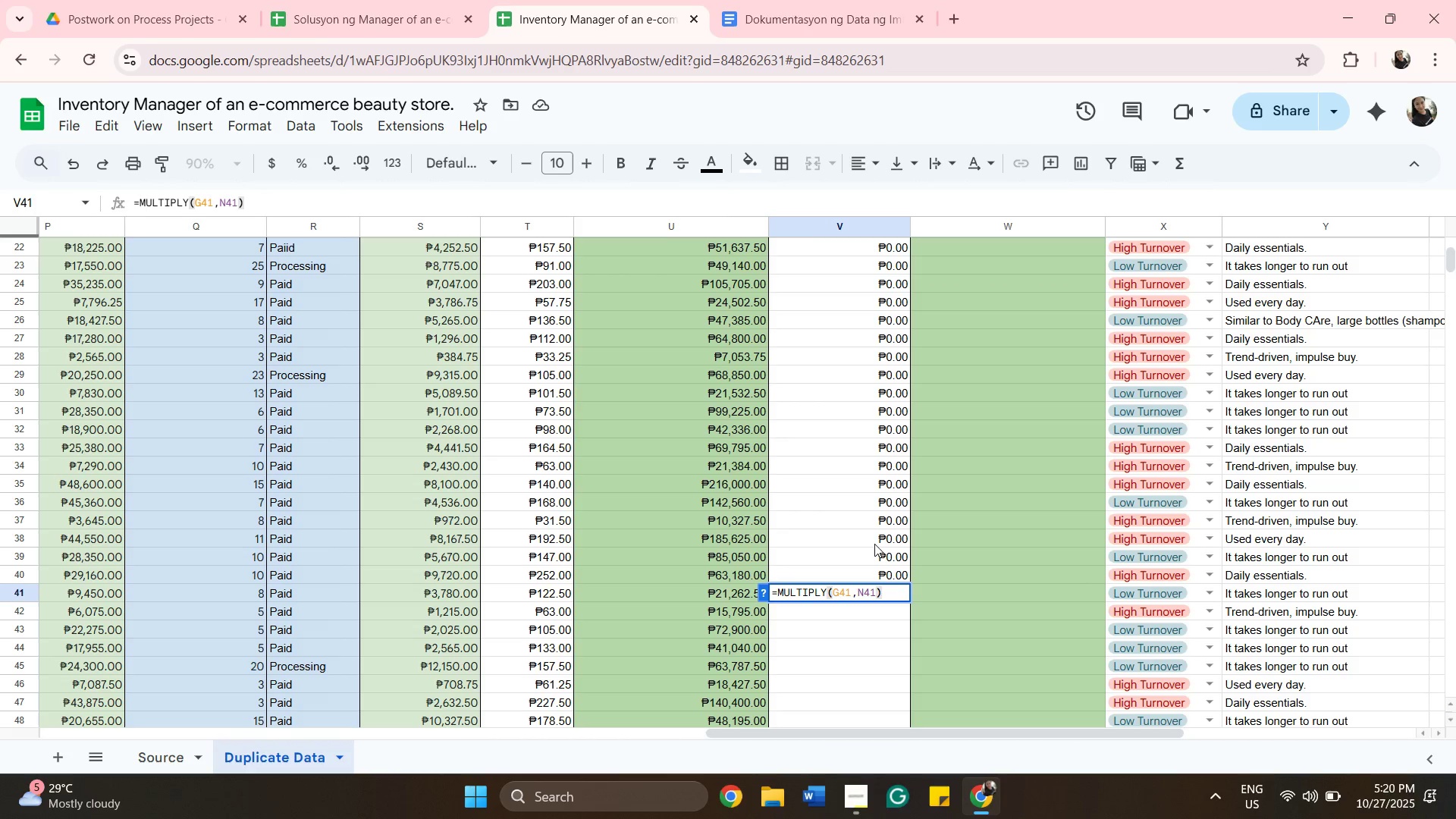 
key(Enter)
 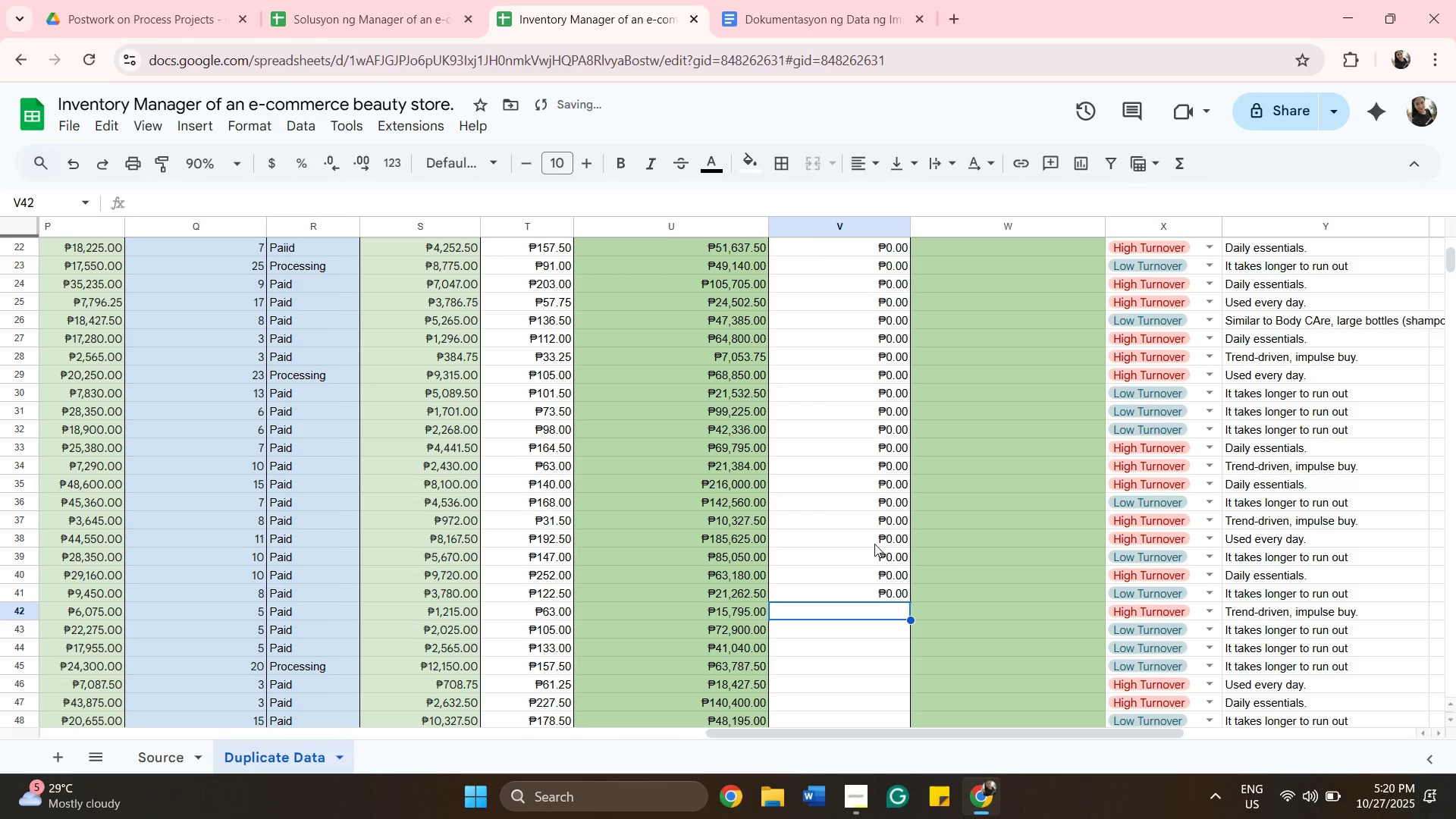 
type(=MULTIPLY()
 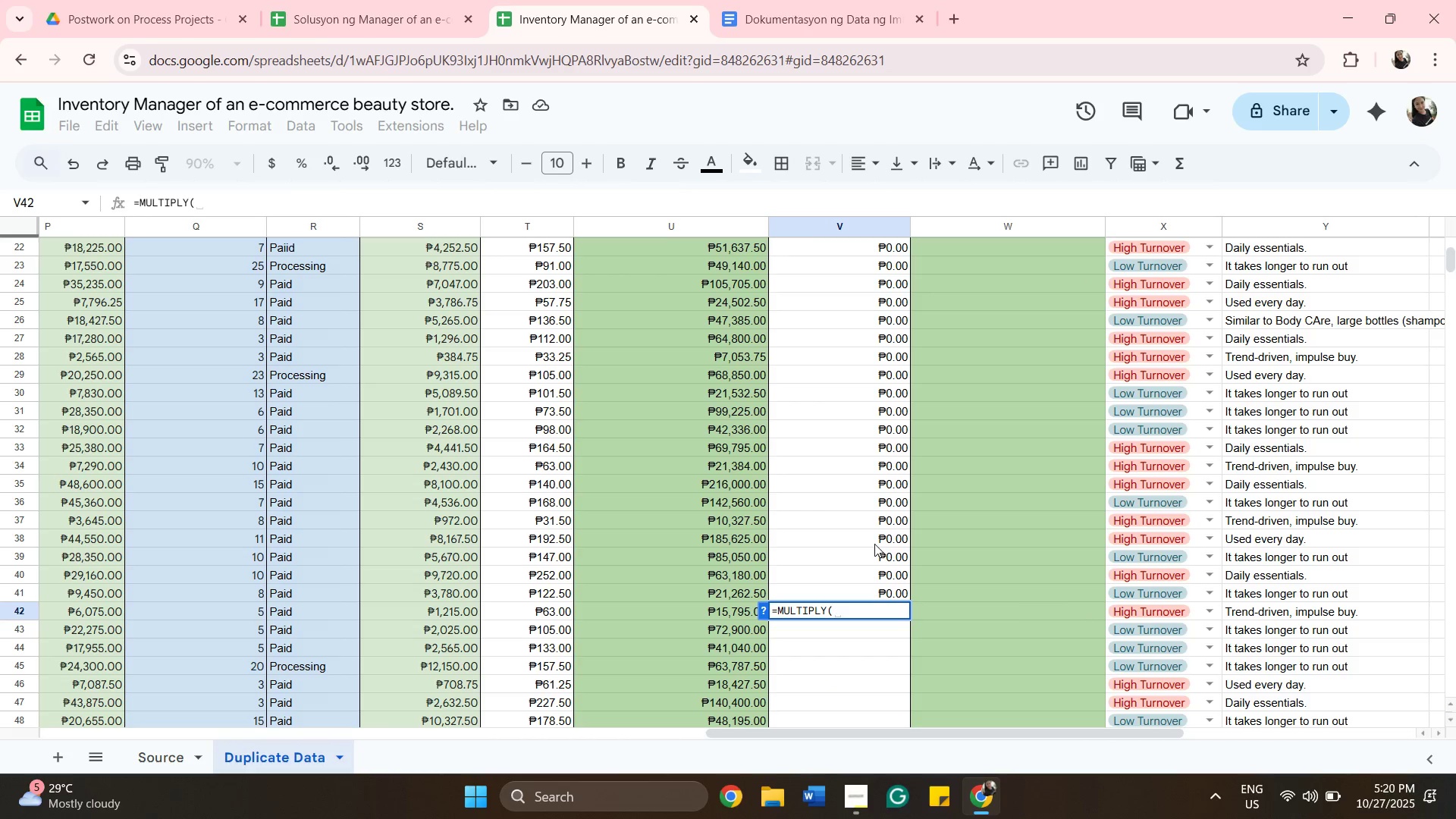 
wait(7.42)
 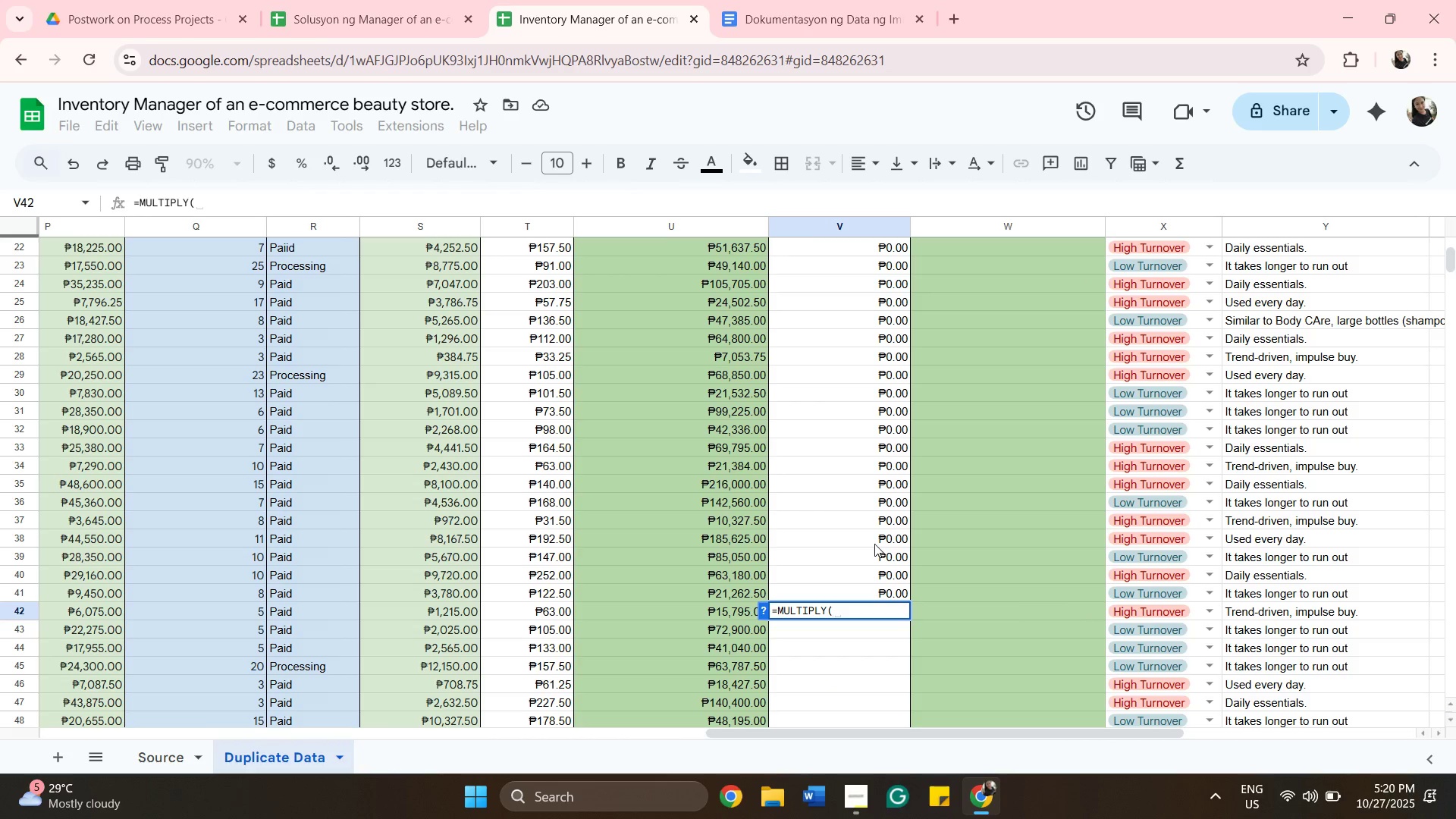 
type(G41)
key(Backspace)
type(2,N42))
 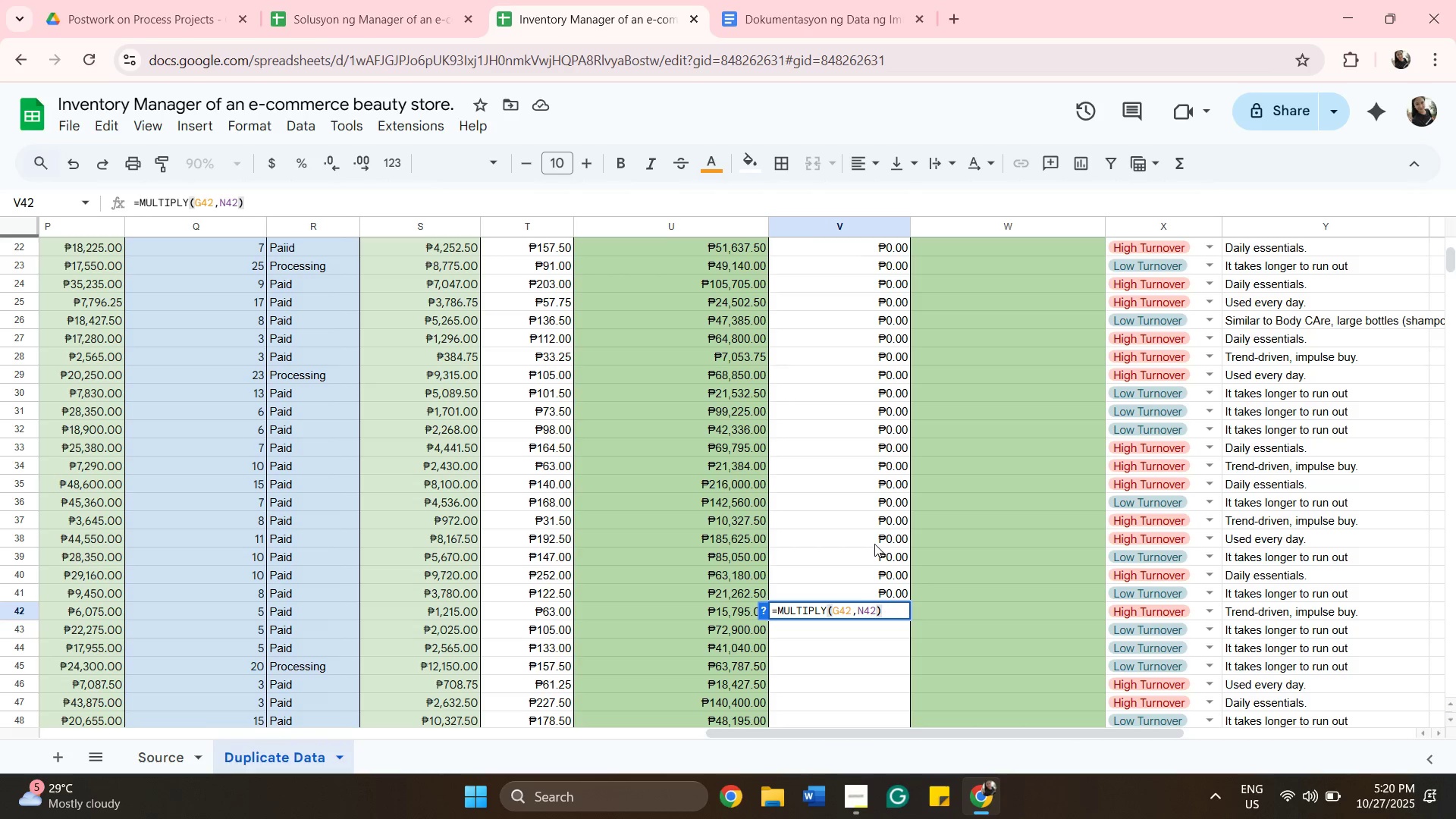 
key(Enter)
 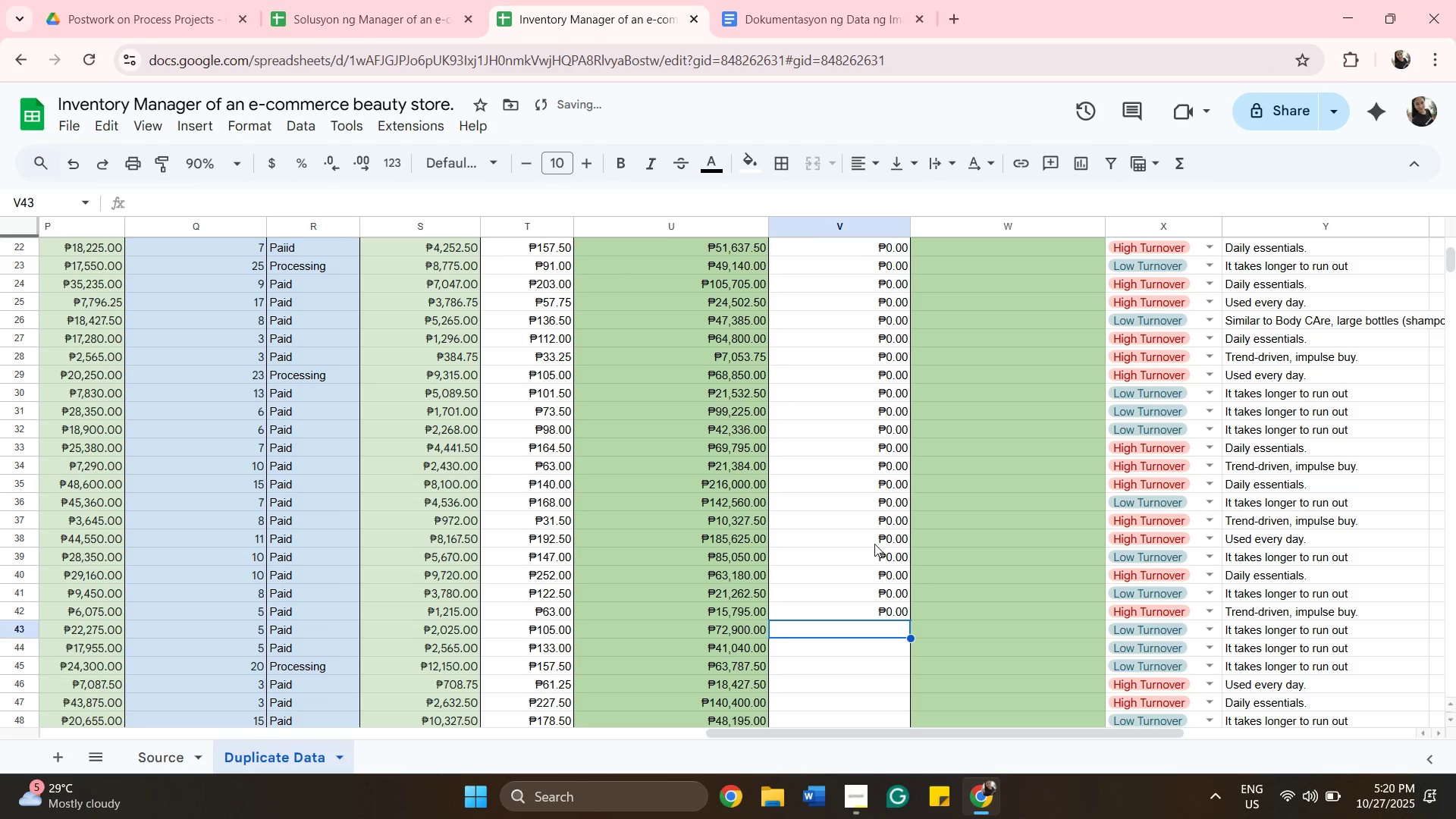 
type(=MULTIPLY)
 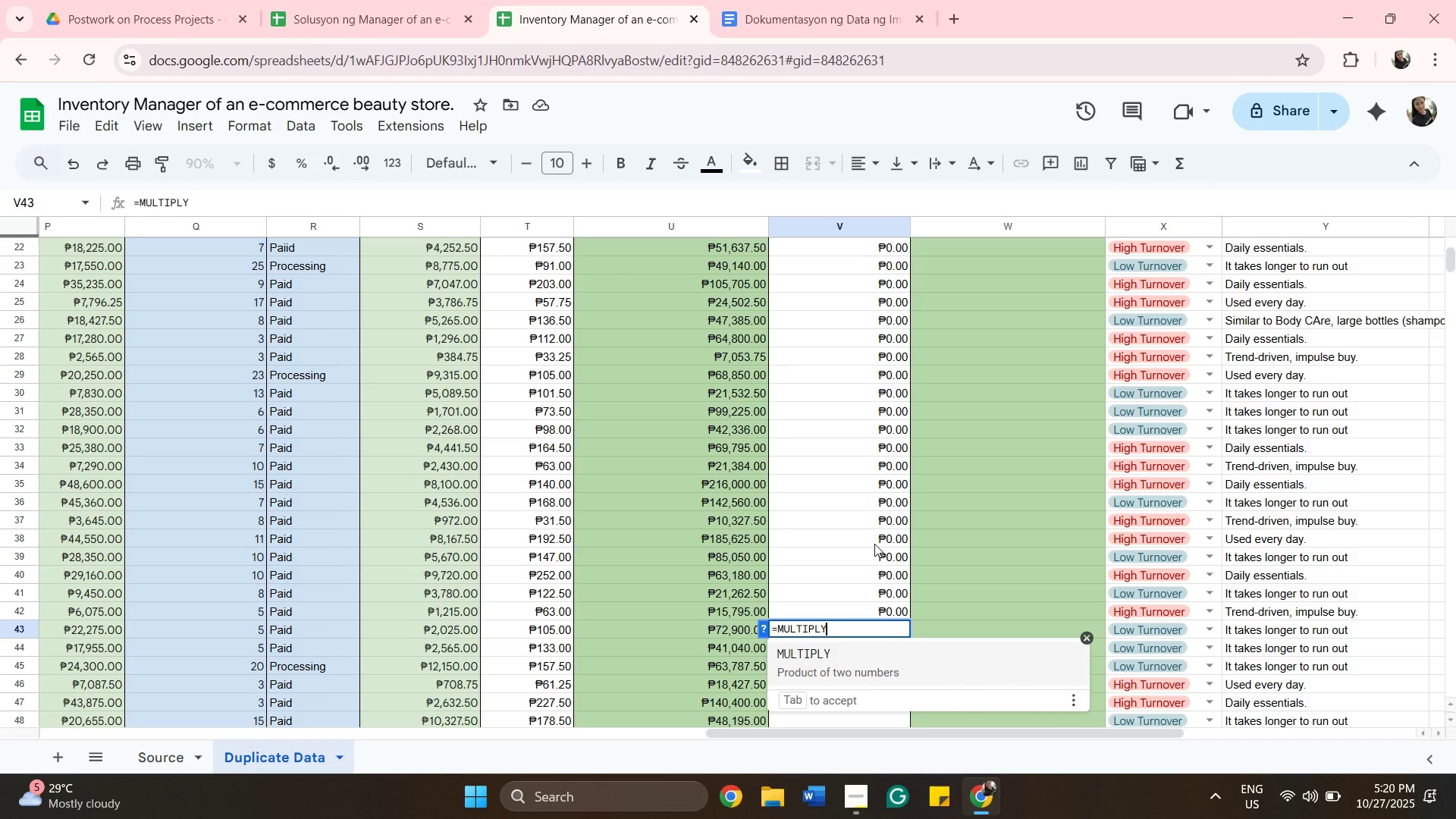 
hold_key(key=ShiftRight, duration=1.51)
 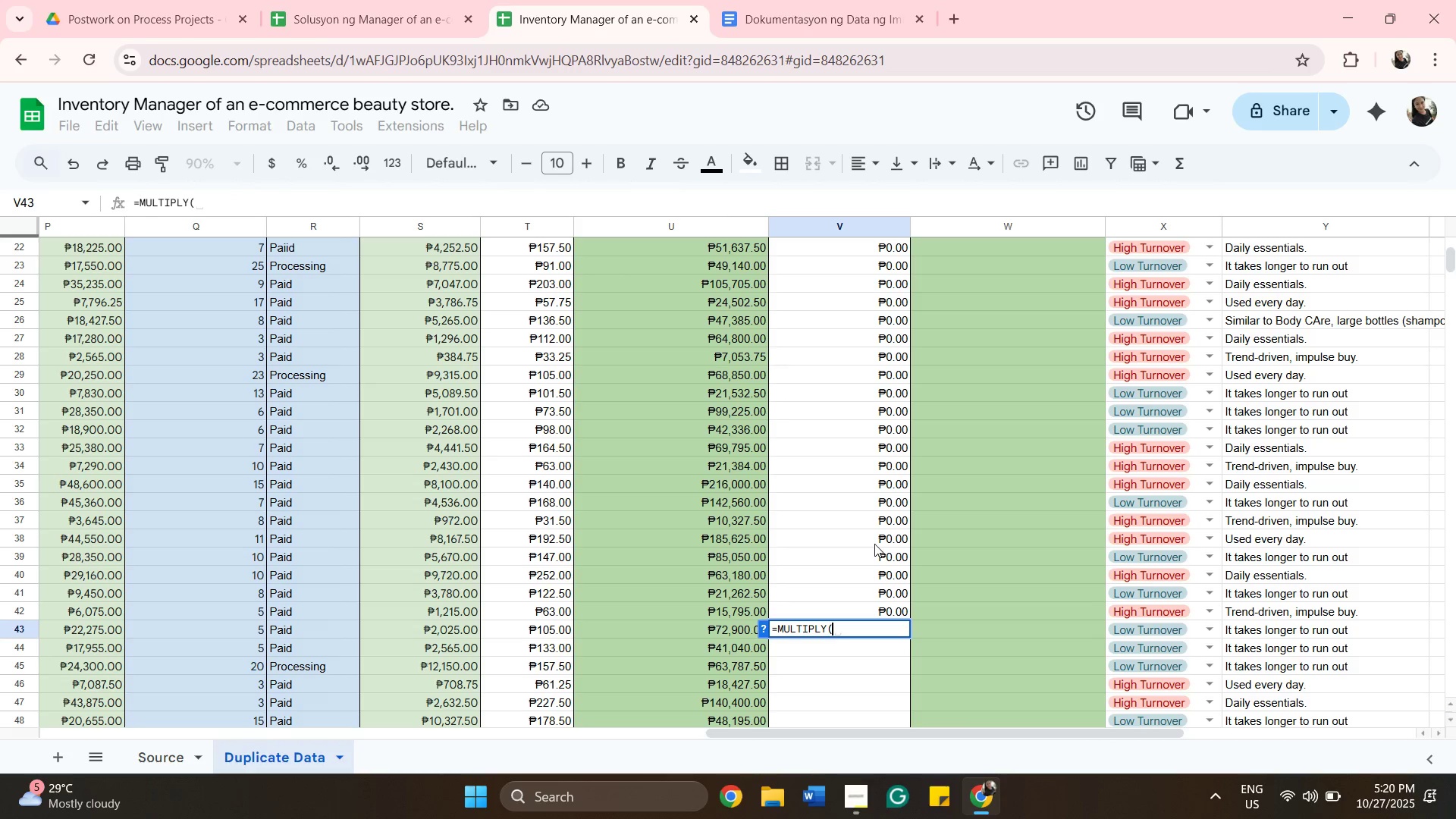 
type((G43,)
 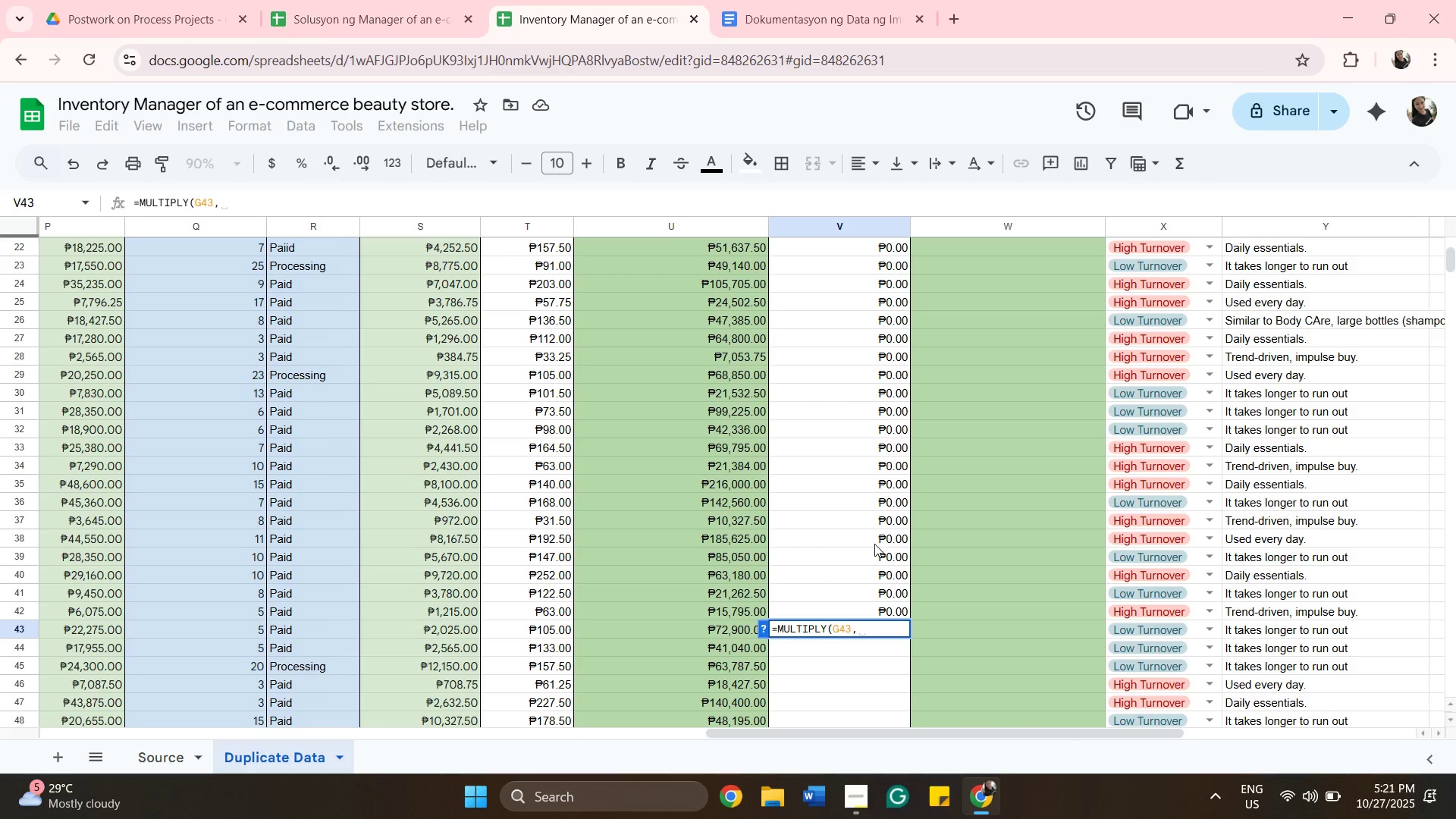 
wait(6.6)
 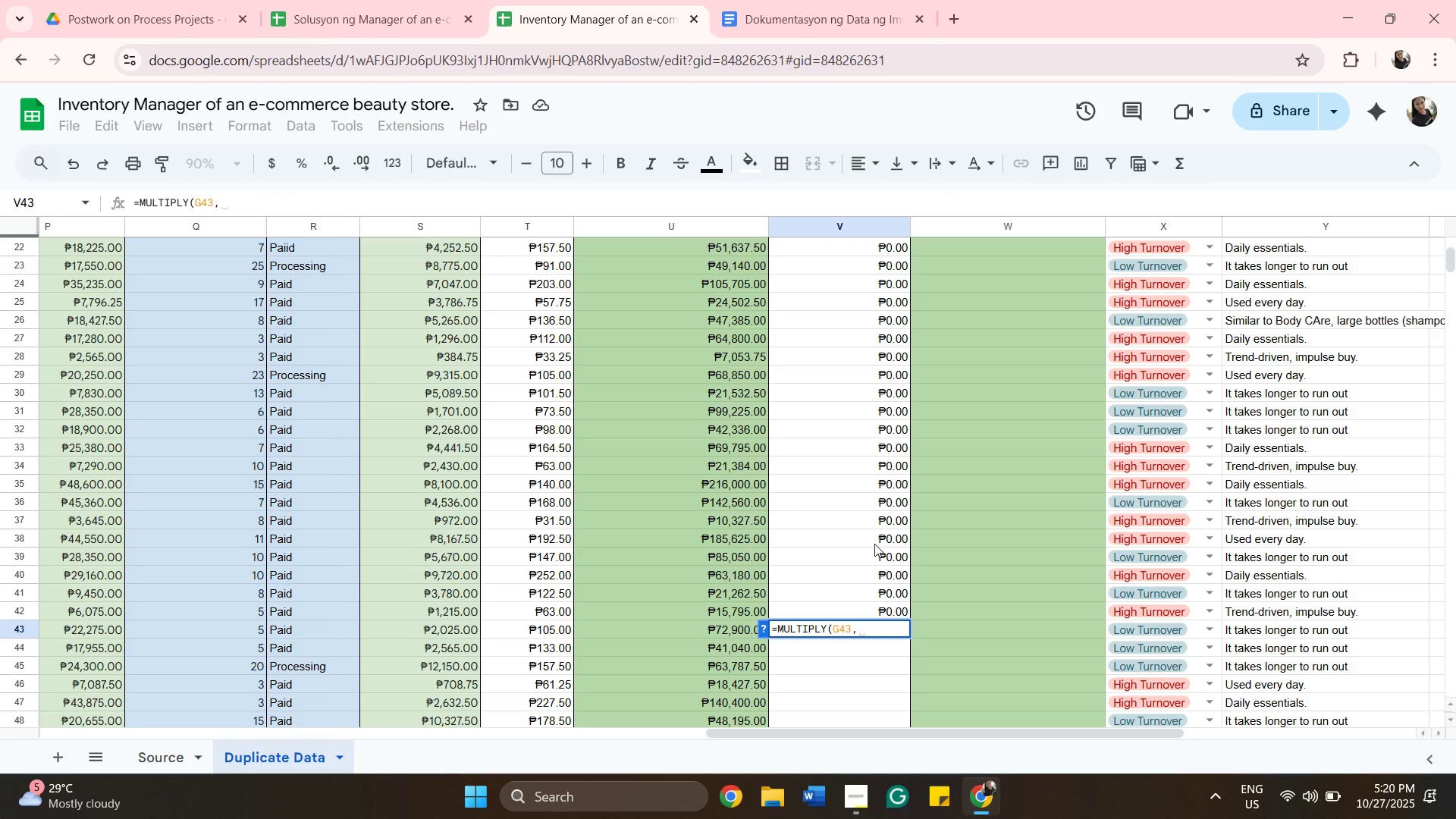 
type(G)
key(Backspace)
type(N43))
 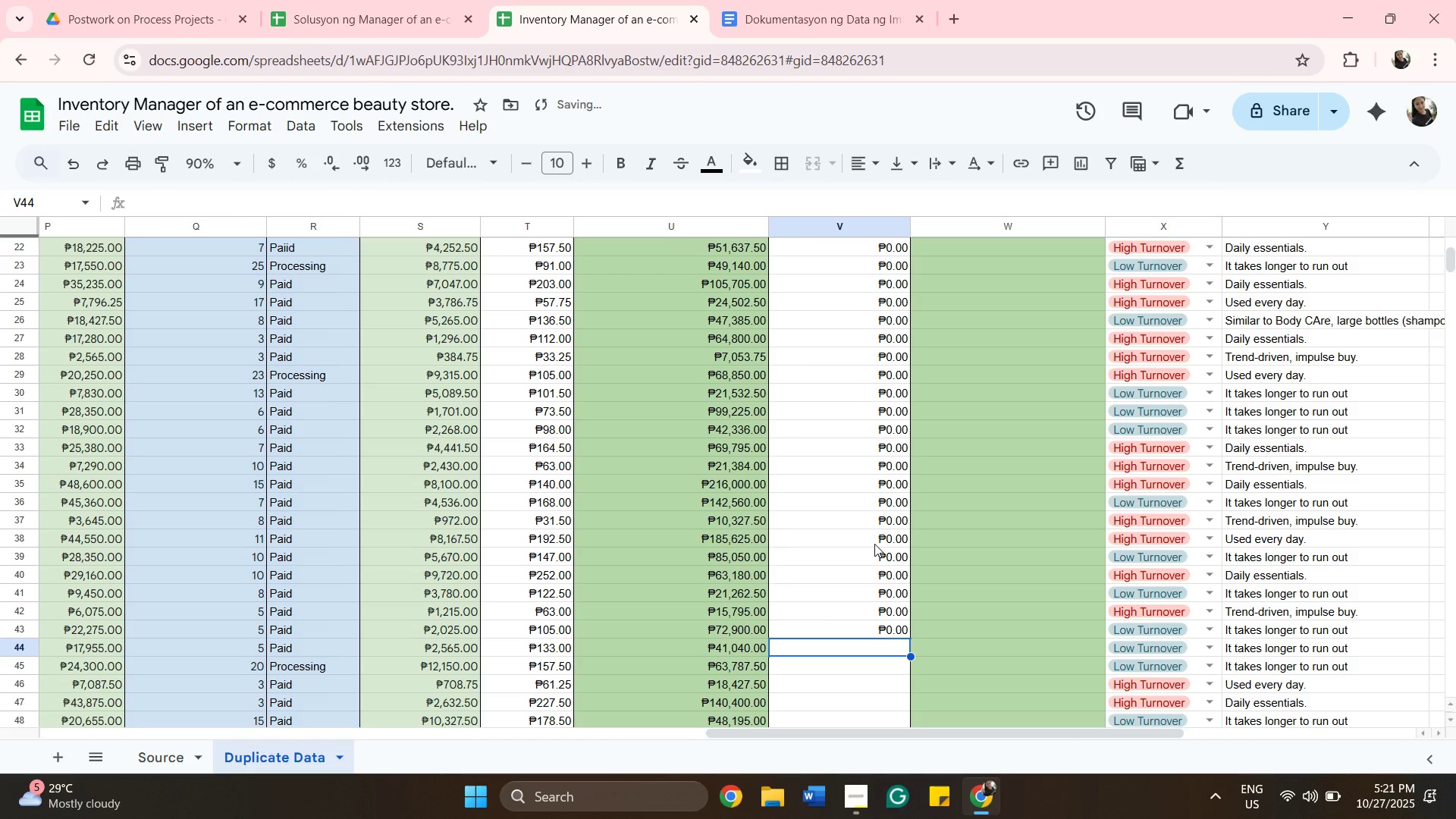 
 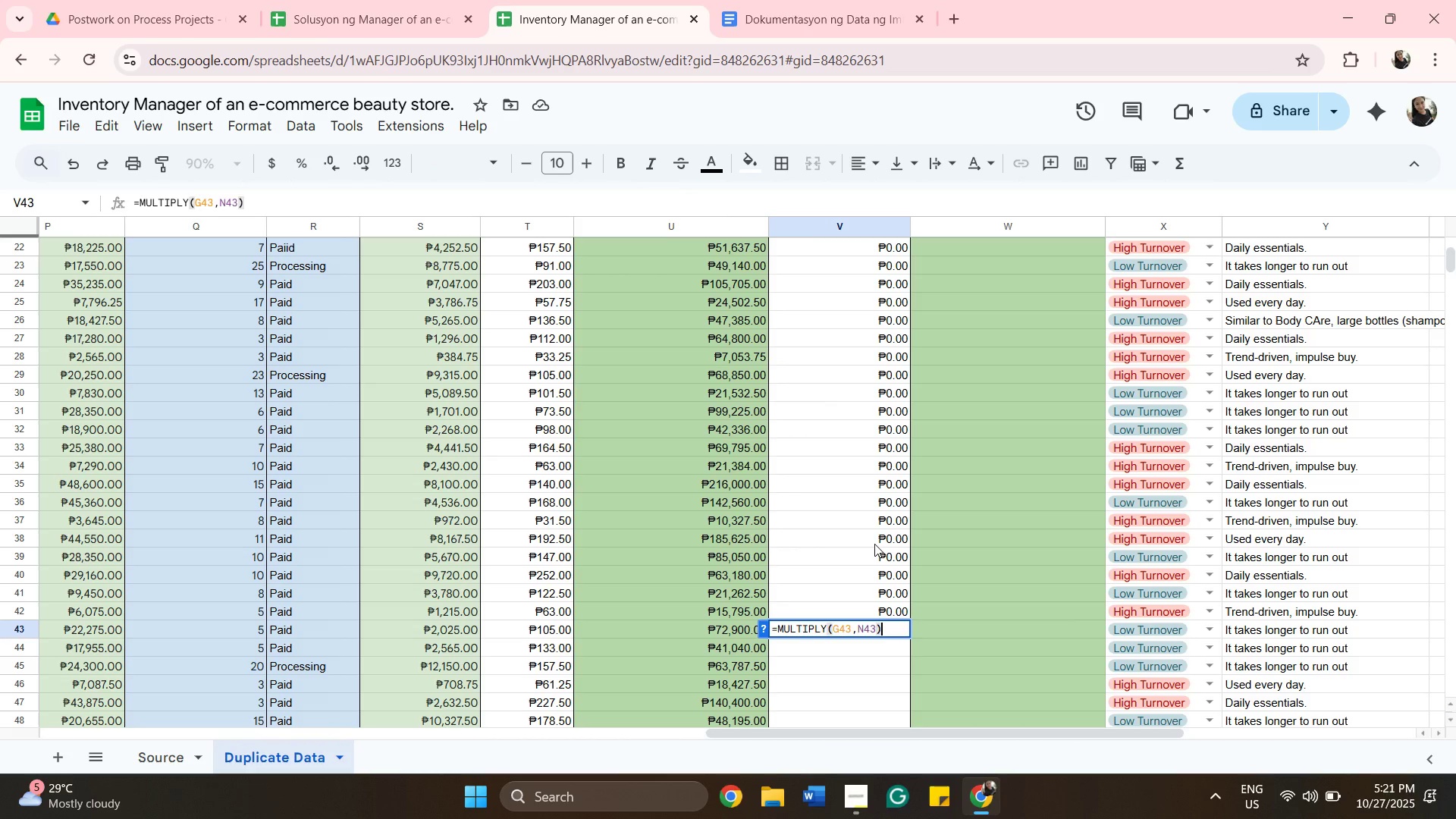 
key(Enter)
 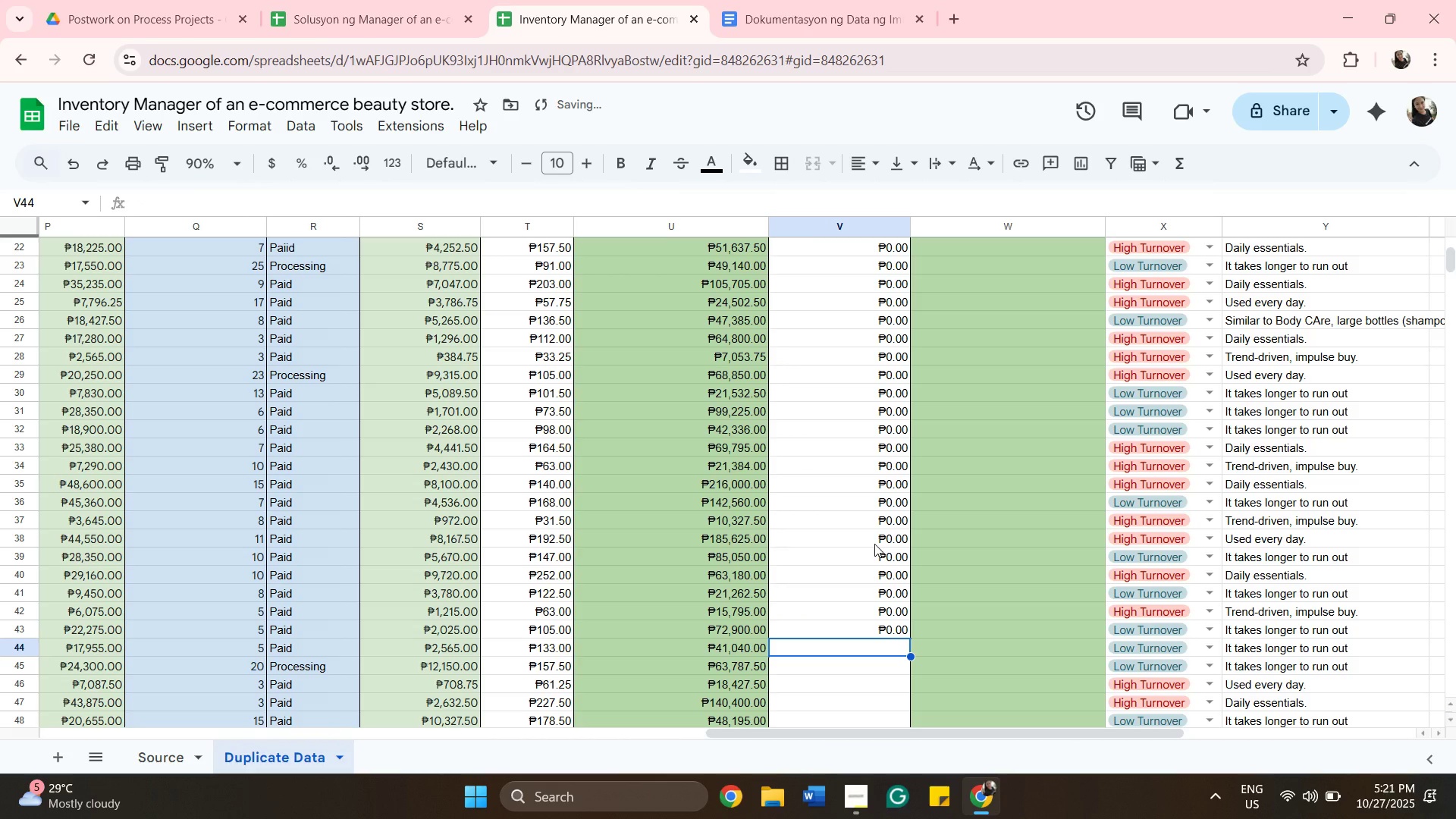 
key(Equal)
 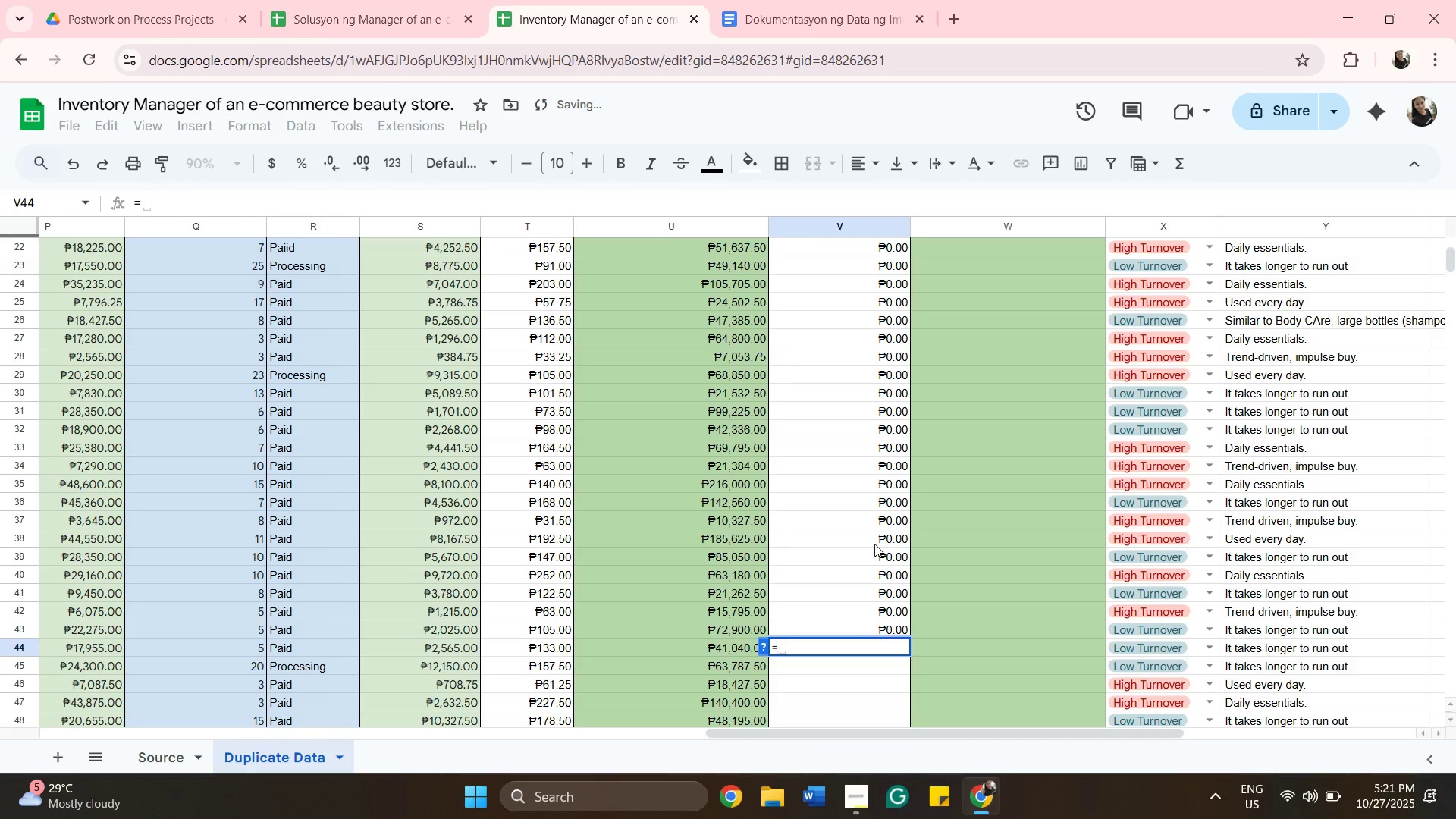 
key(G)
 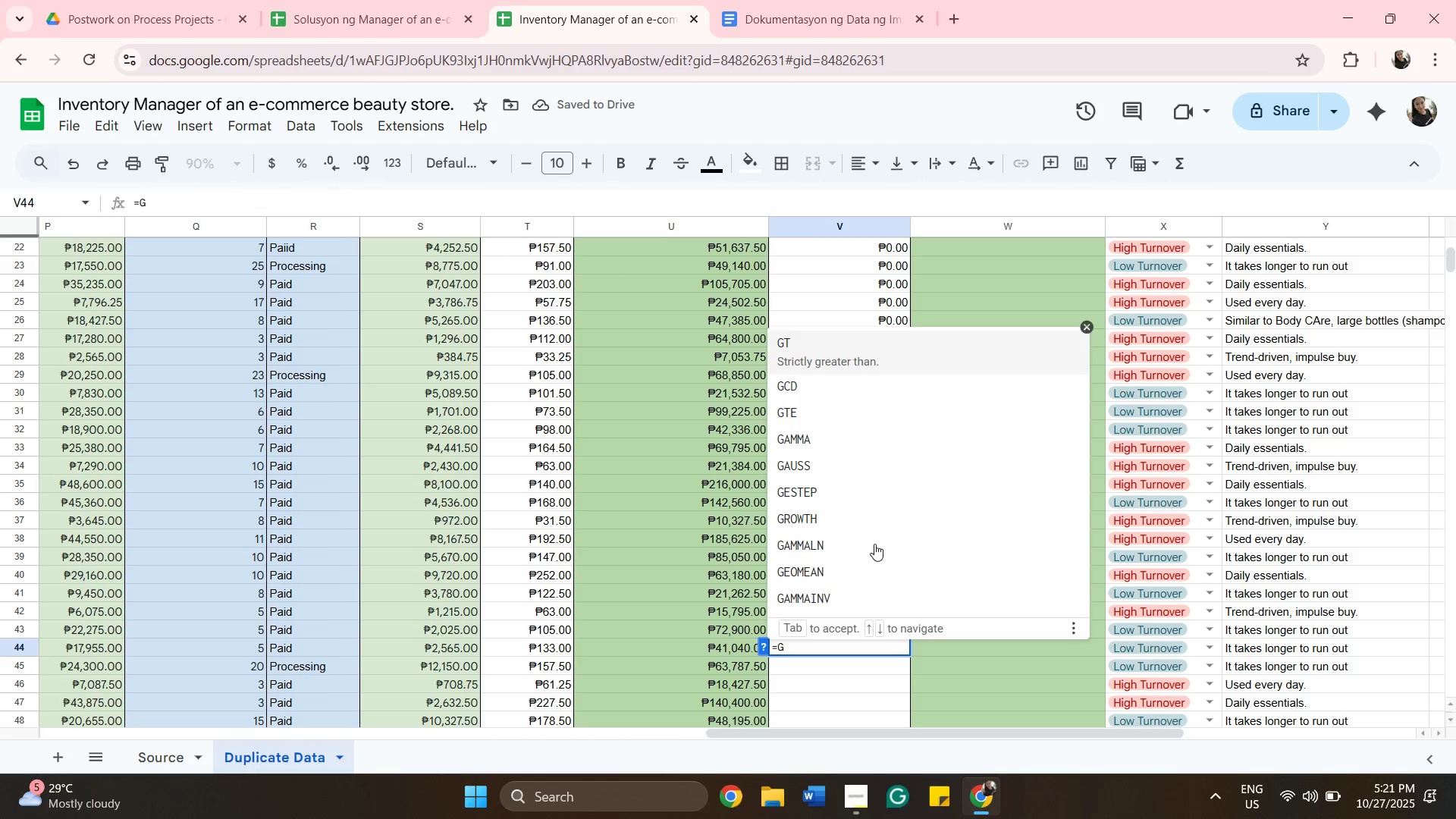 
key(Backspace)
type(MULTIPLY(G)
key(Backspace)
type(44.)
key(Backspace)
key(Backspace)
key(Backspace)
key(Backspace)
type(G44N44))
 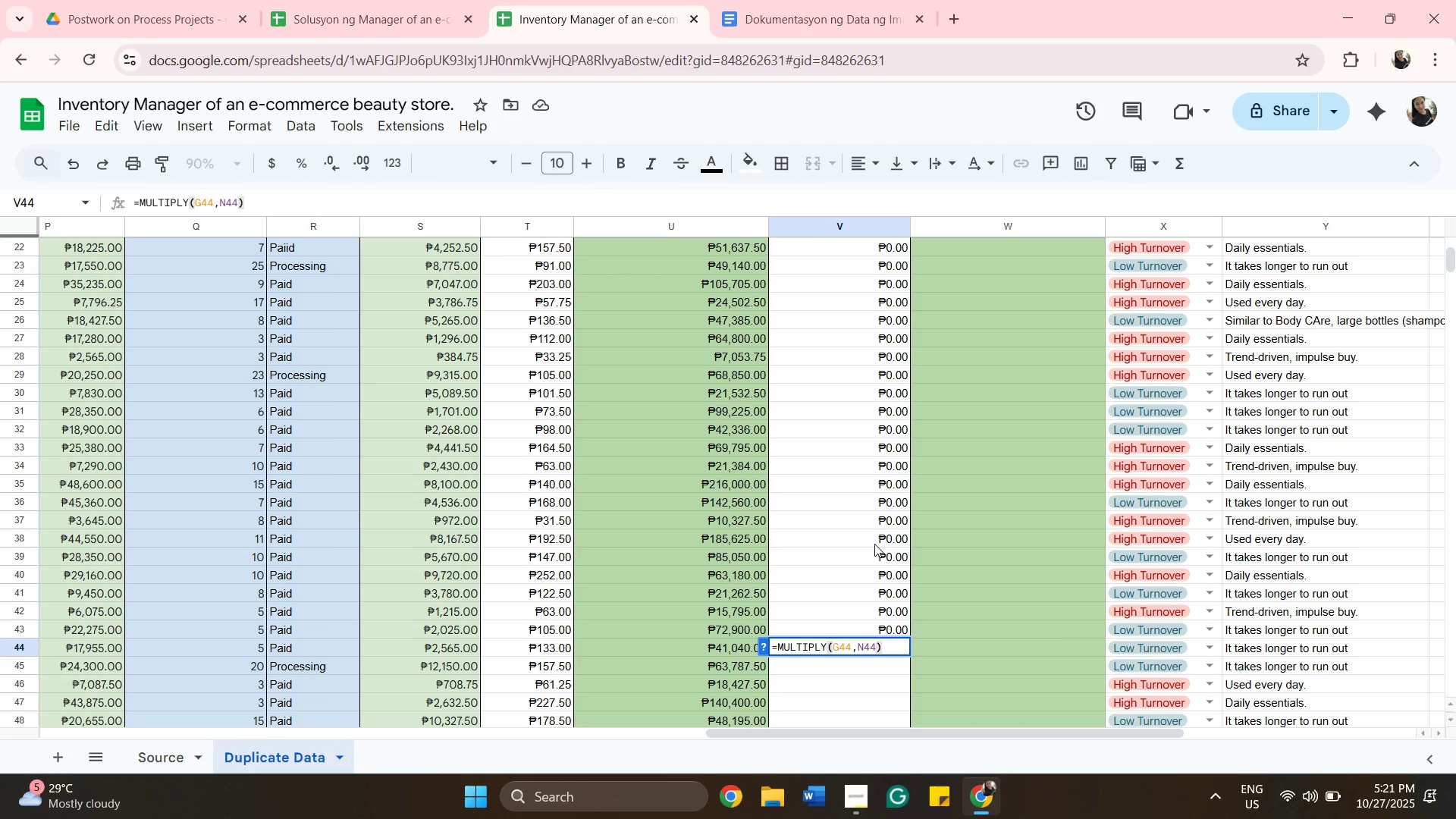 
 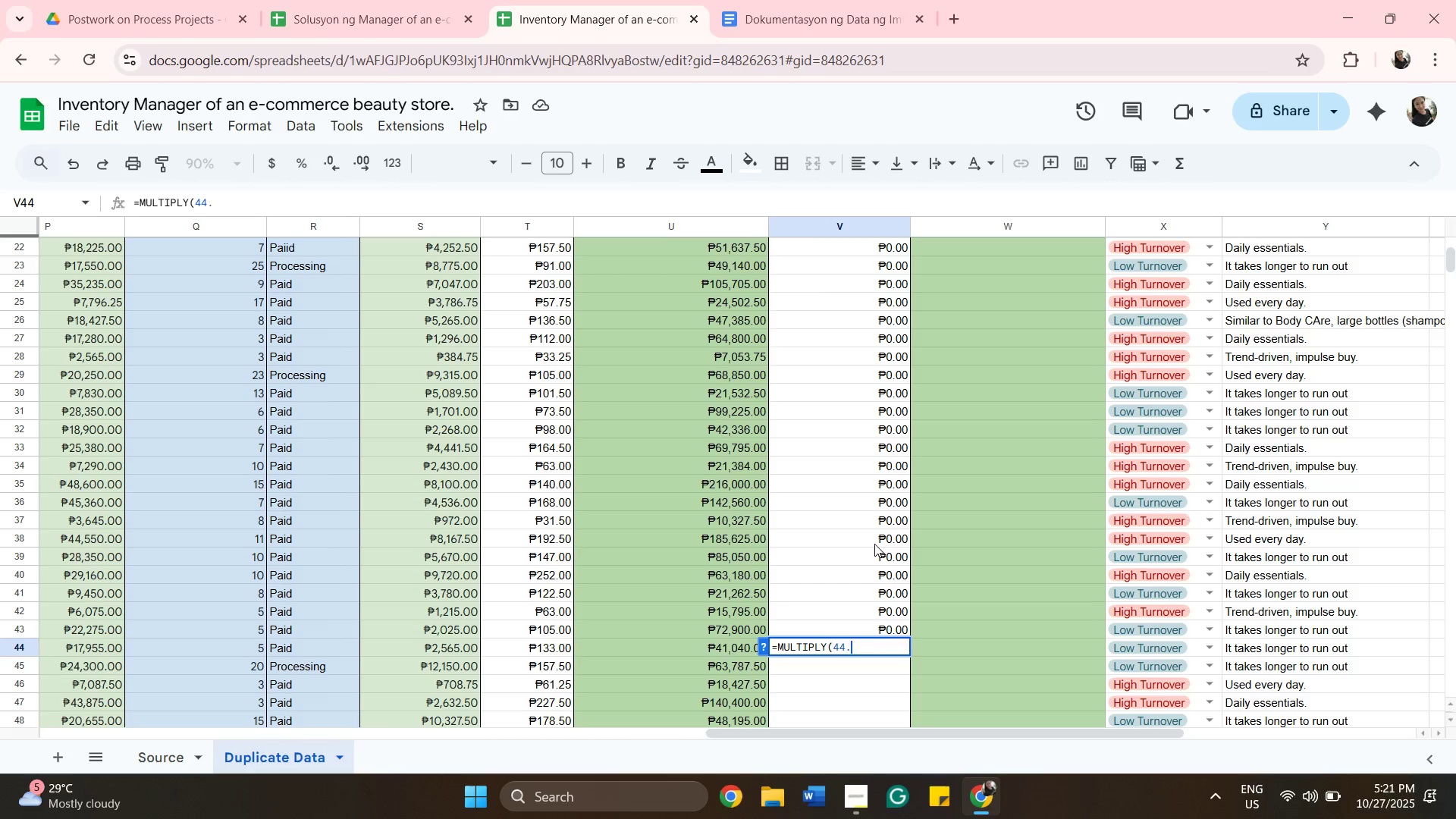 
hold_key(key=Comma, duration=5.83)
 